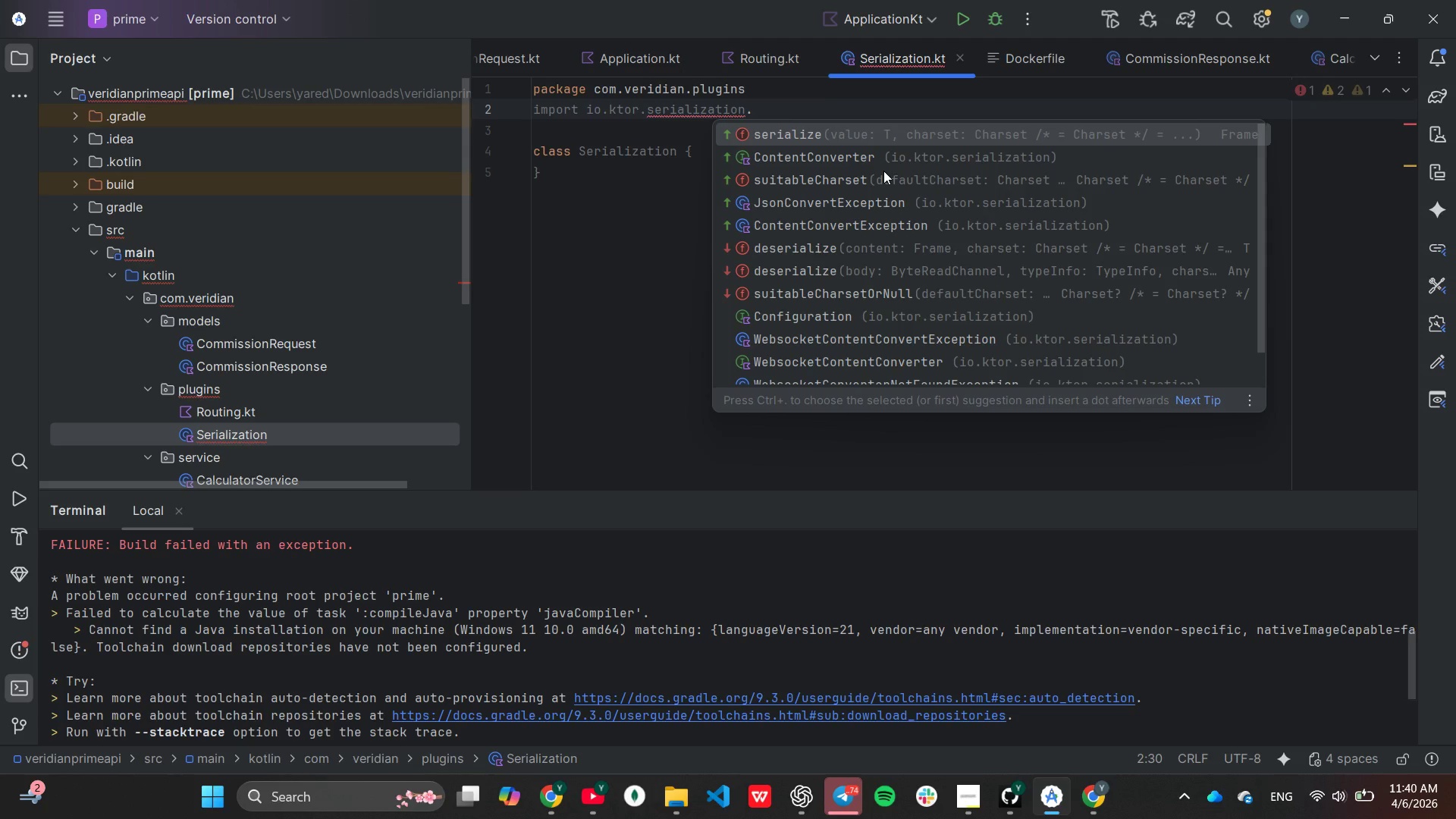 
scroll: coordinate [883, 171], scroll_direction: down, amount: 3.0
 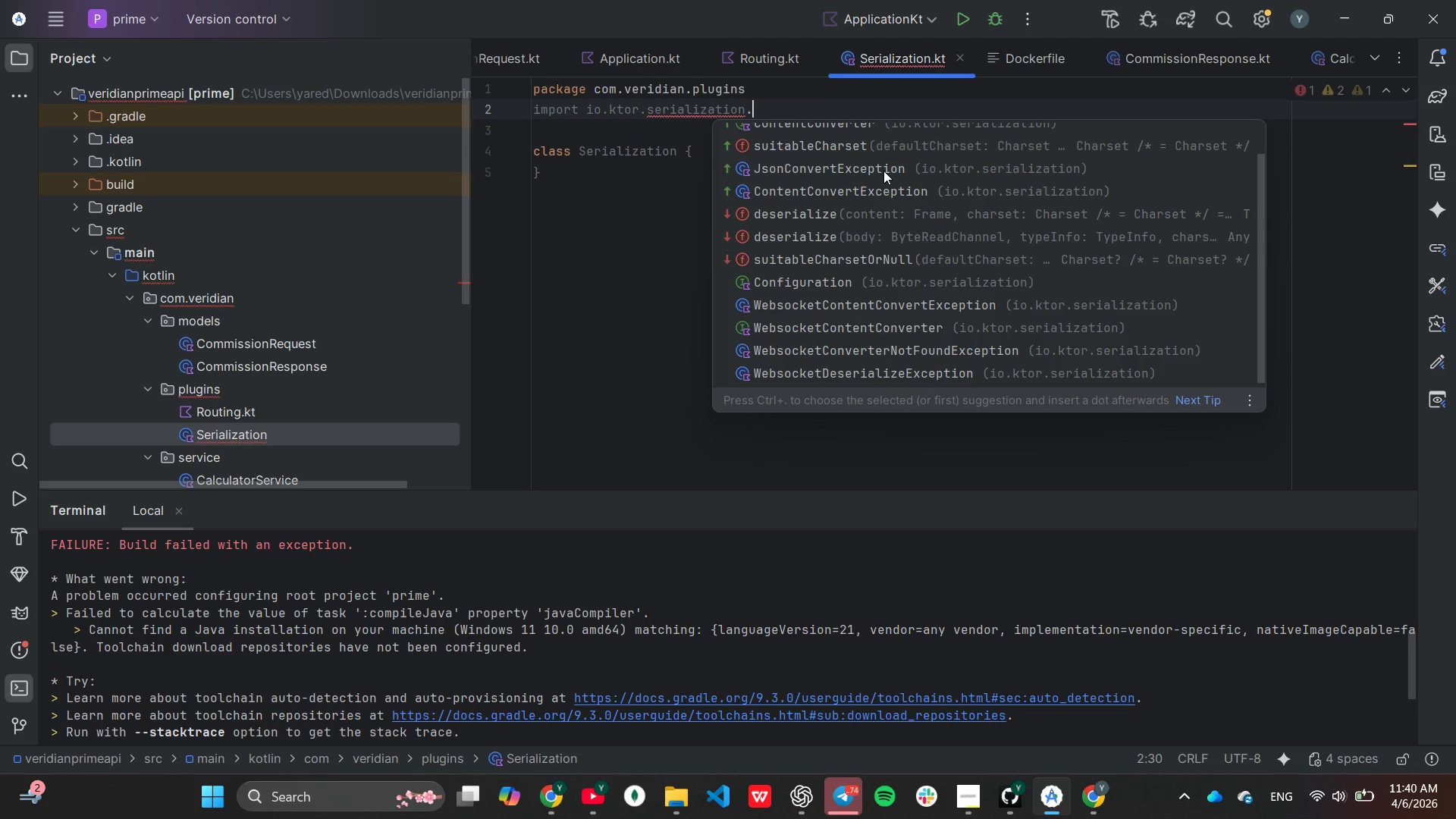 
scroll: coordinate [883, 171], scroll_direction: up, amount: 2.0
 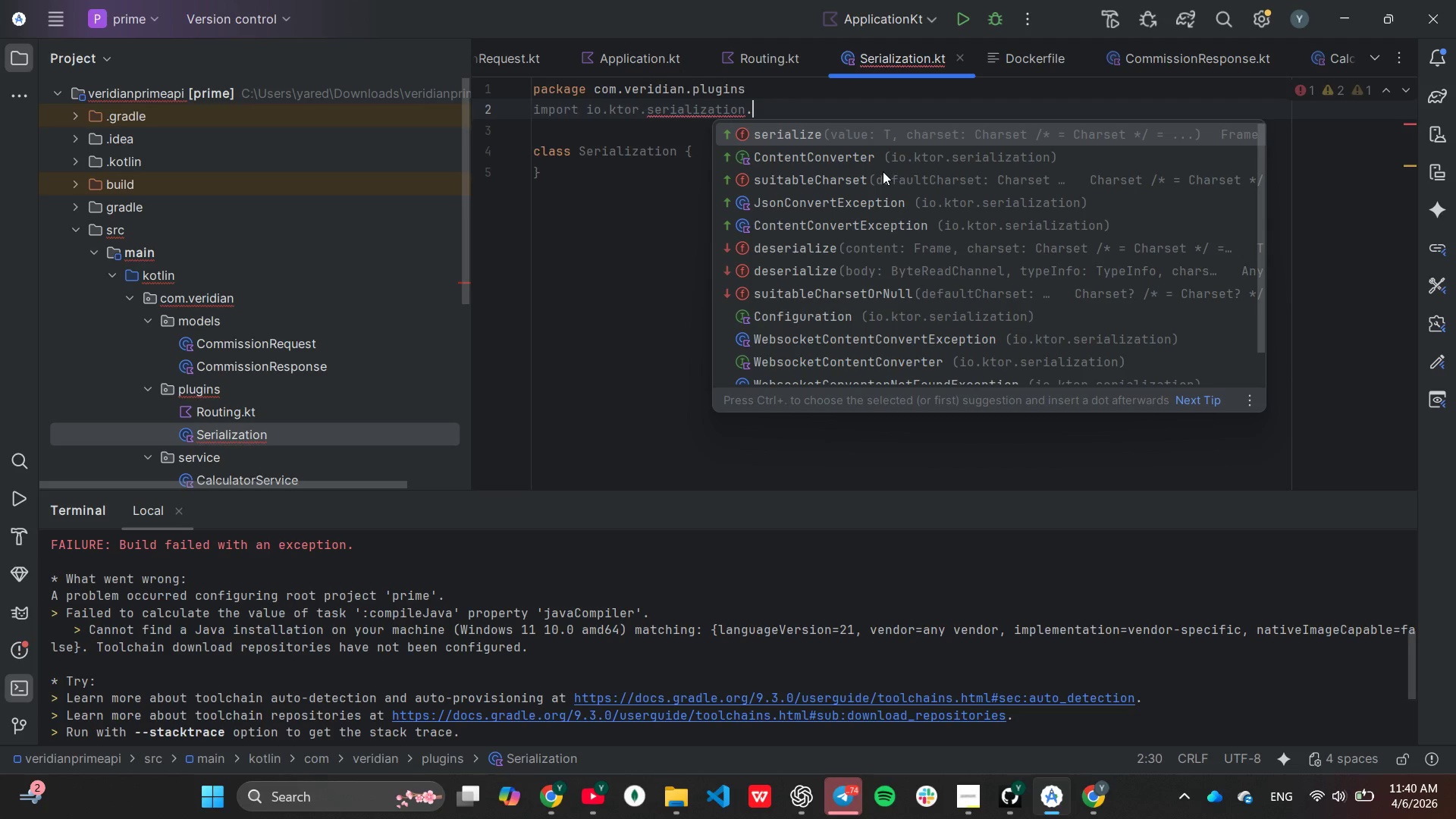 
scroll: coordinate [883, 171], scroll_direction: down, amount: 1.0
 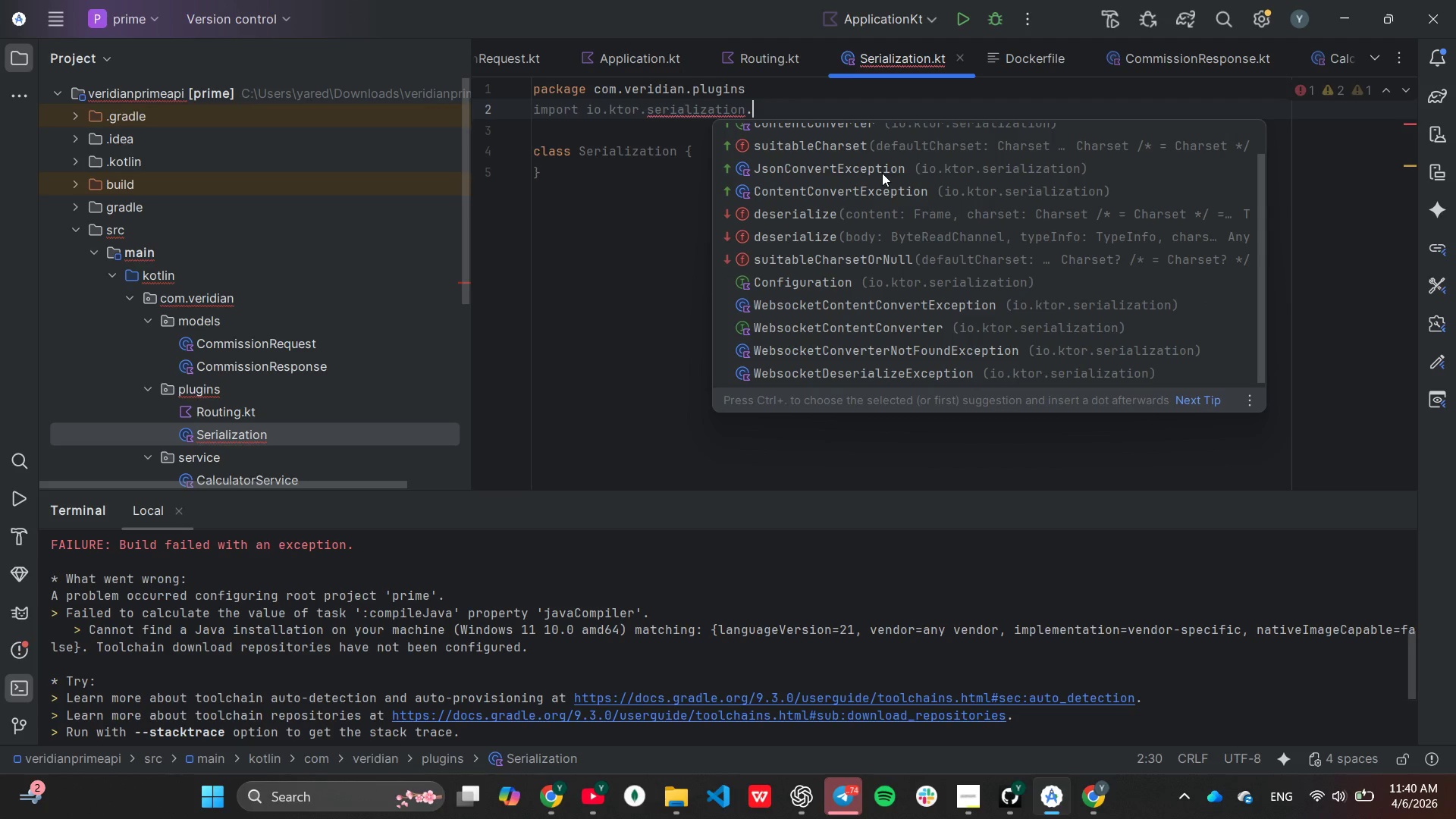 
hold_key(key=Backspace, duration=0.73)
 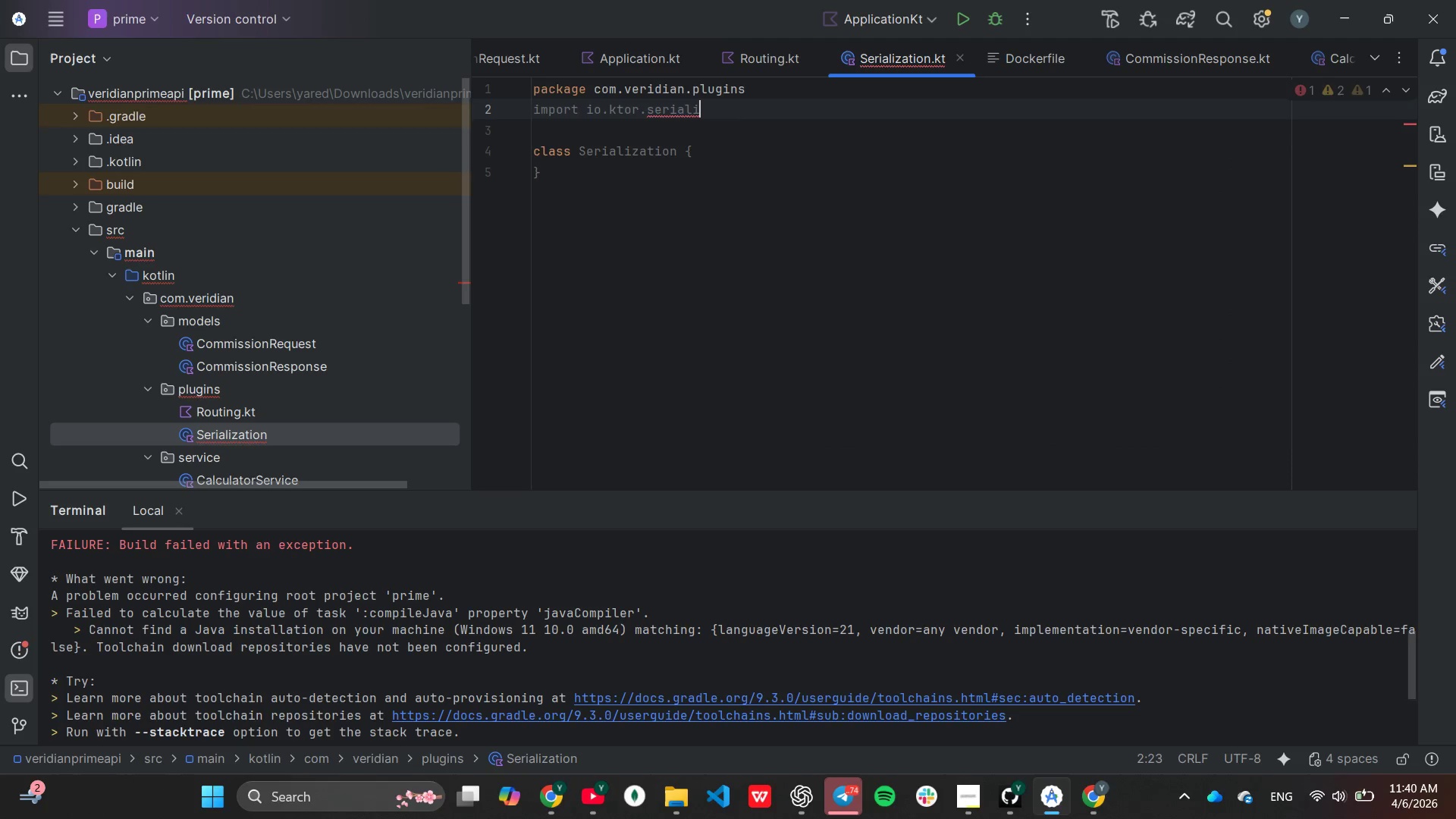 
key(Backspace)
key(Backspace)
key(Backspace)
key(Backspace)
type(ver)
 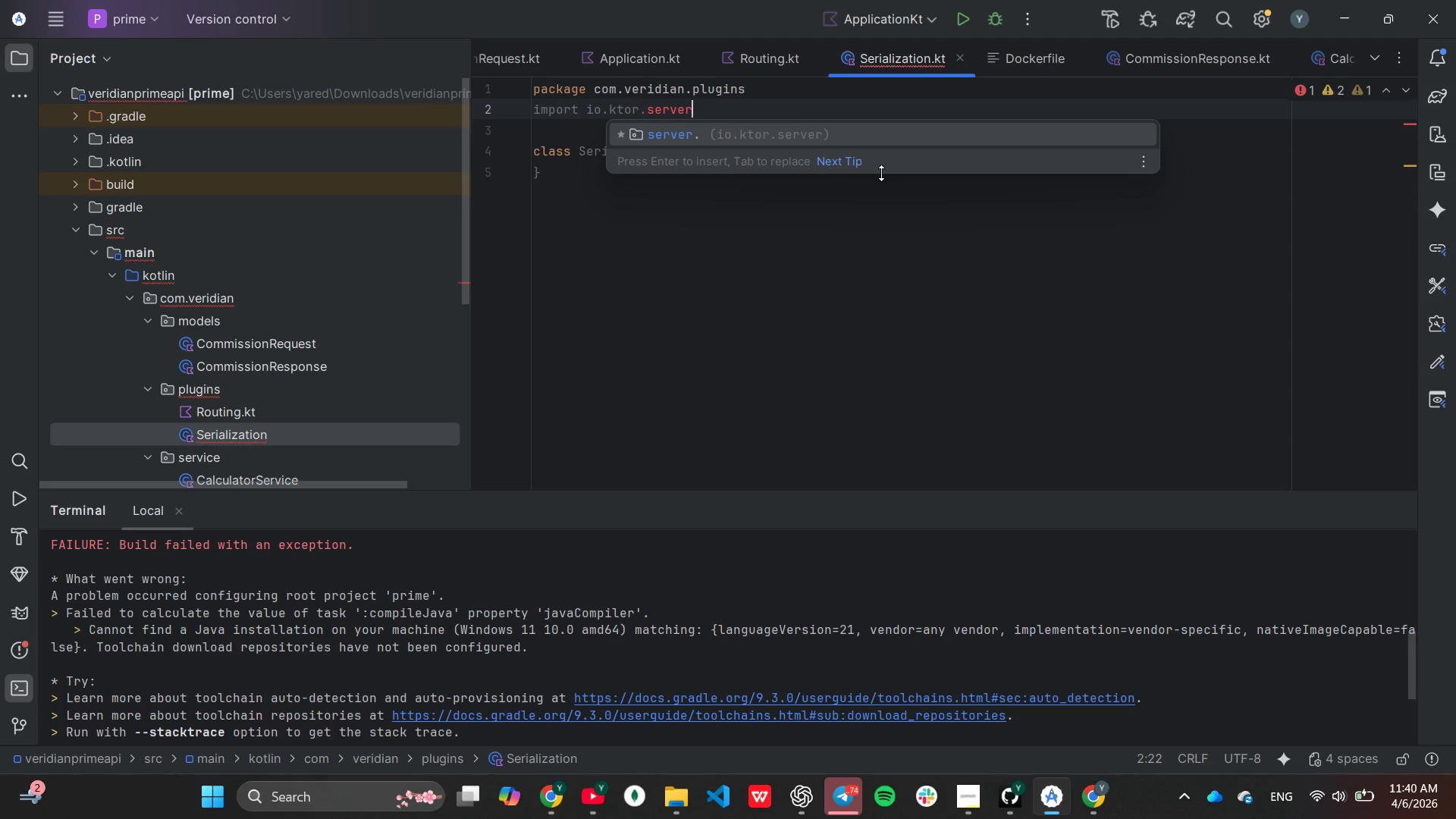 
key(Enter)
 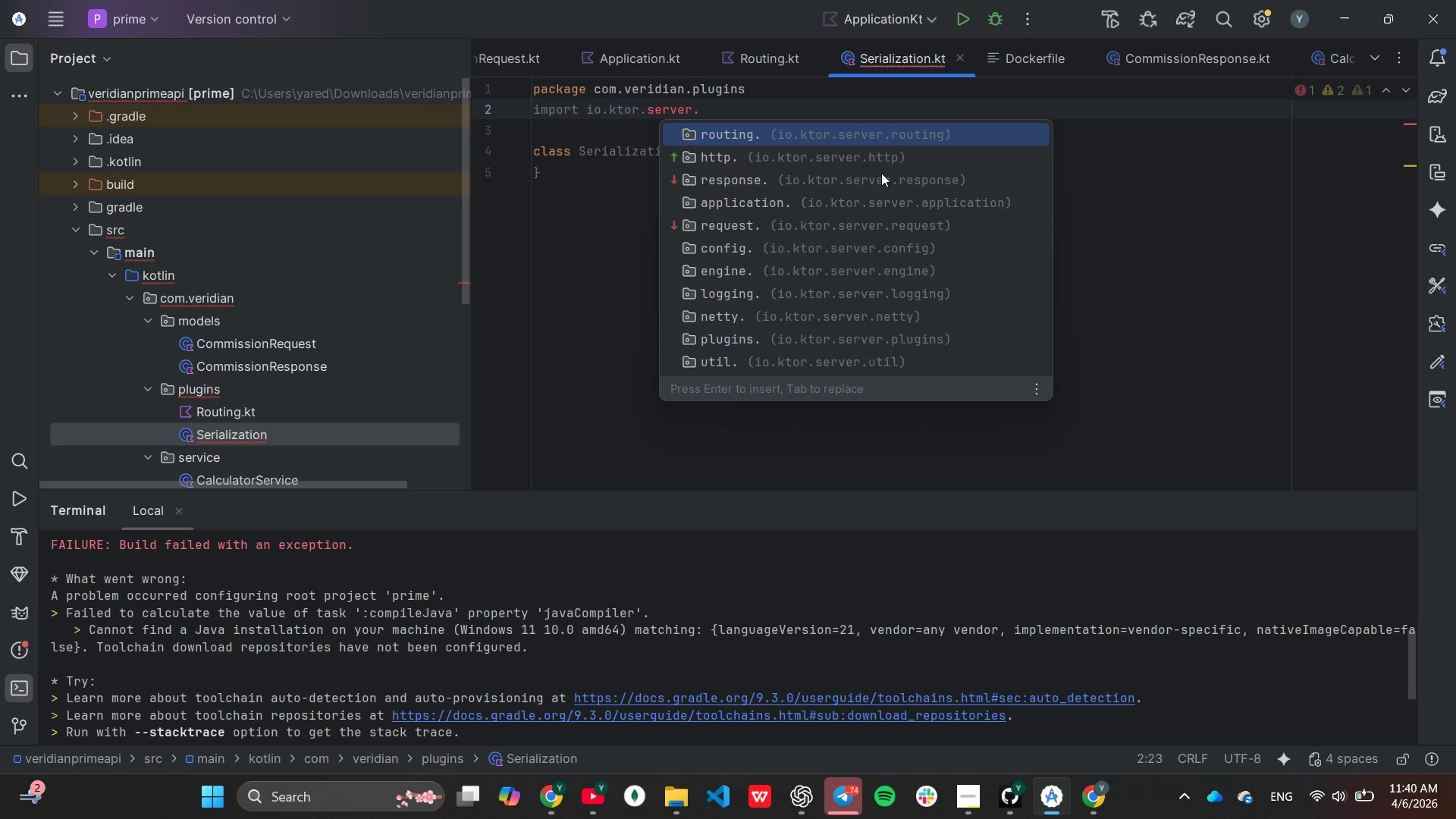 
key(ArrowDown)
 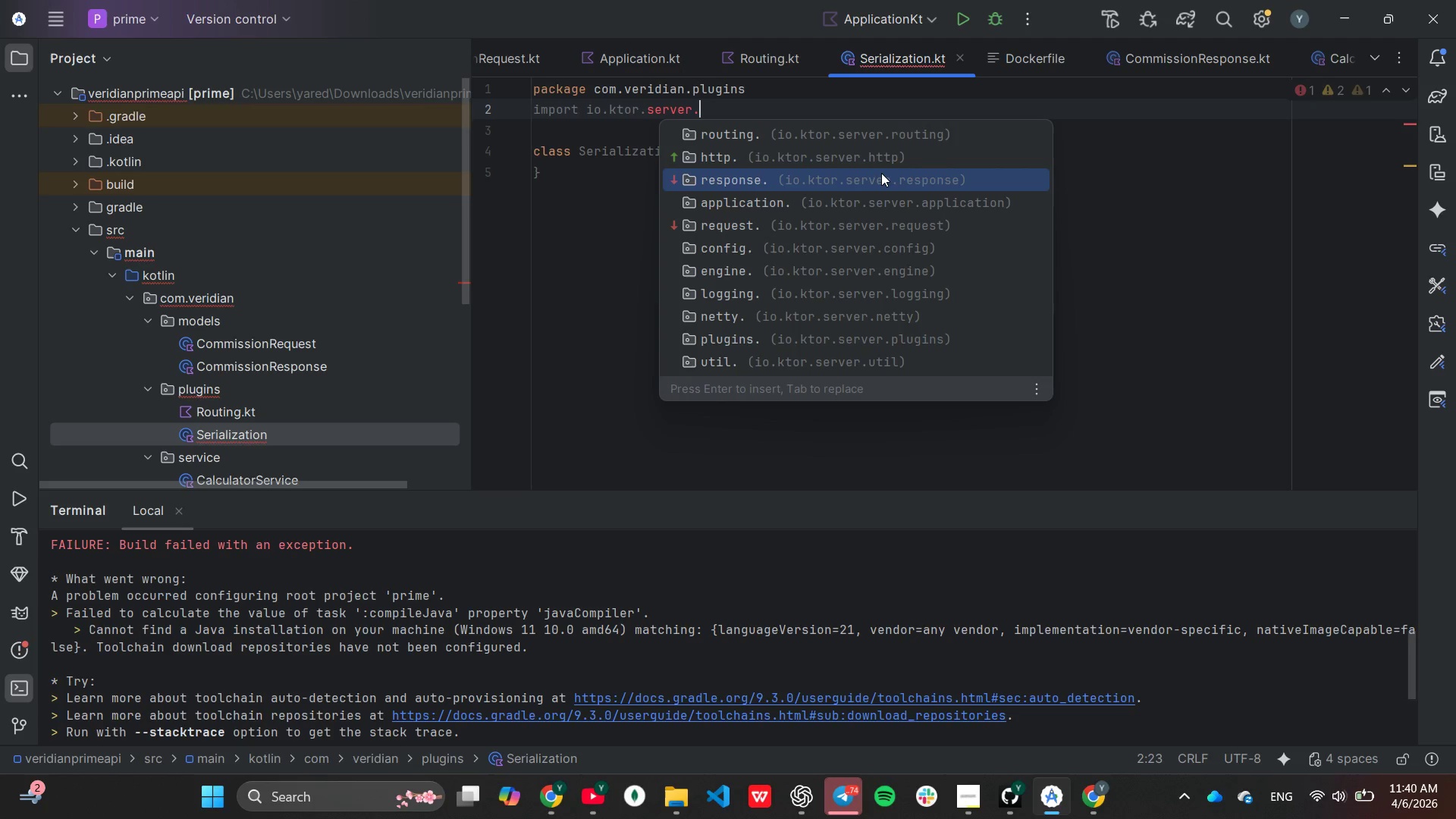 
key(ArrowDown)
 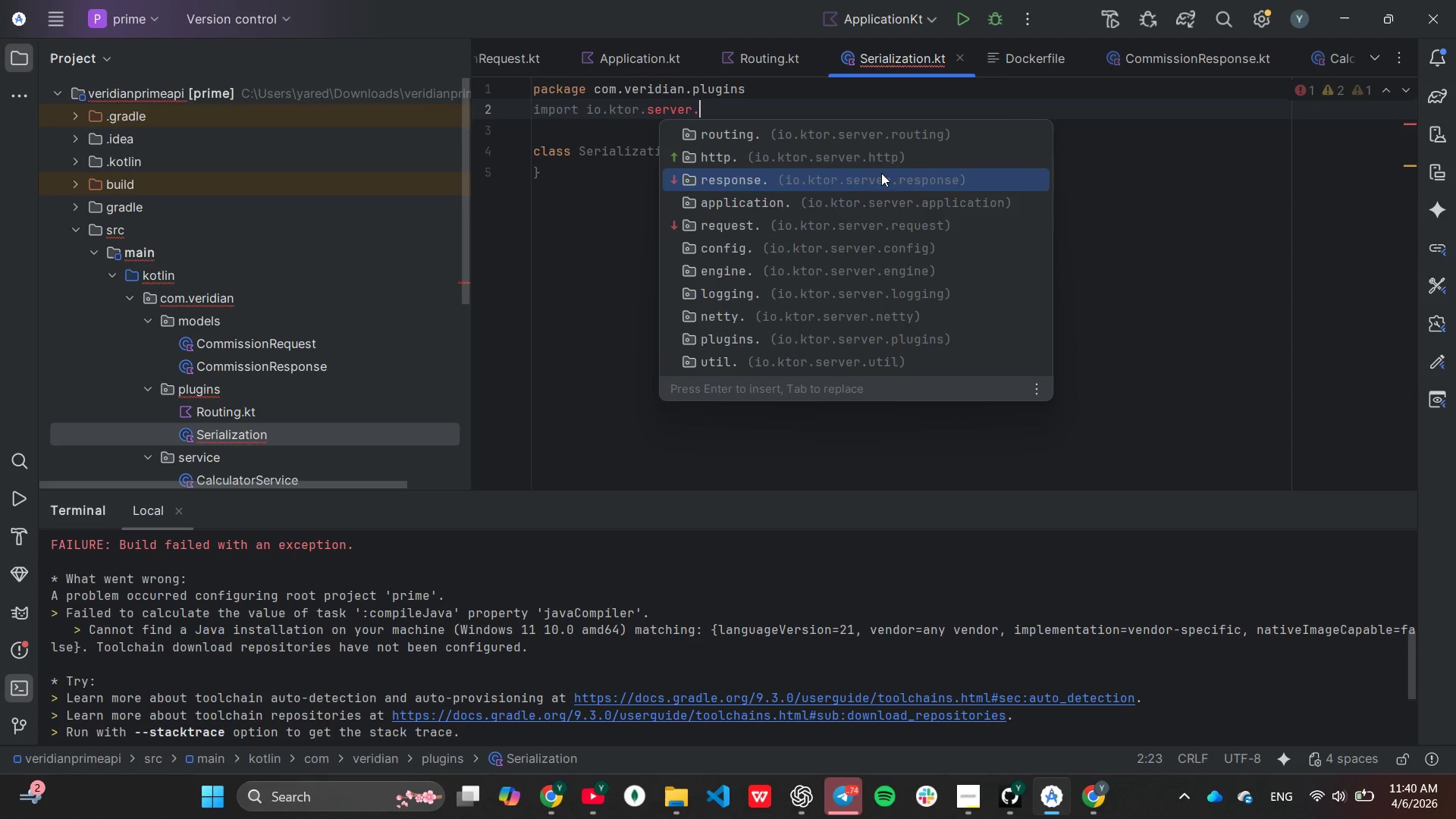 
key(ArrowDown)
 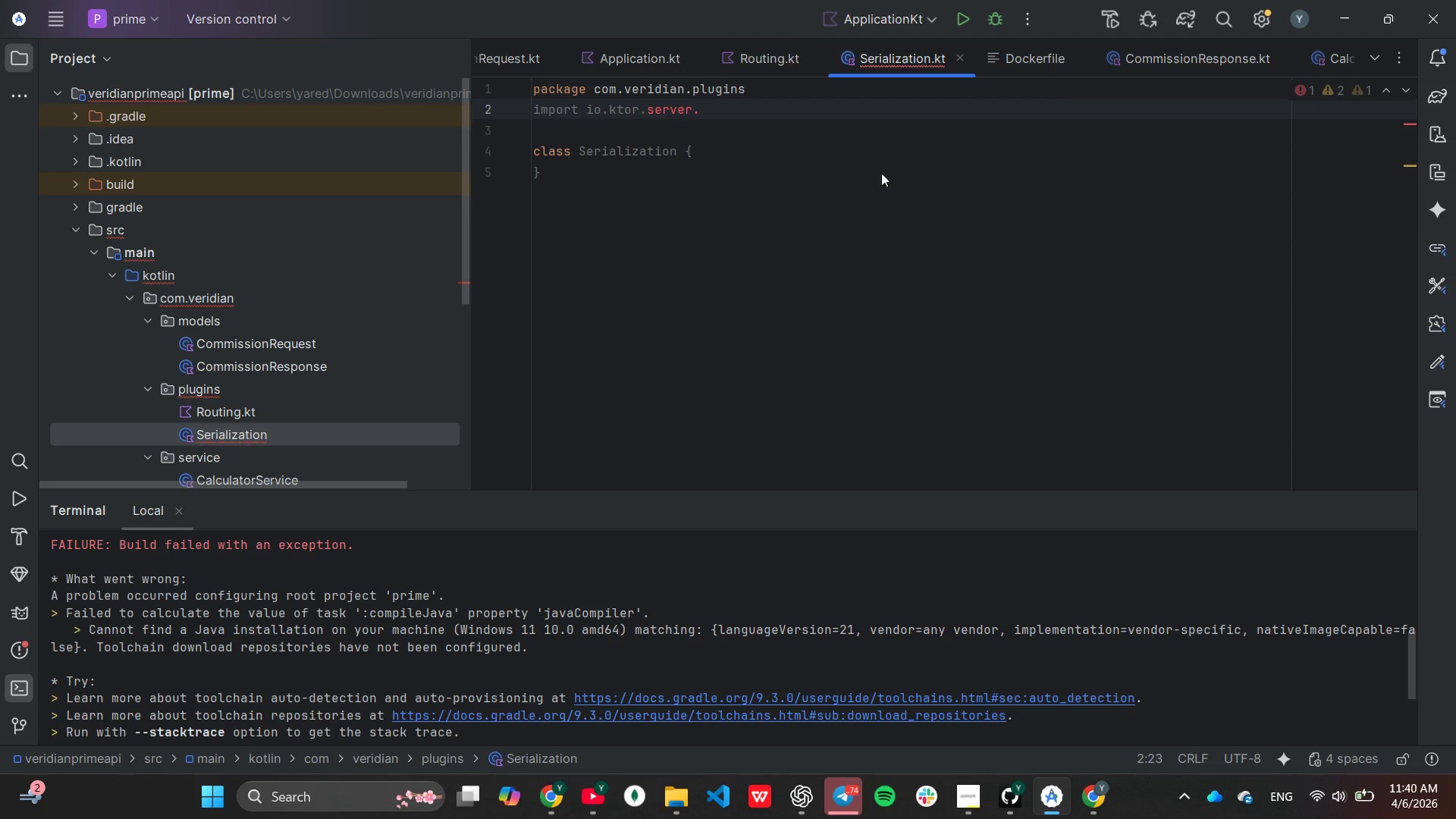 
key(Enter)
 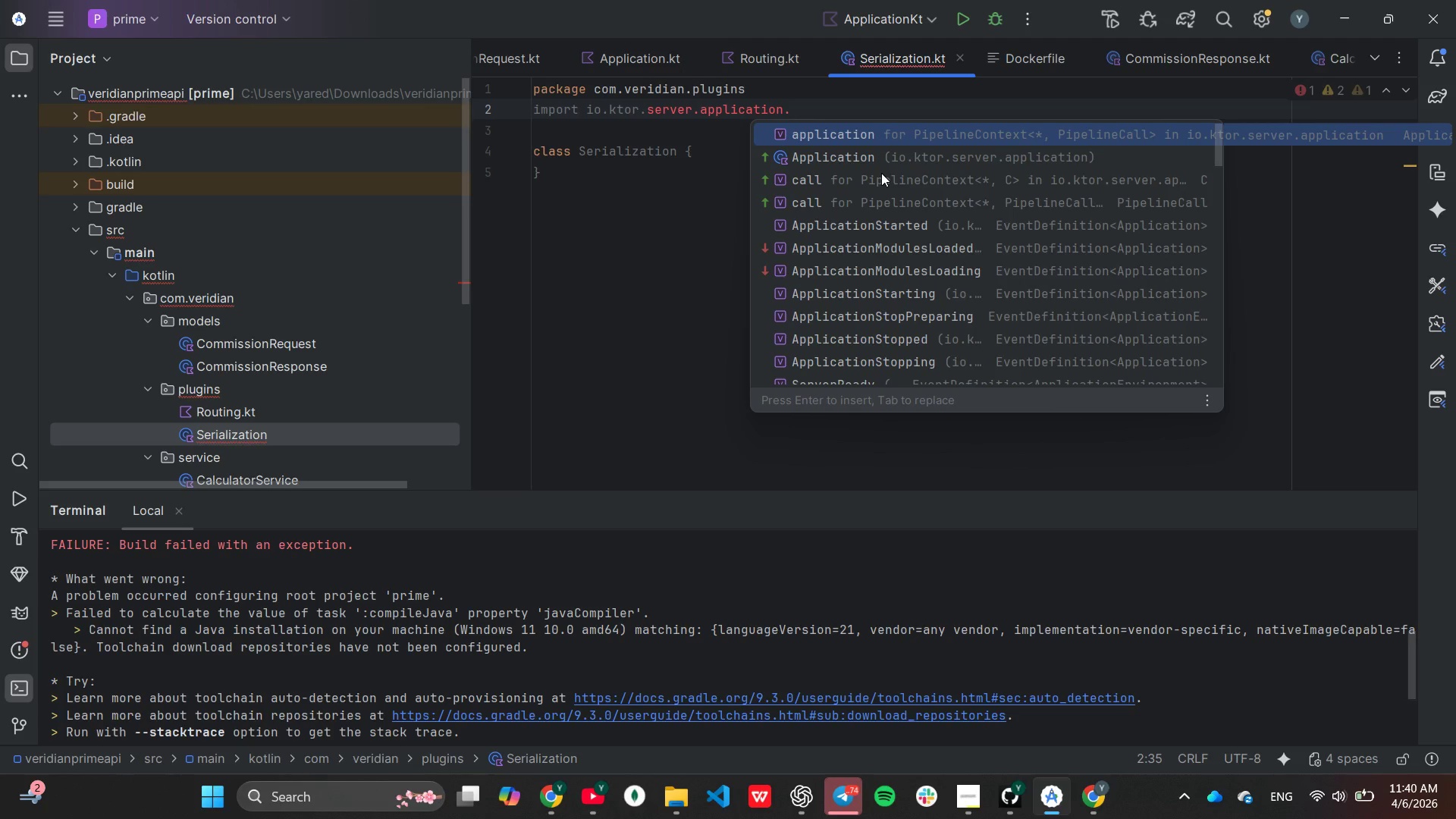 
key(Shift+ShiftLeft)
 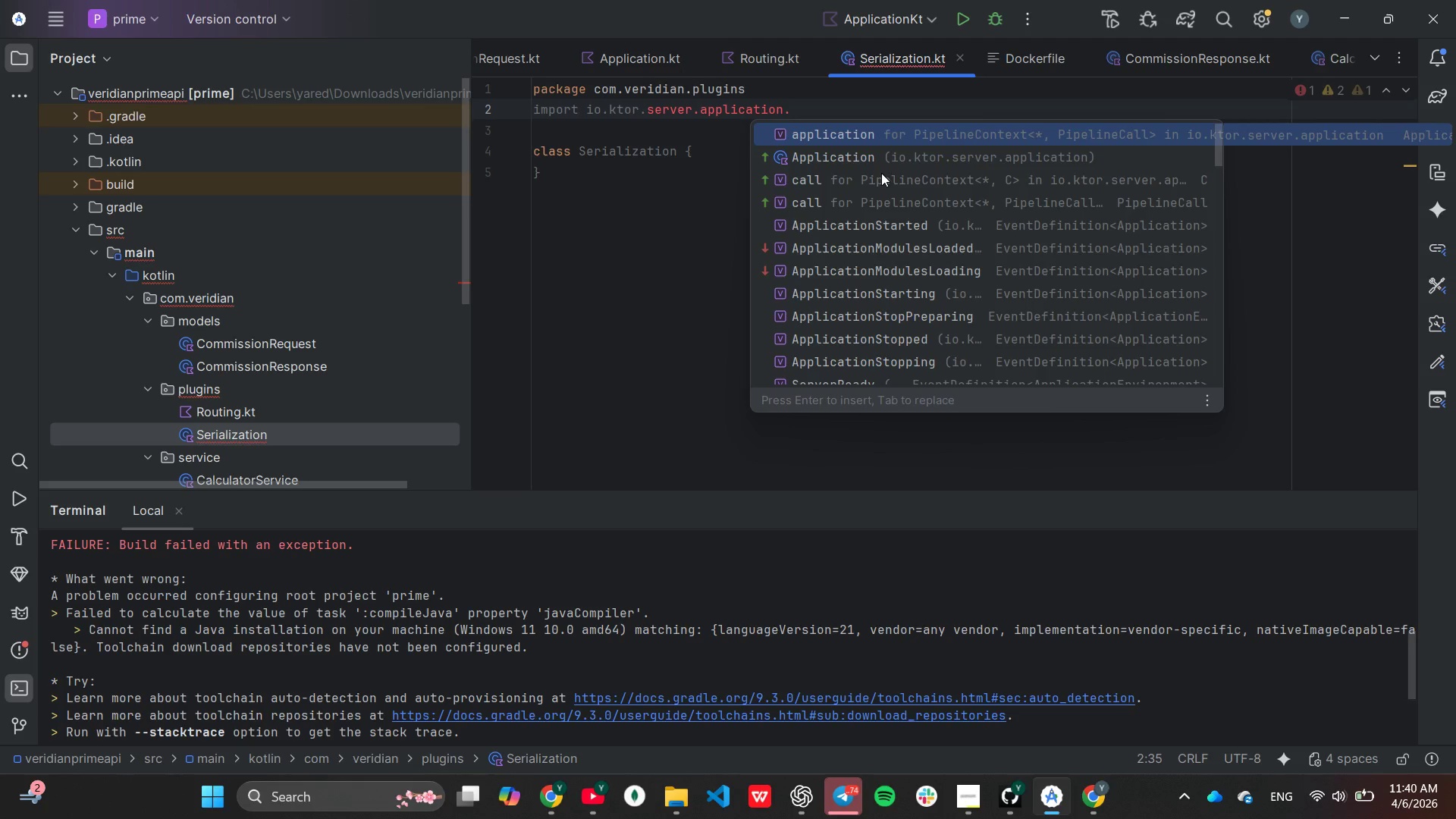 
key(Shift+8)
 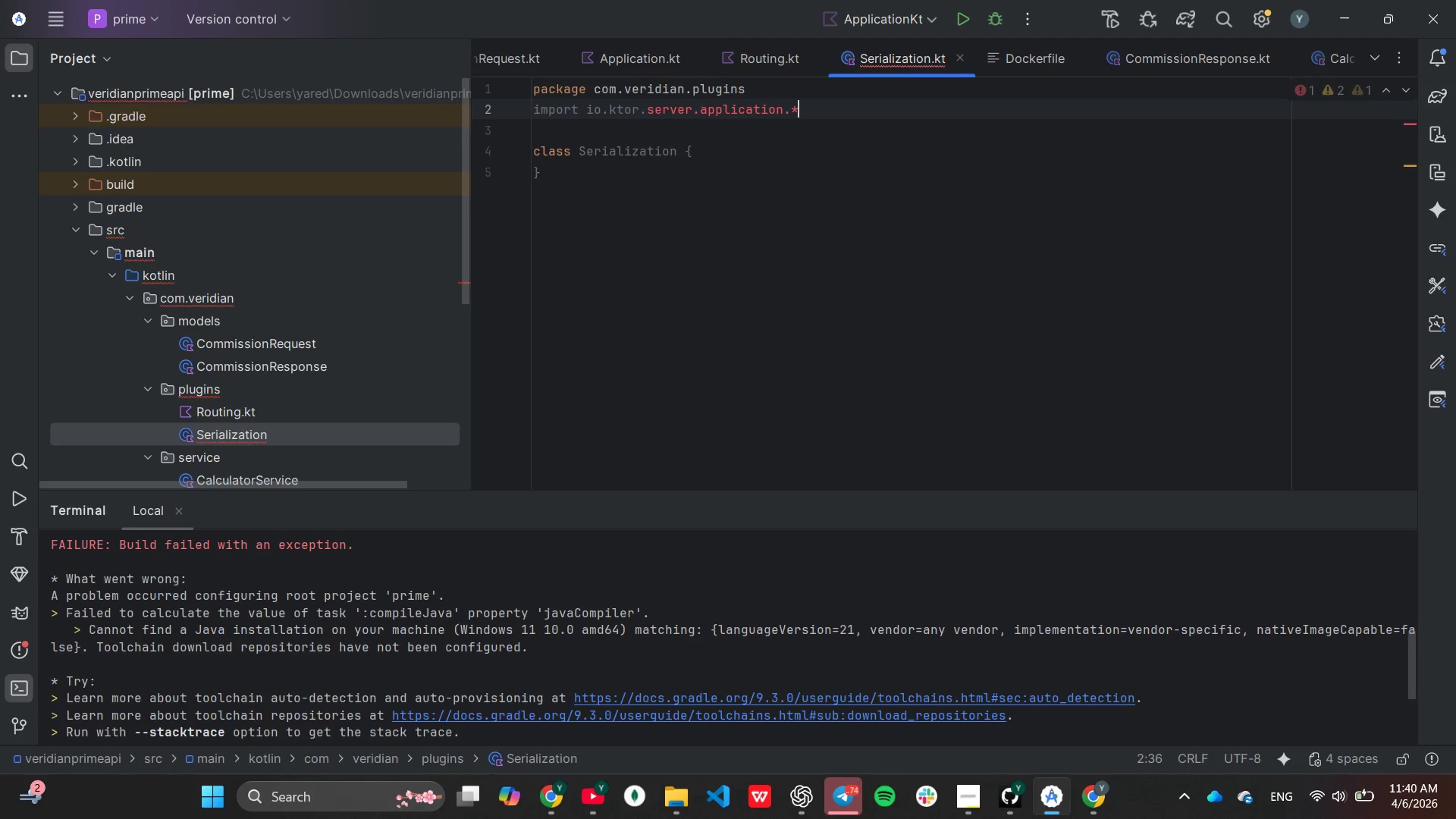 
key(Enter)
 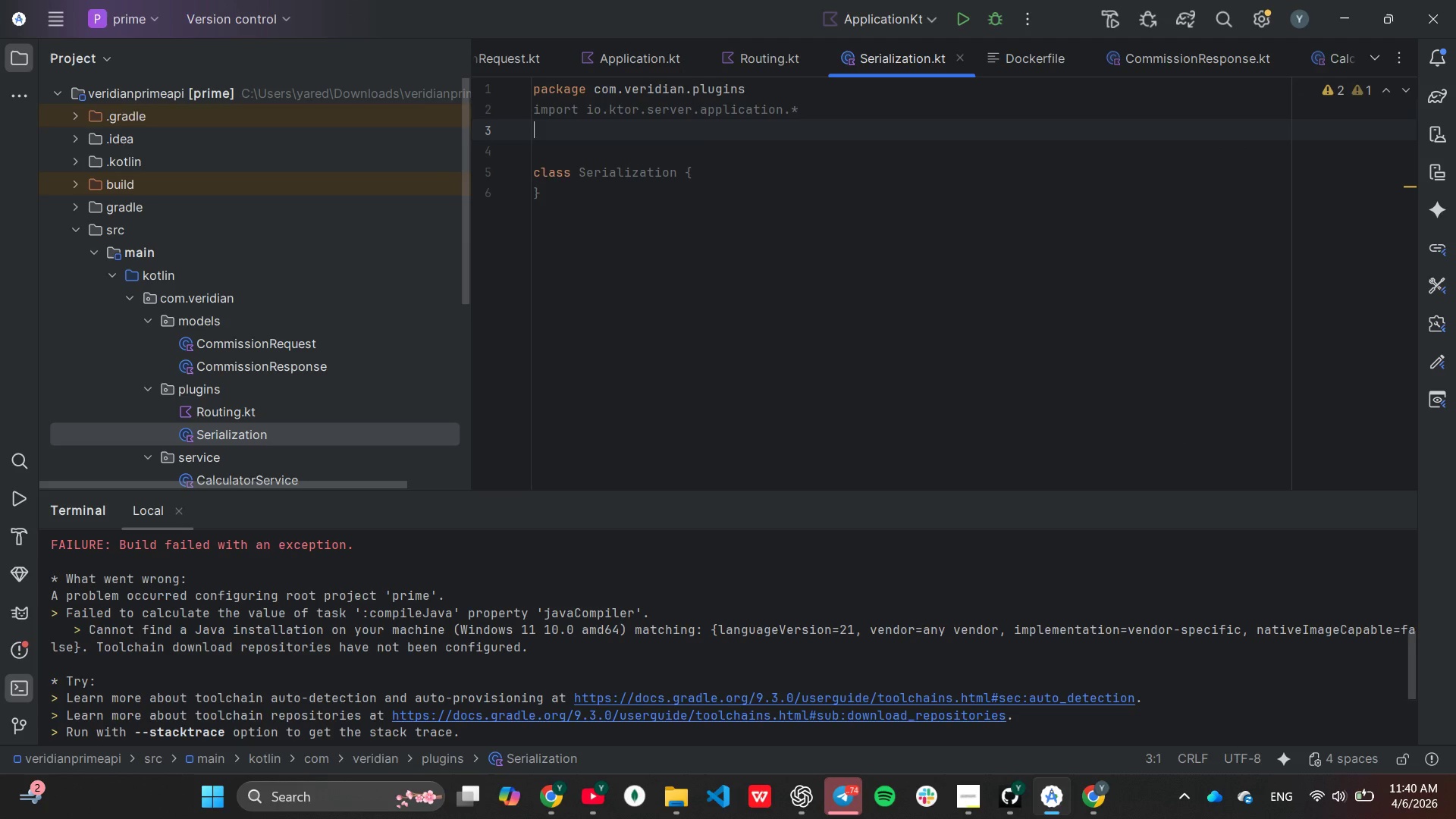 
type(import io)
 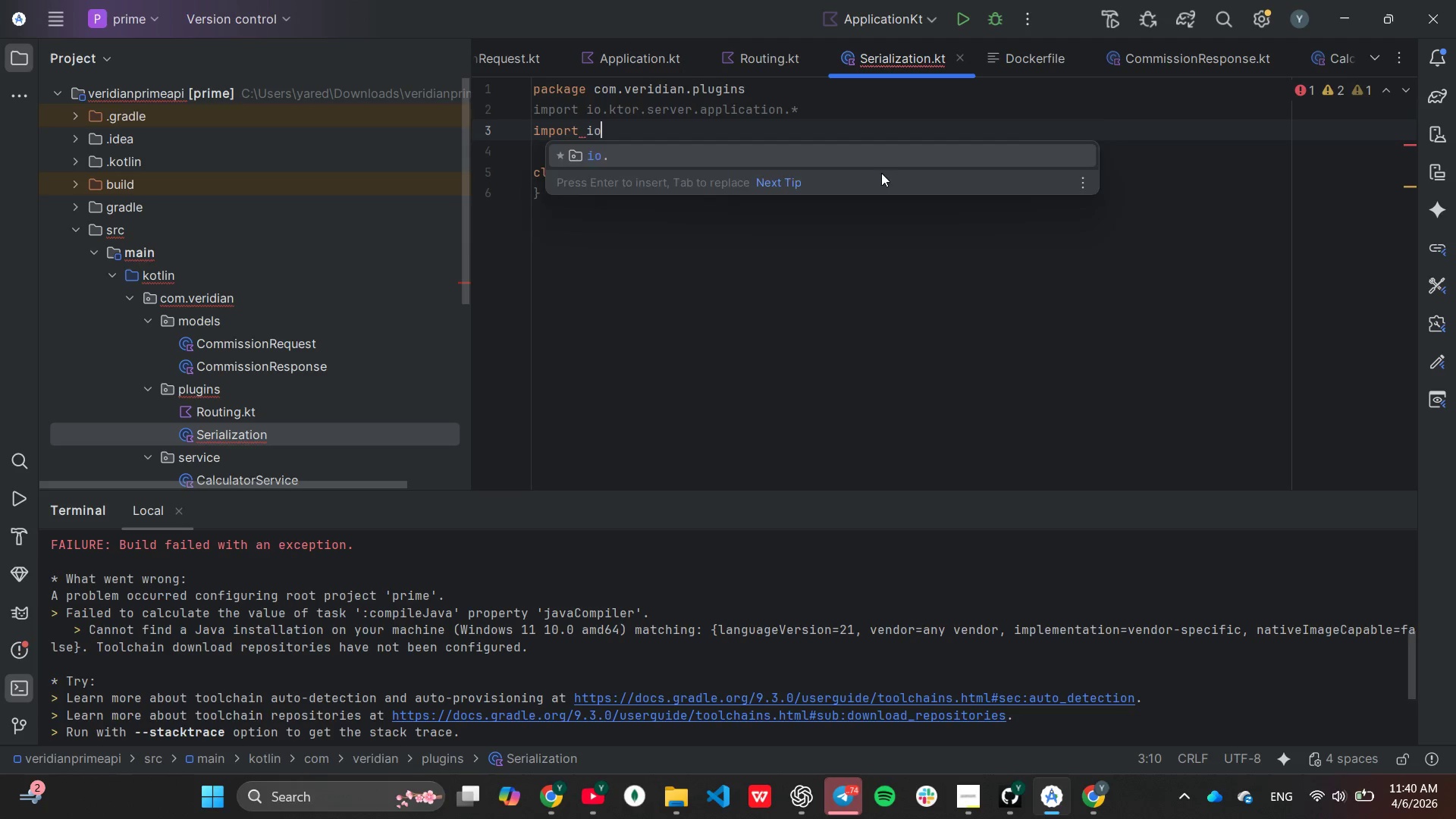 
key(Enter)
 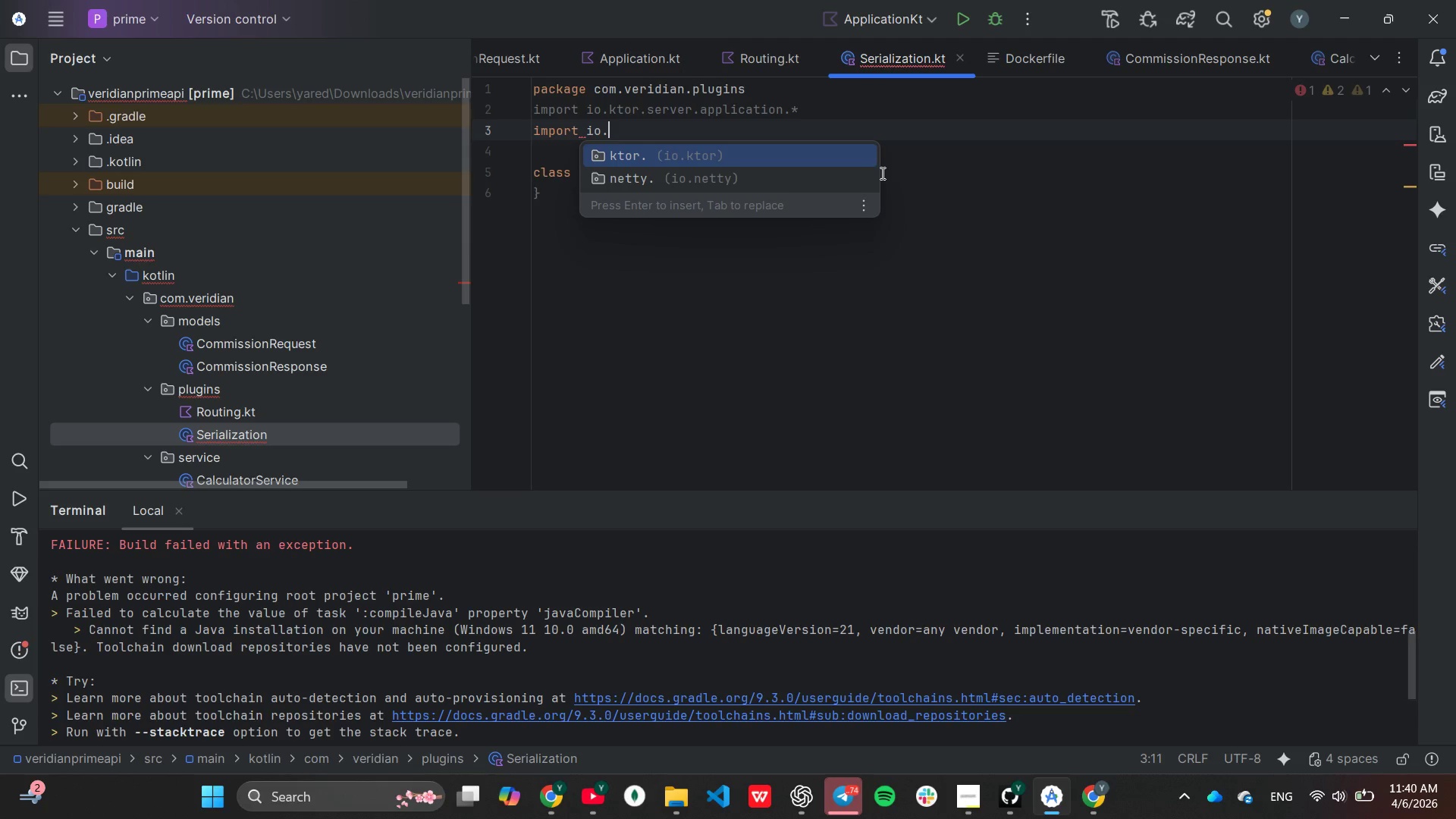 
key(Enter)
 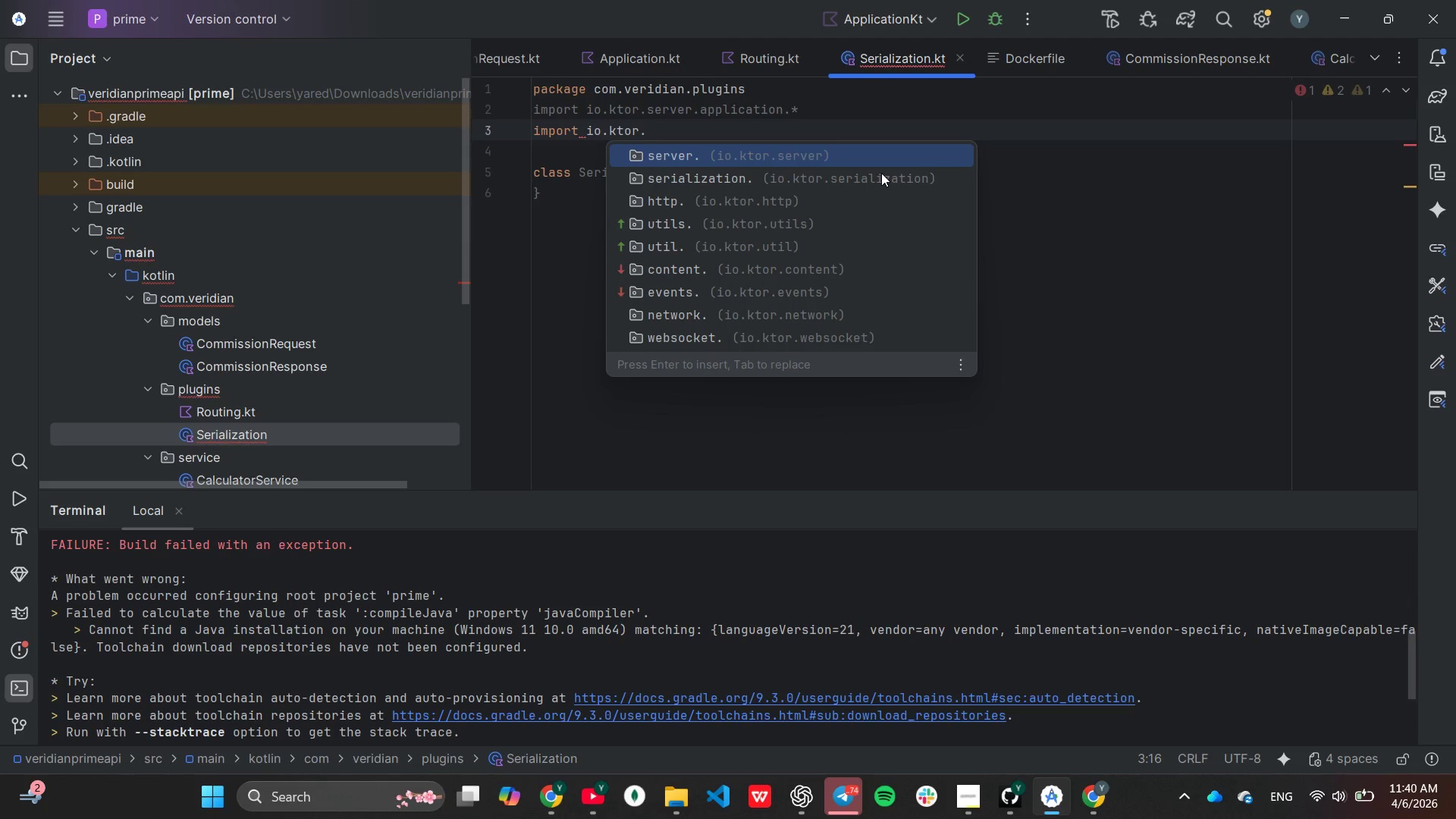 
key(Enter)
 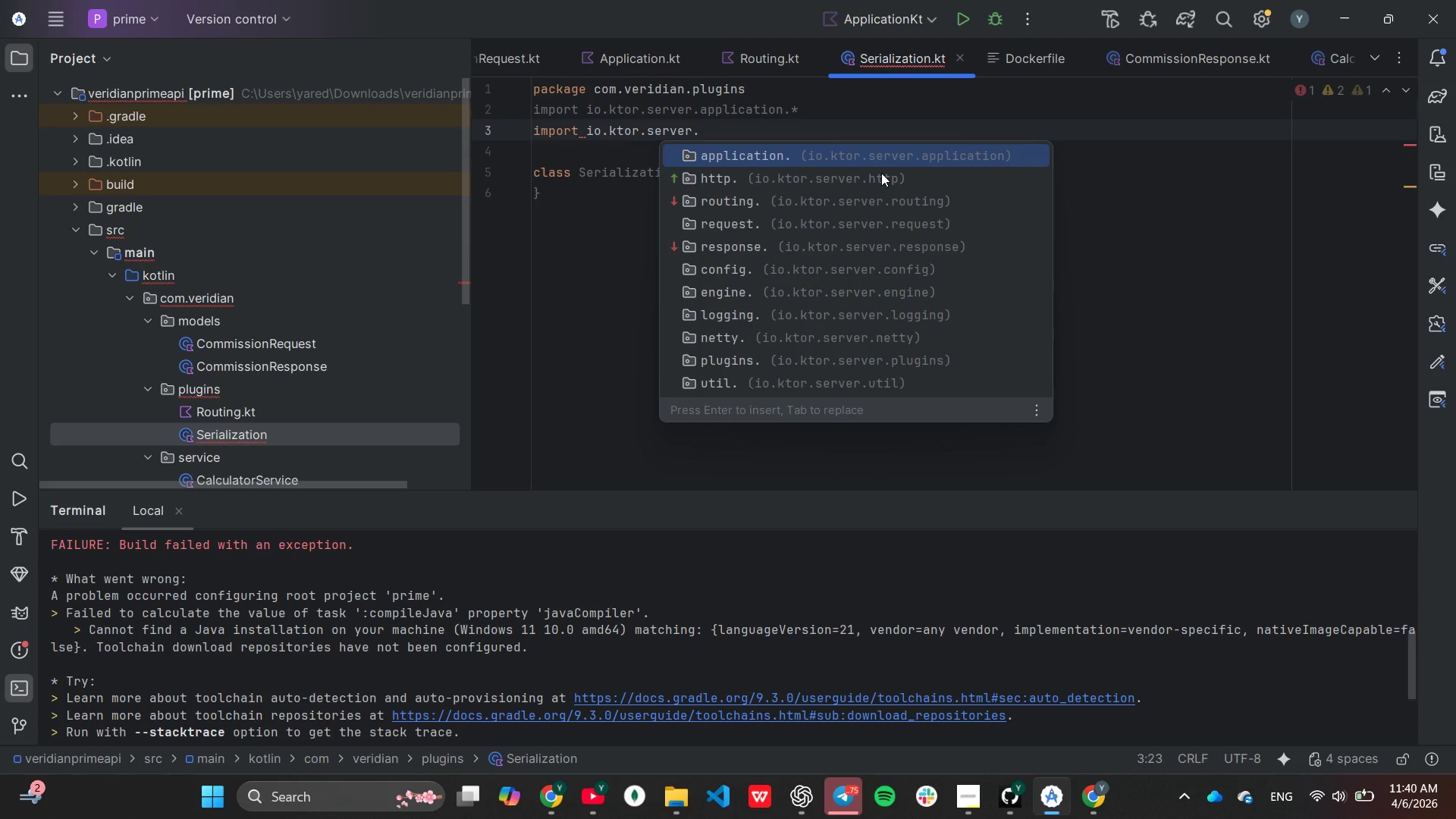 
hold_key(key=ArrowDown, duration=0.81)
 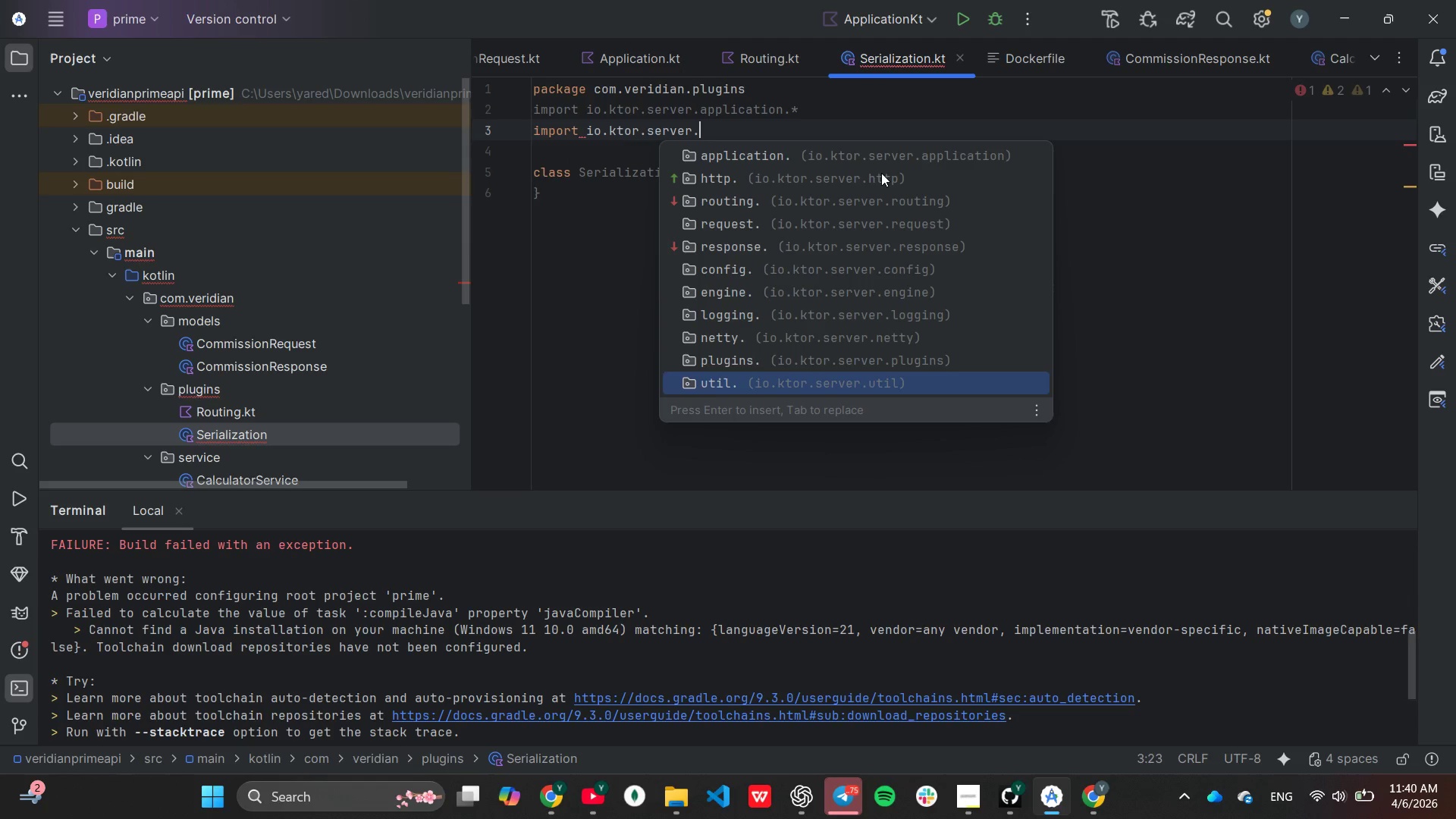 
key(ArrowUp)
 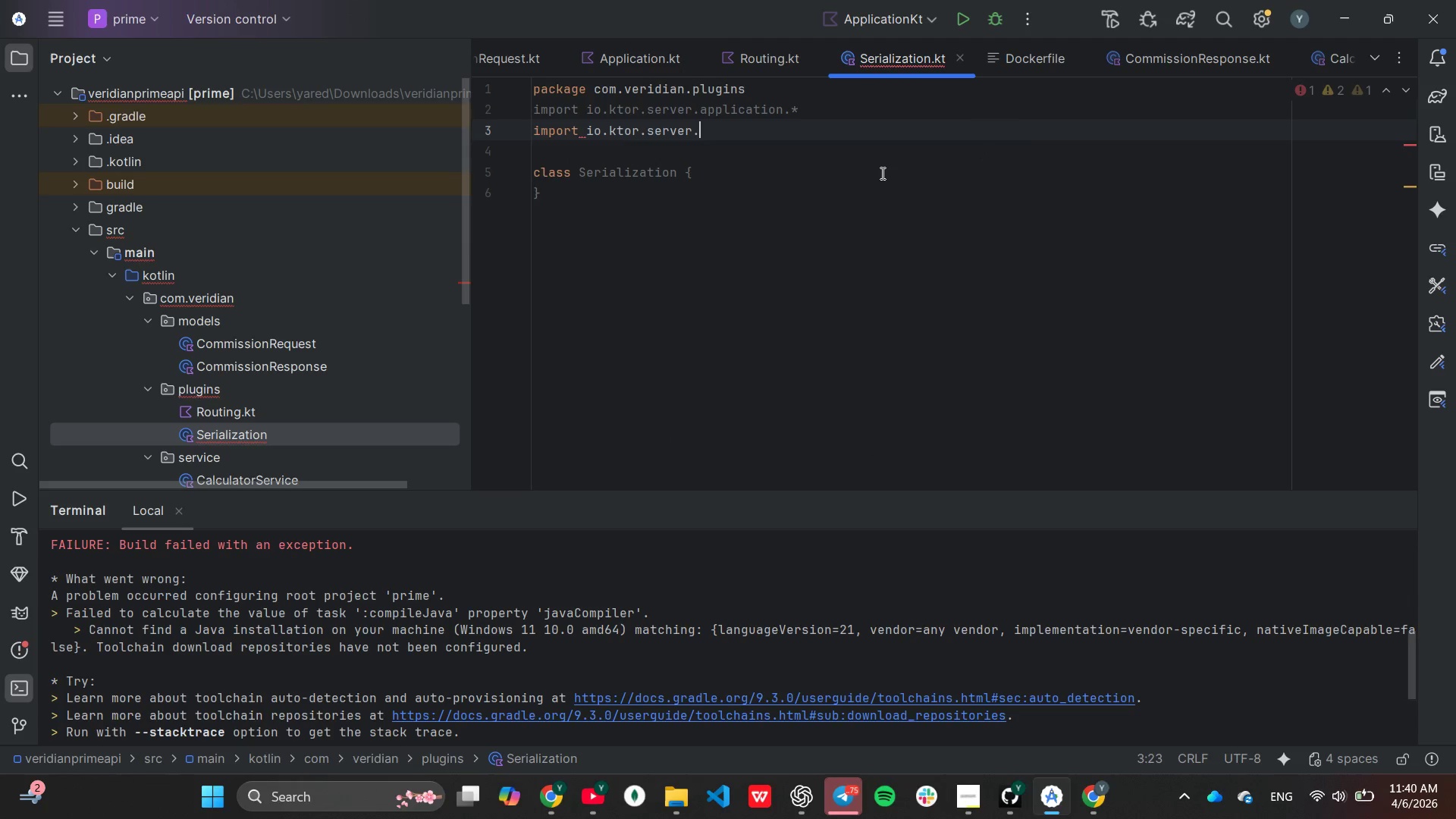 
key(Enter)
 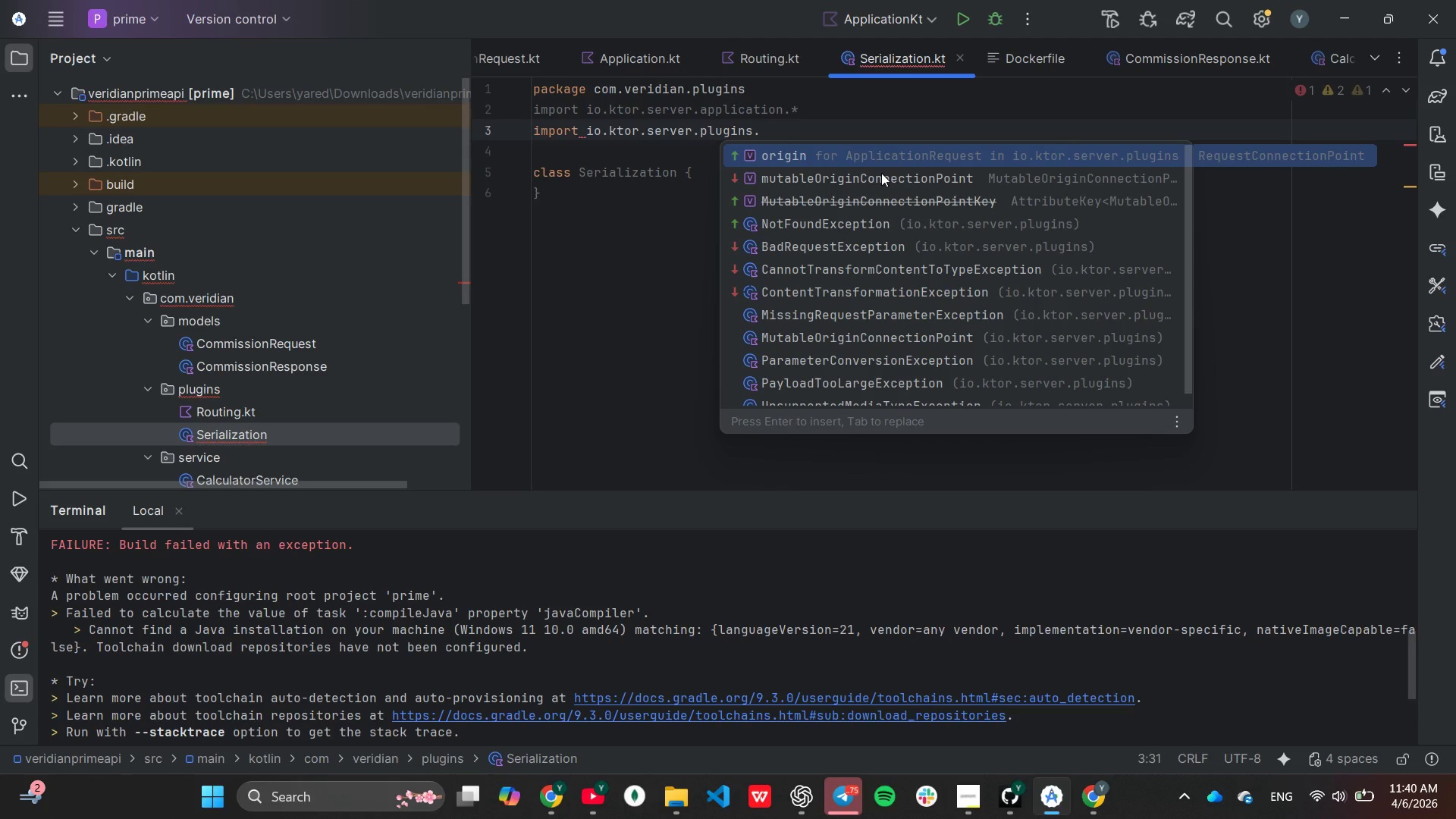 
type(contentneg)
 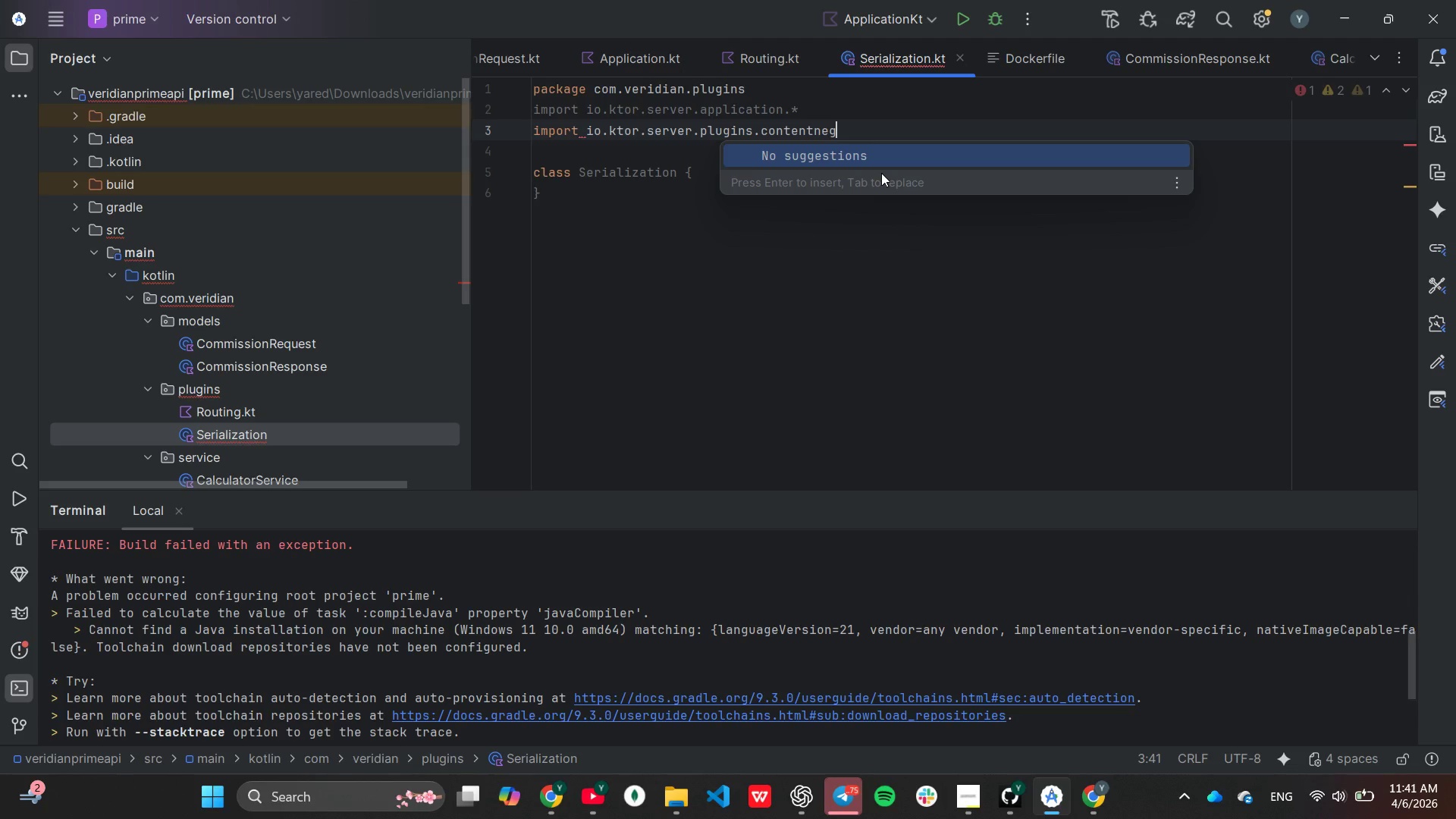 
wait(7.14)
 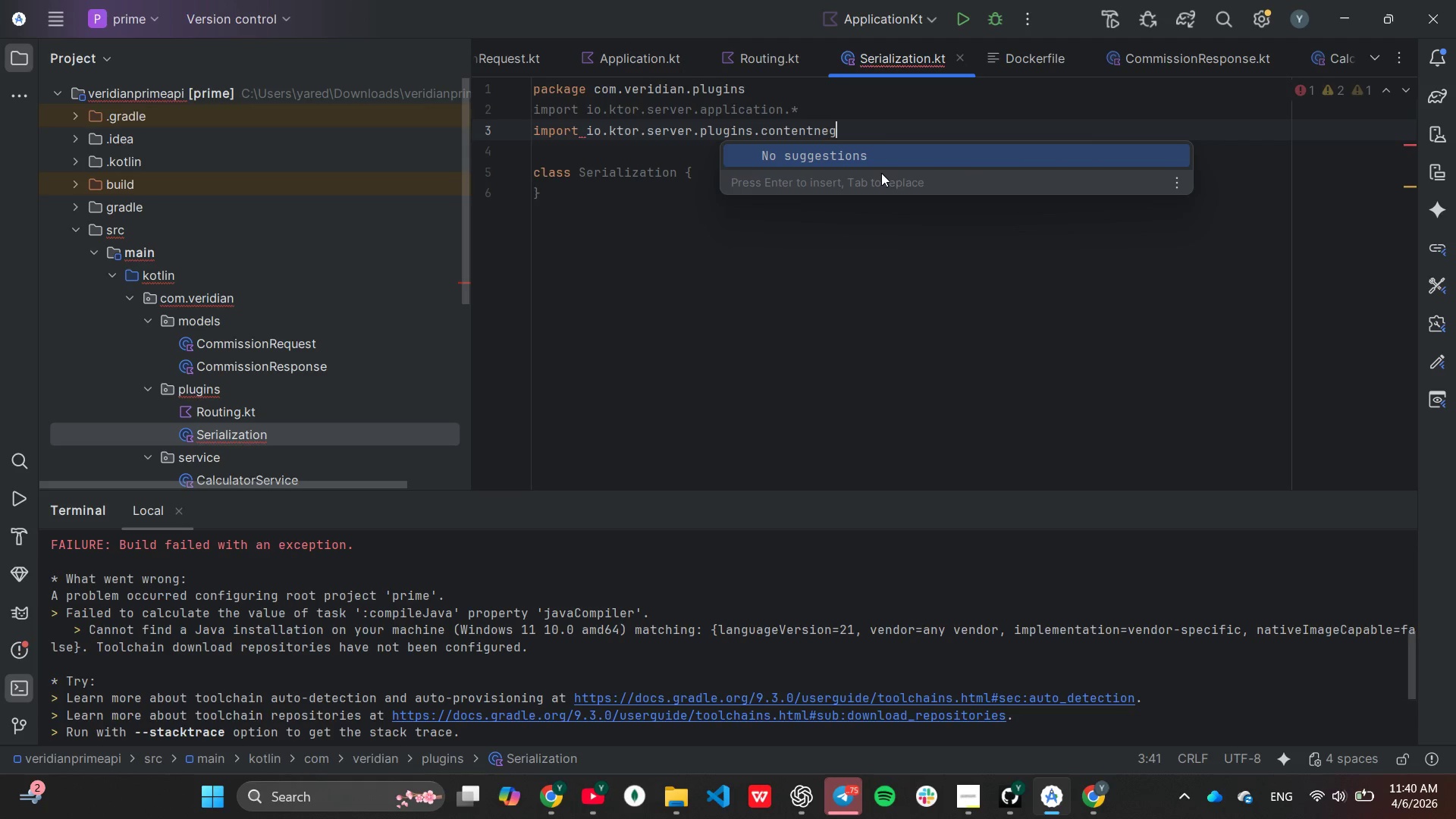 
type(otiation.*)
 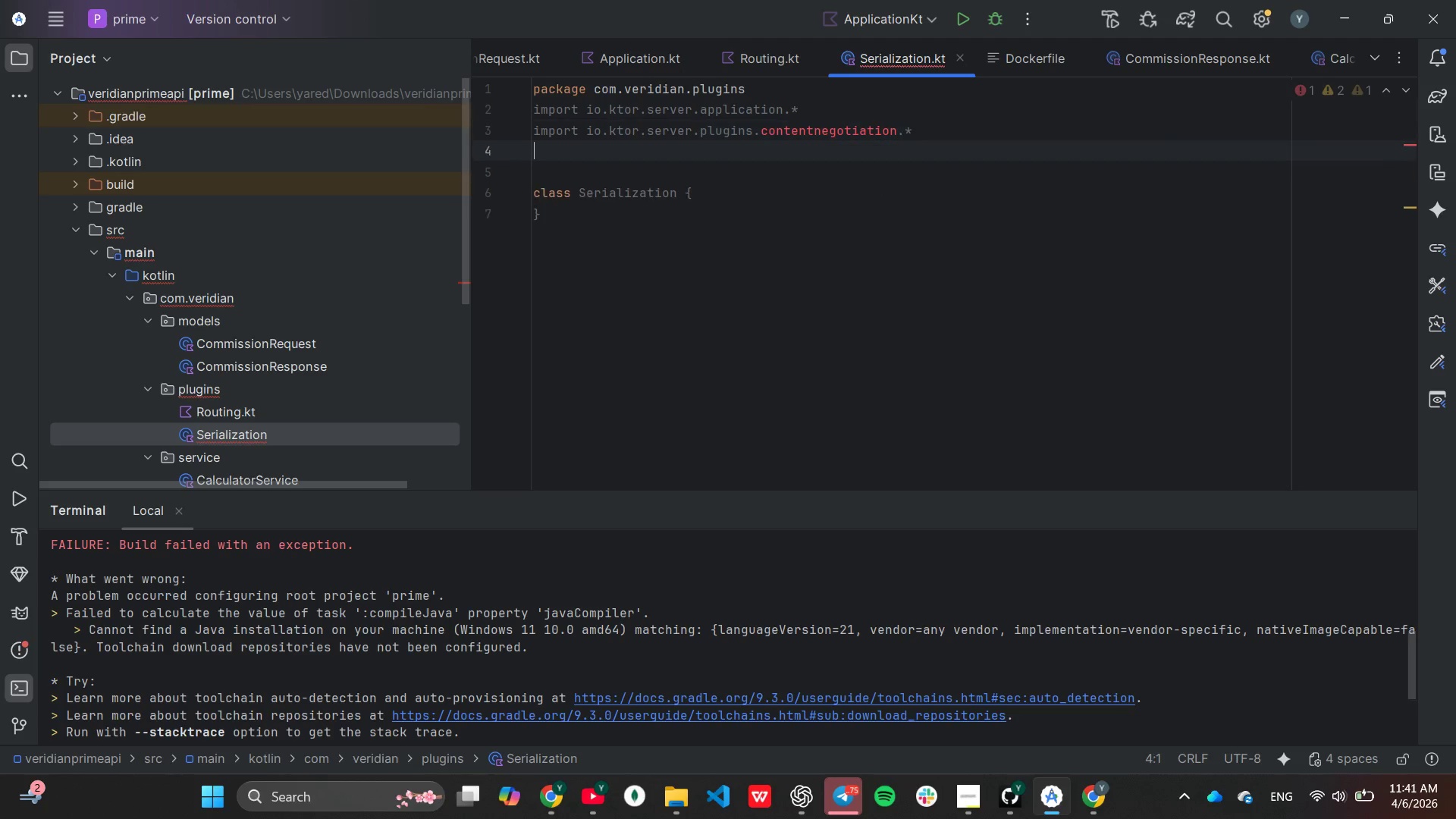 
 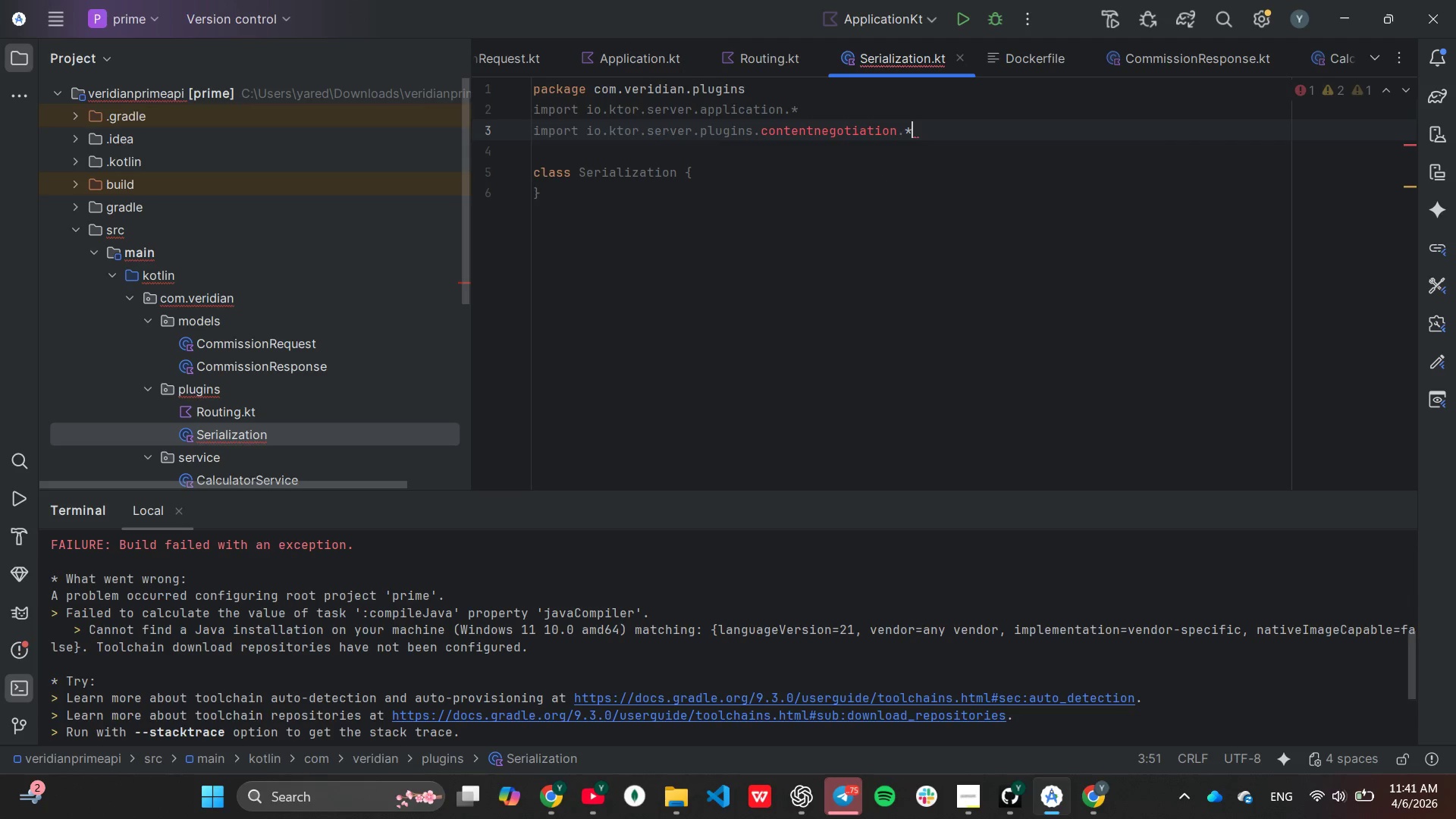 
key(Enter)
 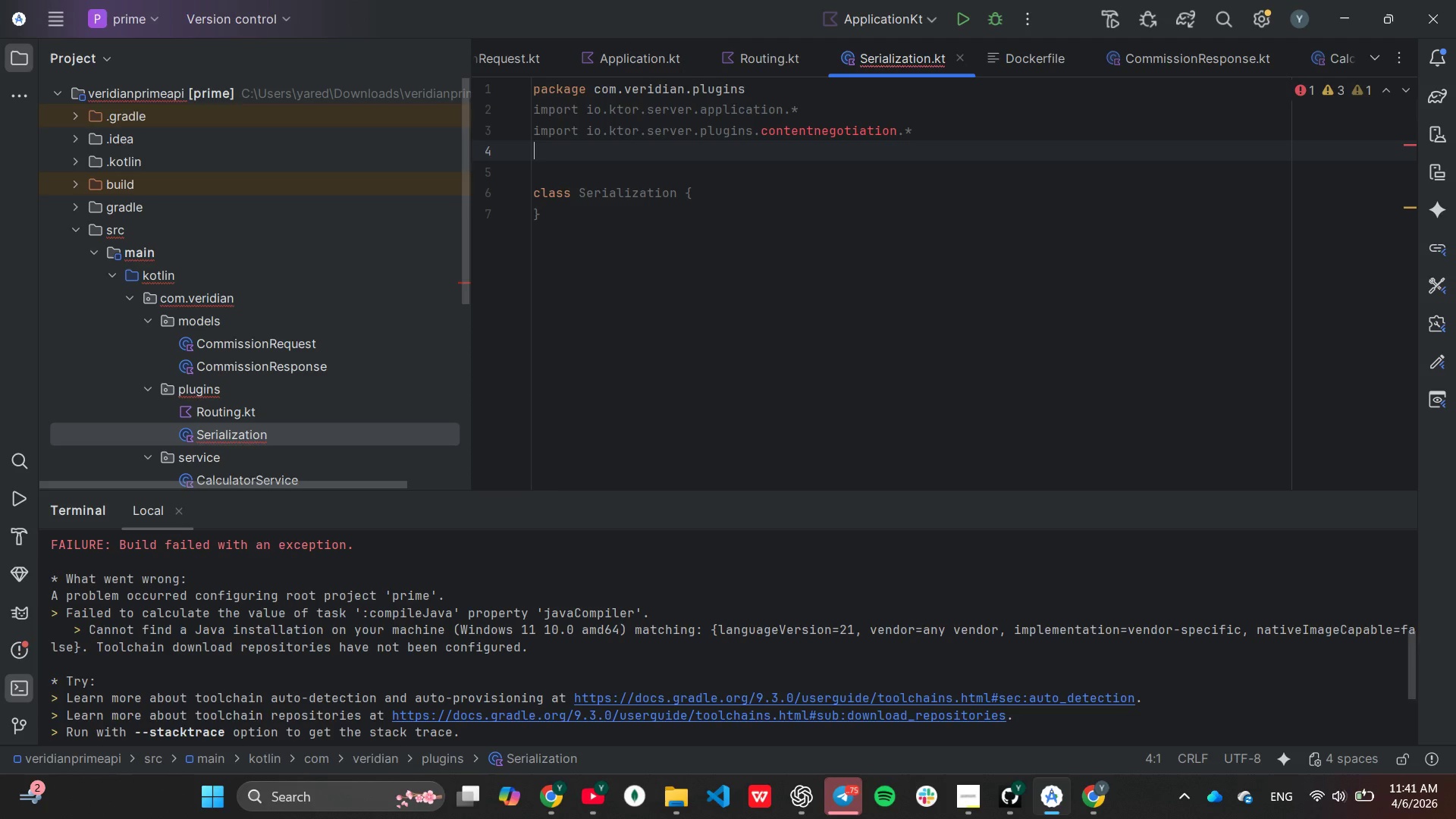 
type(import kor)
key(Backspace)
type(tl)
 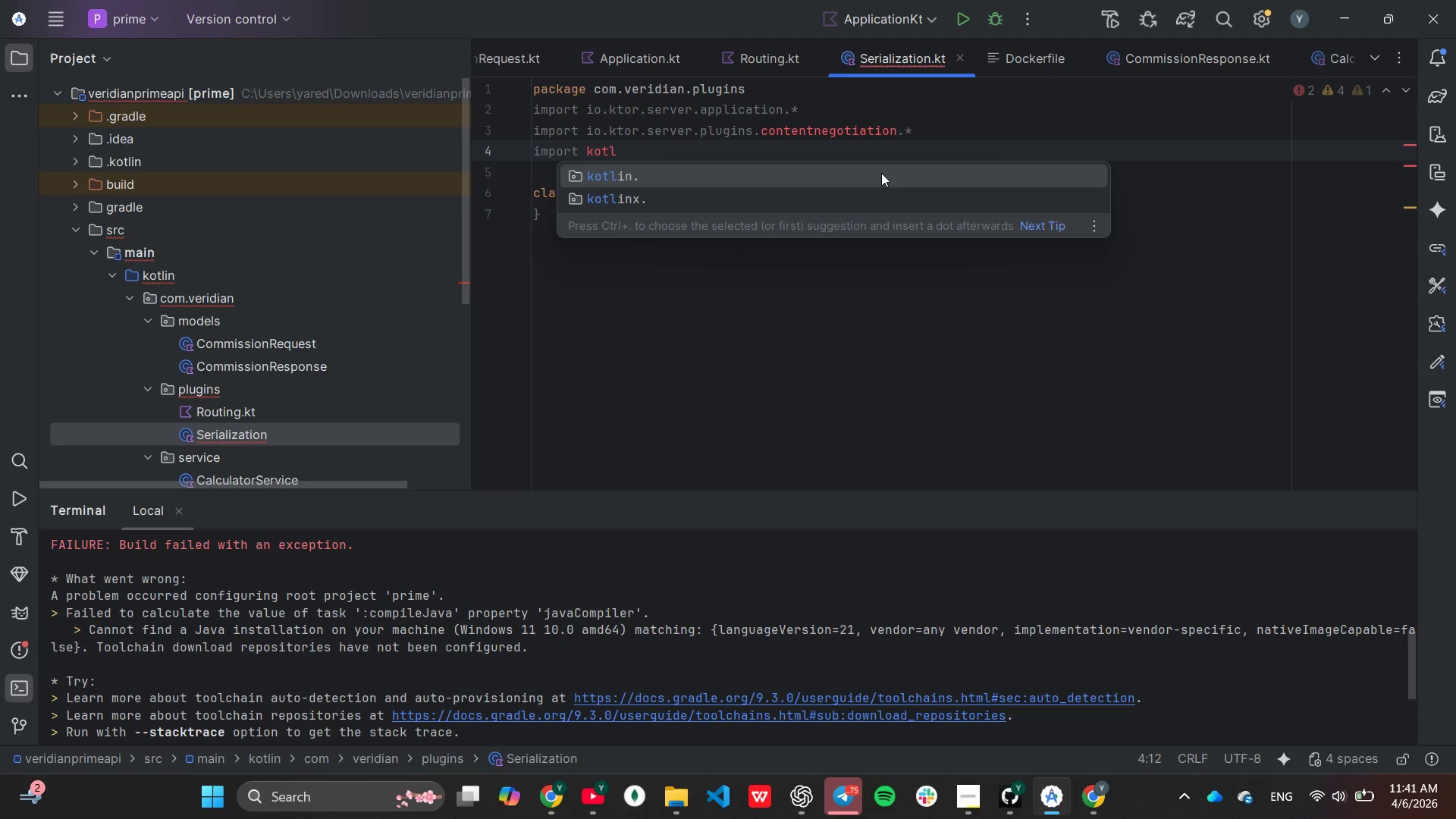 
key(ArrowDown)
 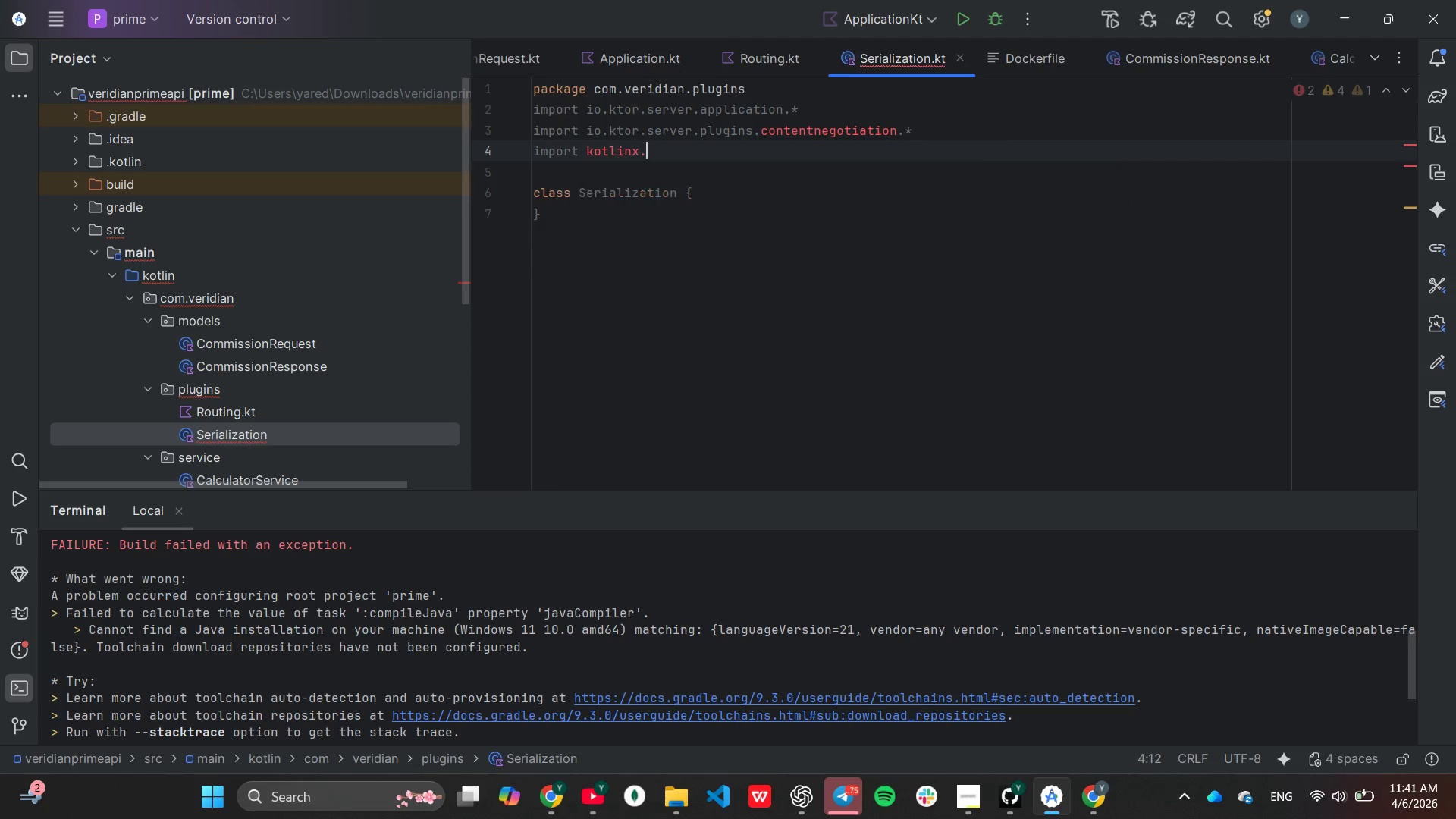 
key(Enter)
 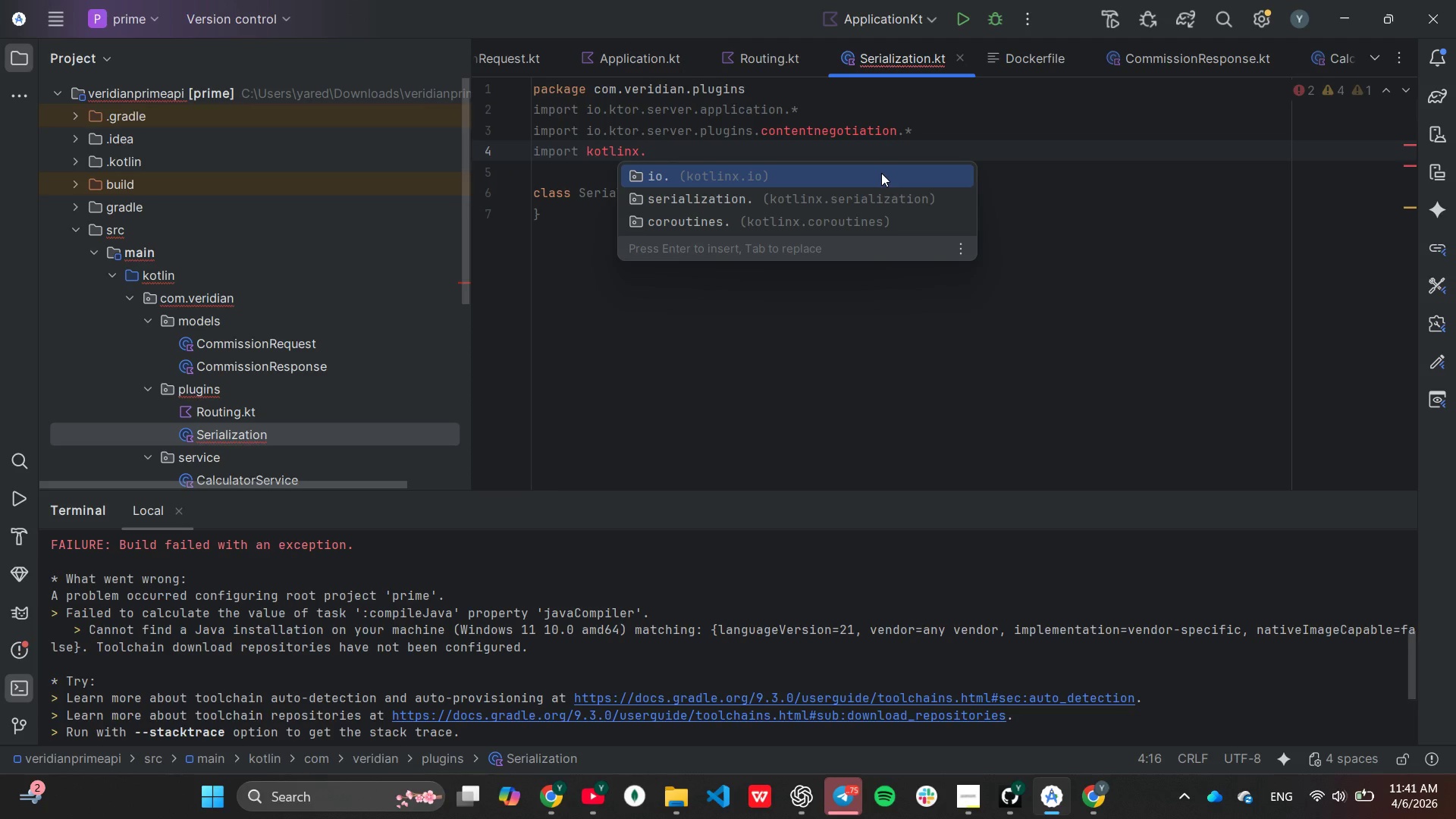 
key(ArrowDown)
 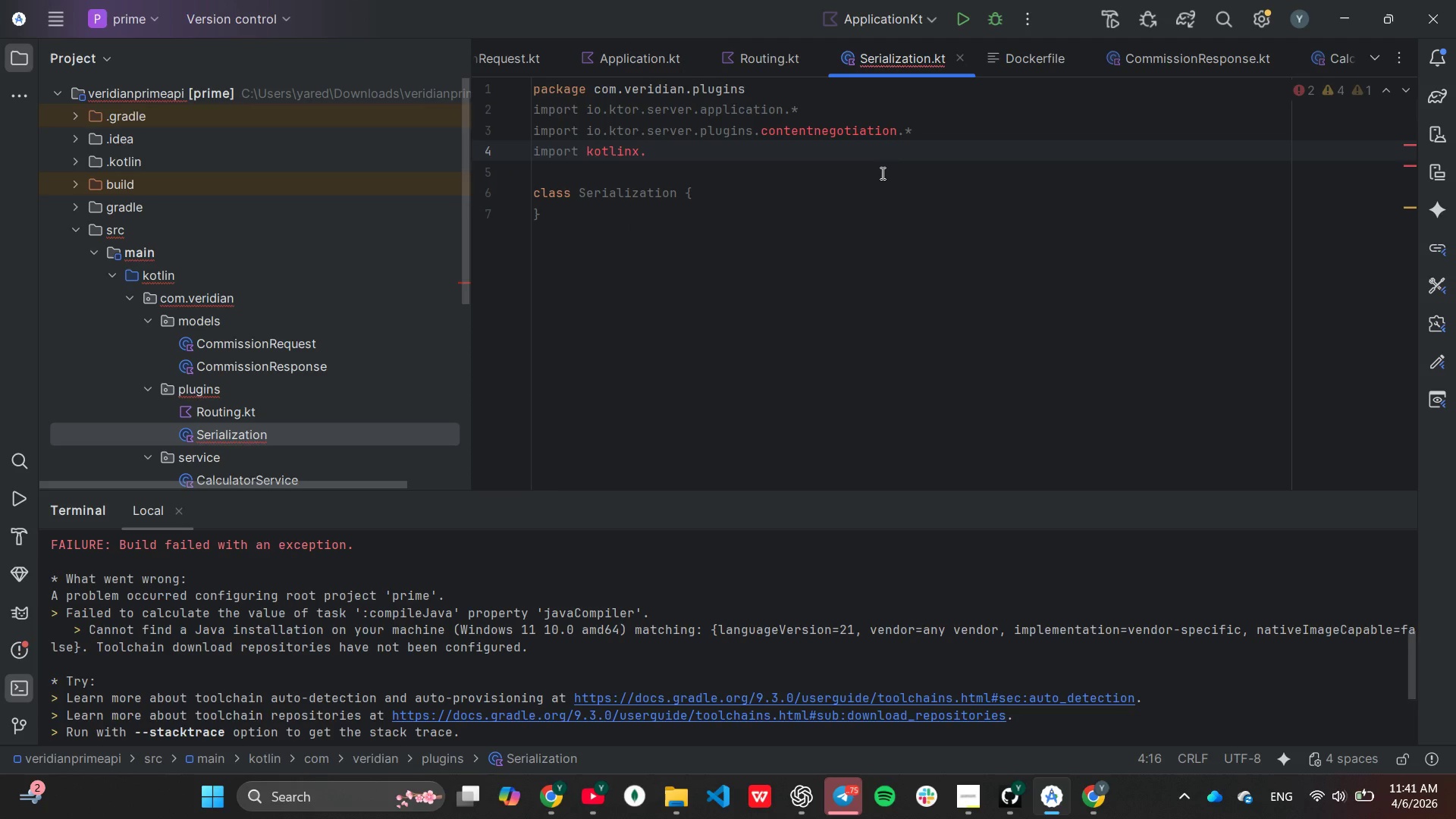 
key(Enter)
 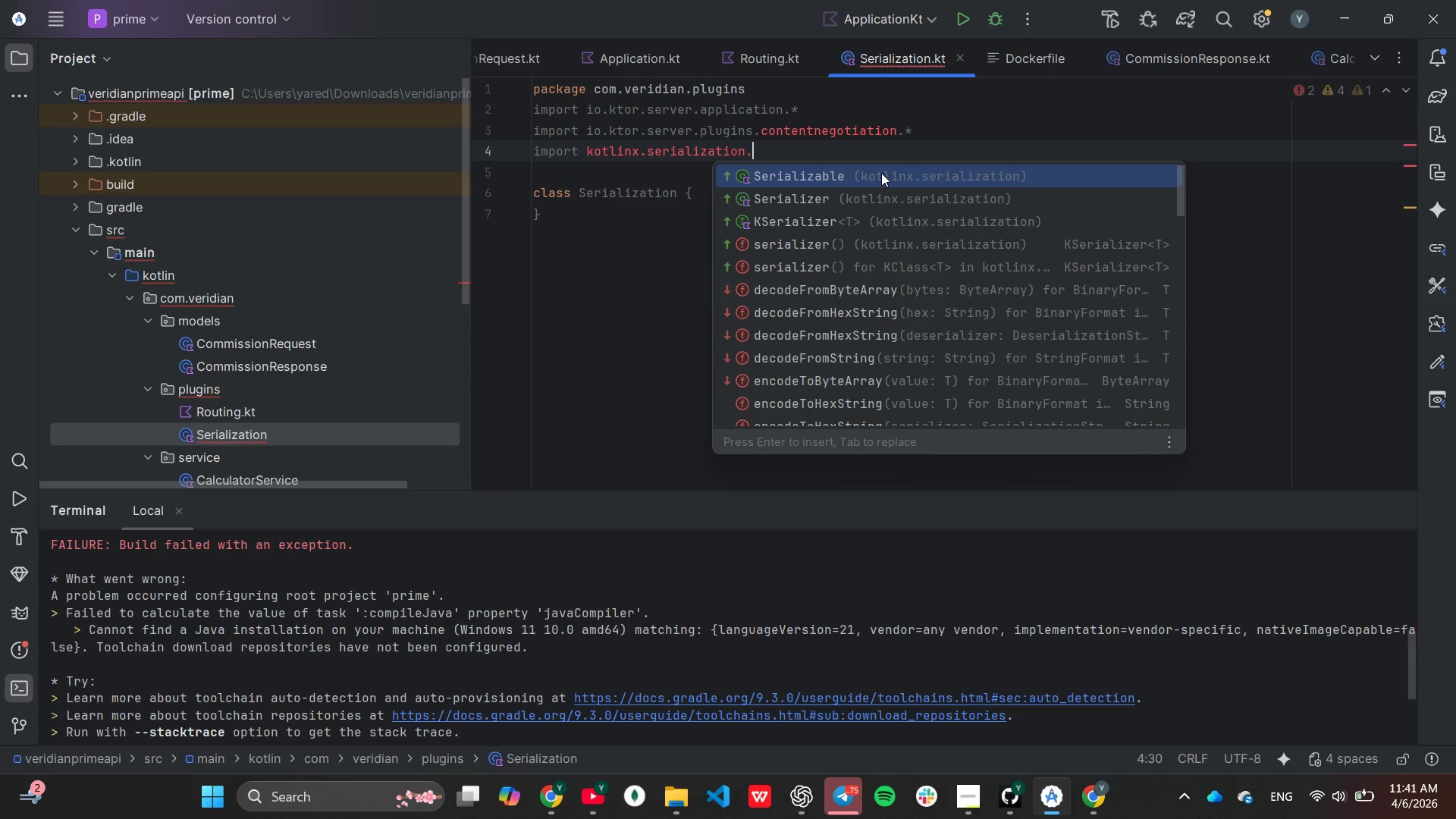 
wait(5.06)
 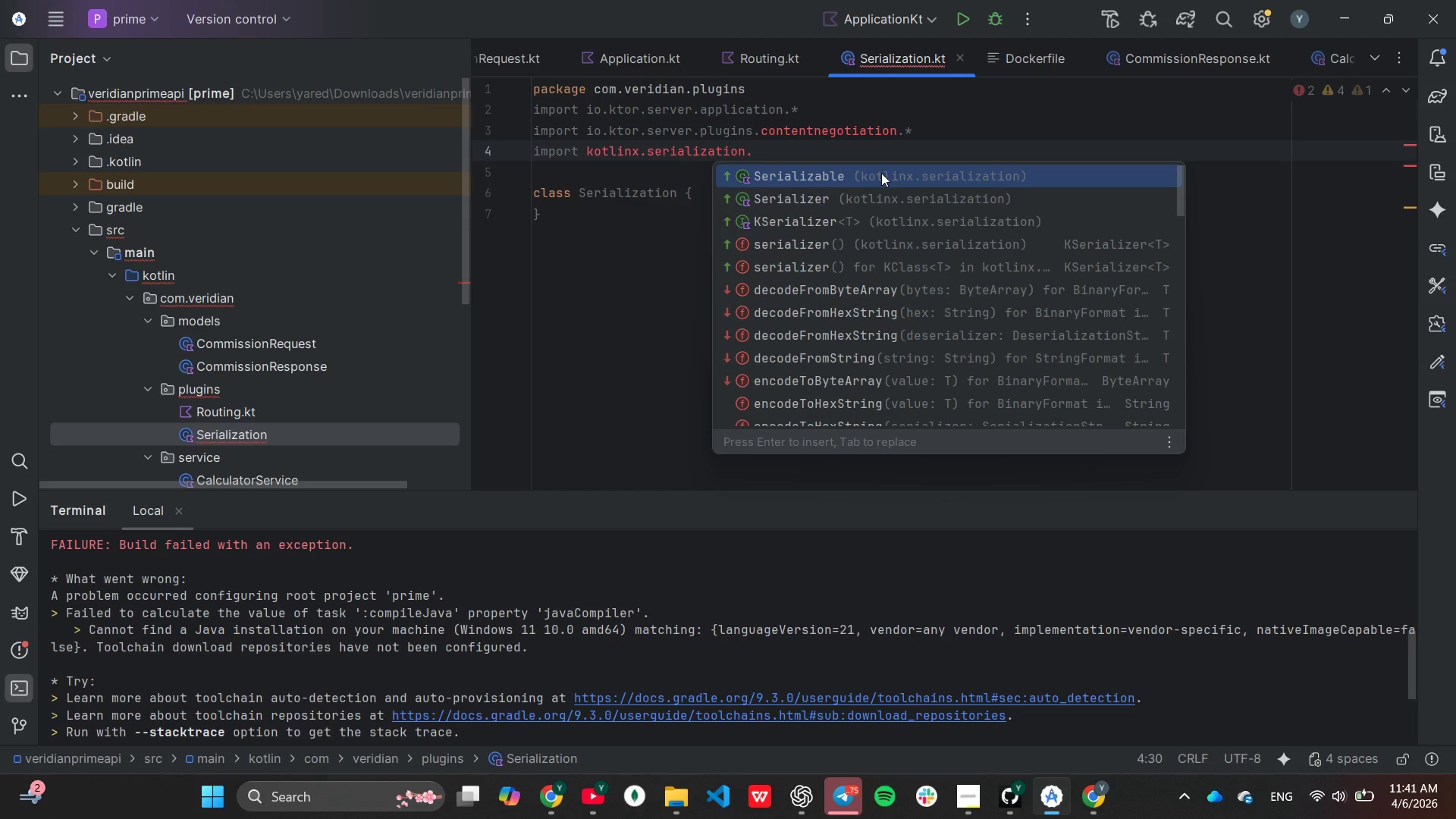 
type(json.Json)
 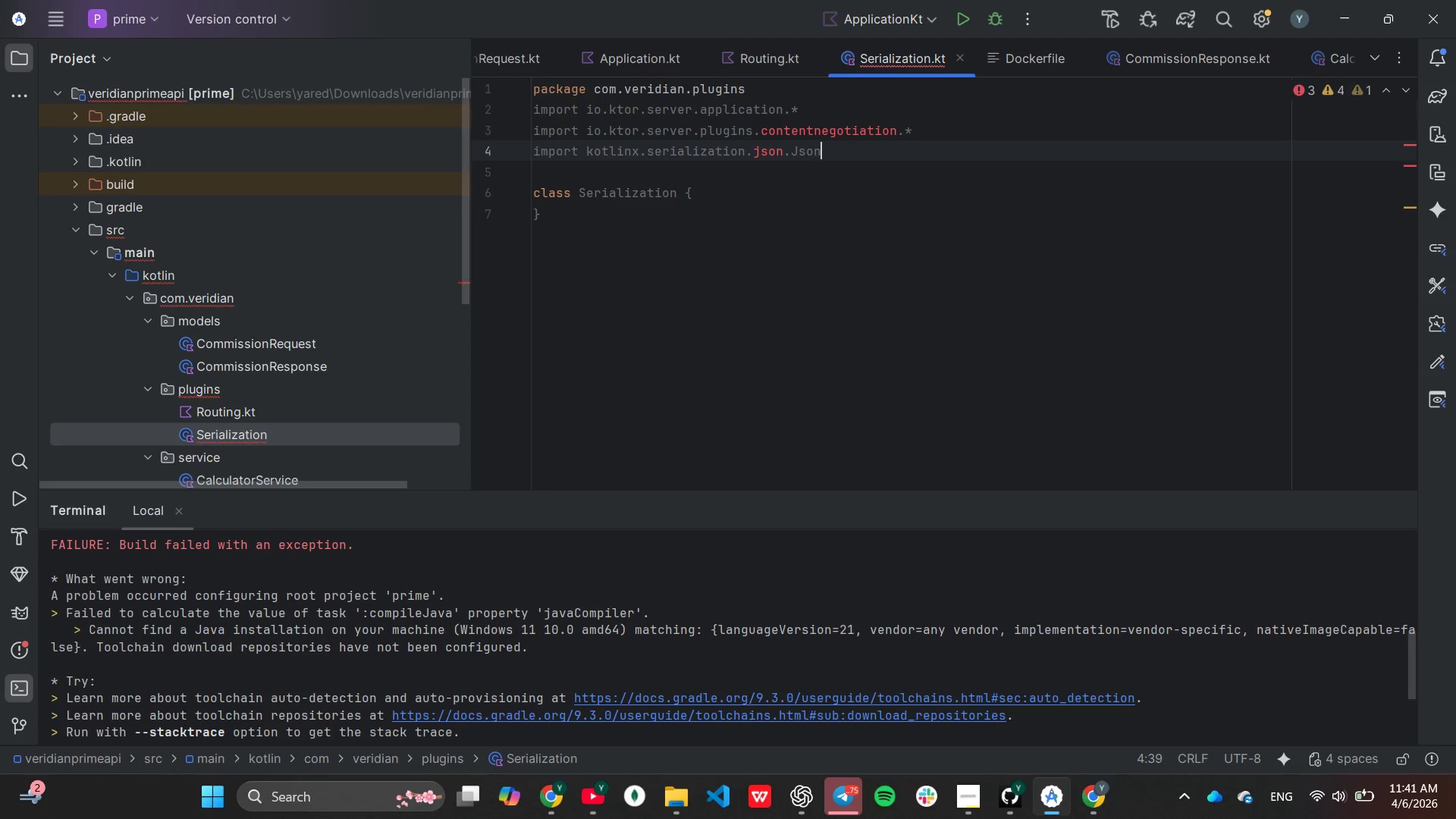 
wait(5.81)
 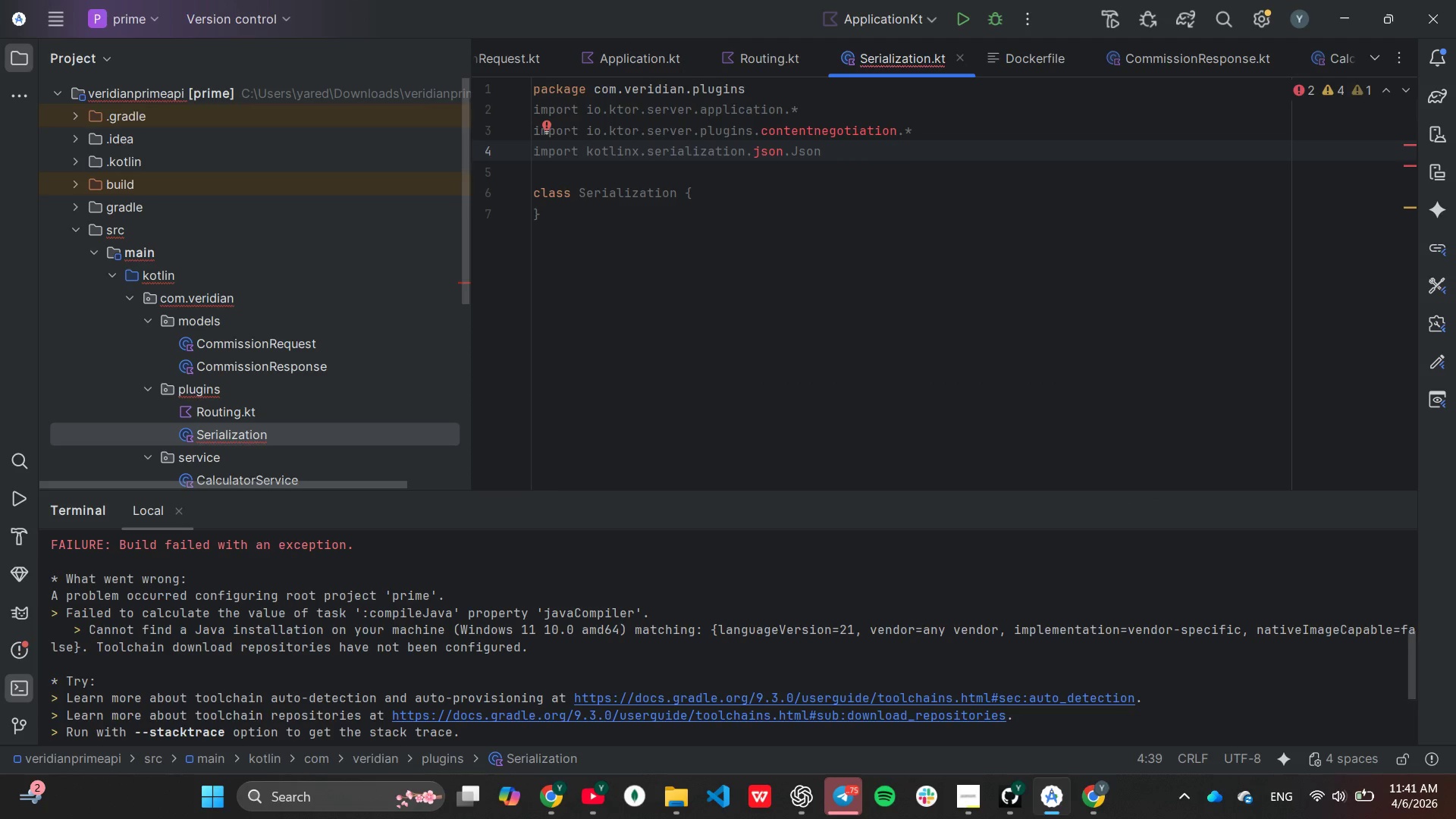 
left_click_drag(start_coordinate=[726, 211], to_coordinate=[714, 202])
 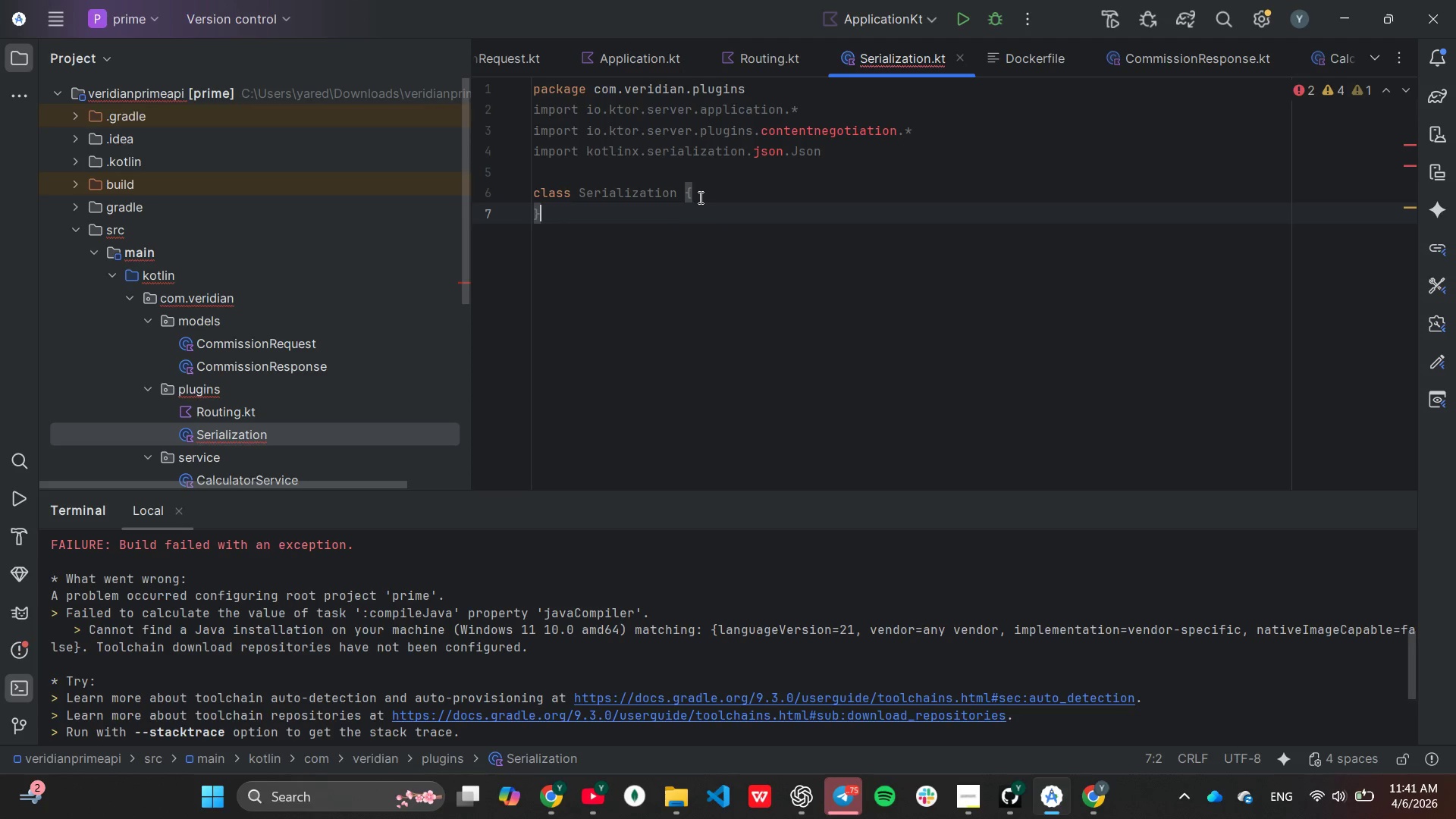 
left_click([699, 197])
 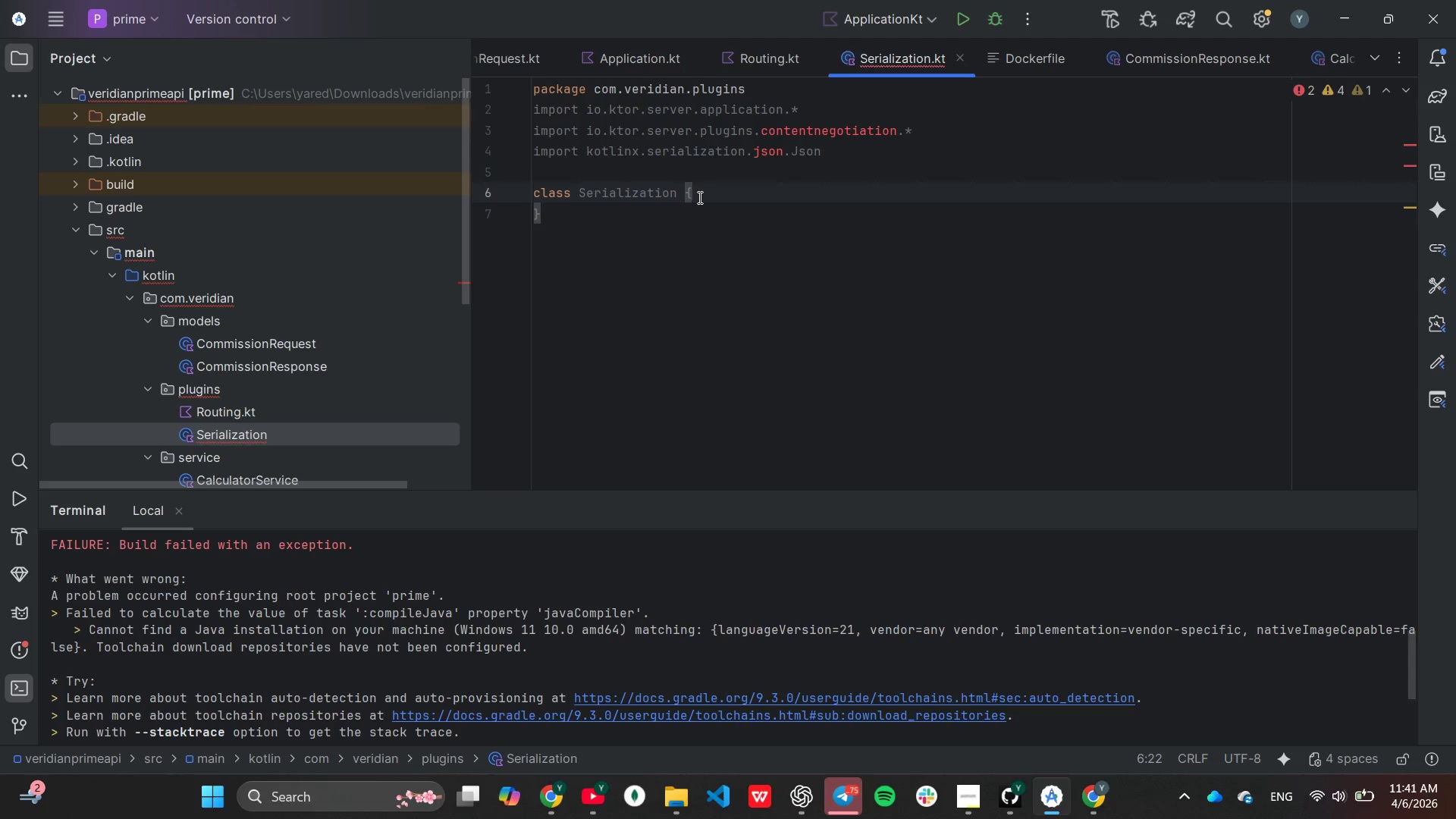 
hold_key(key=Backspace, duration=0.73)
 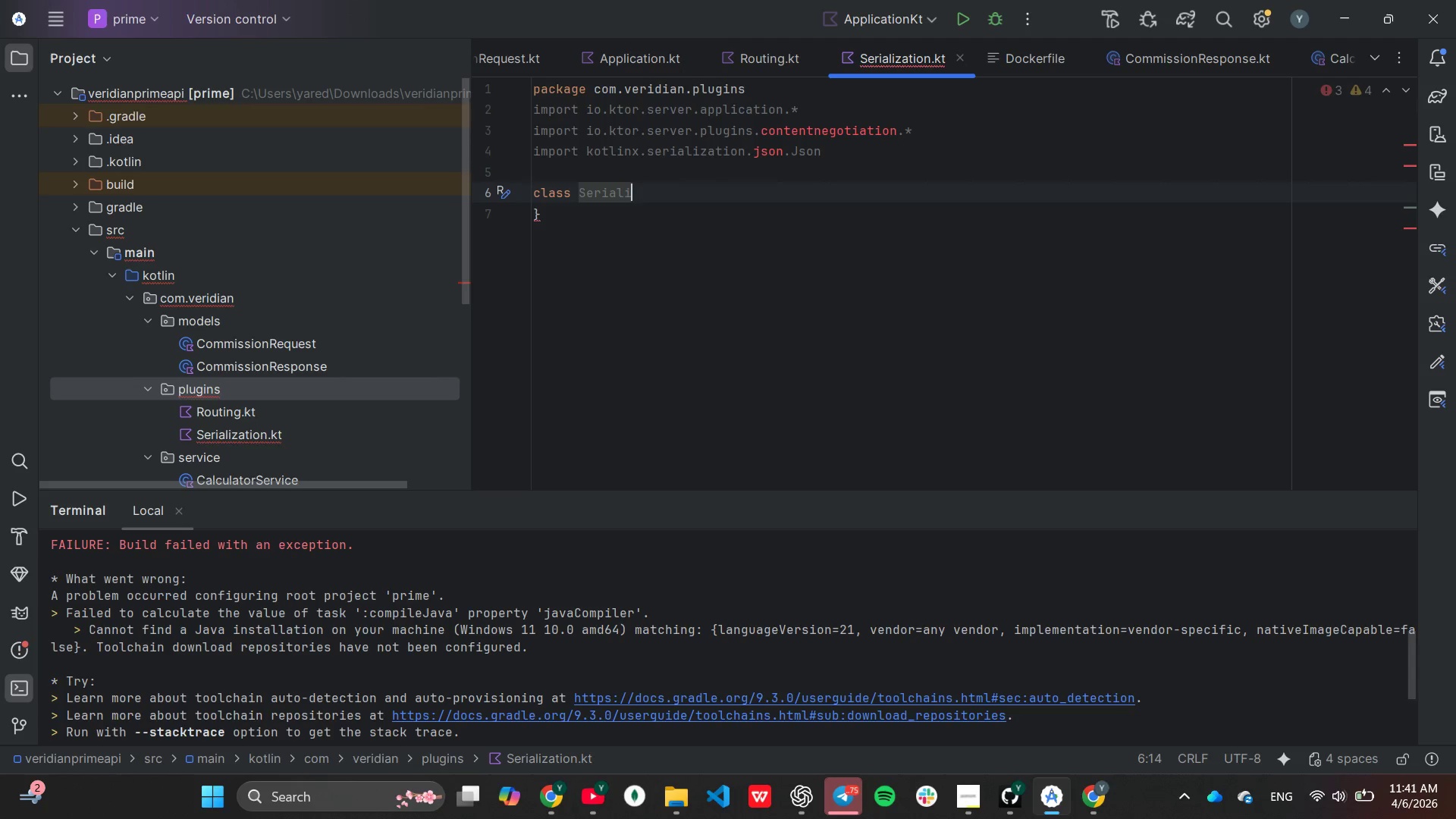 
key(Backspace)
 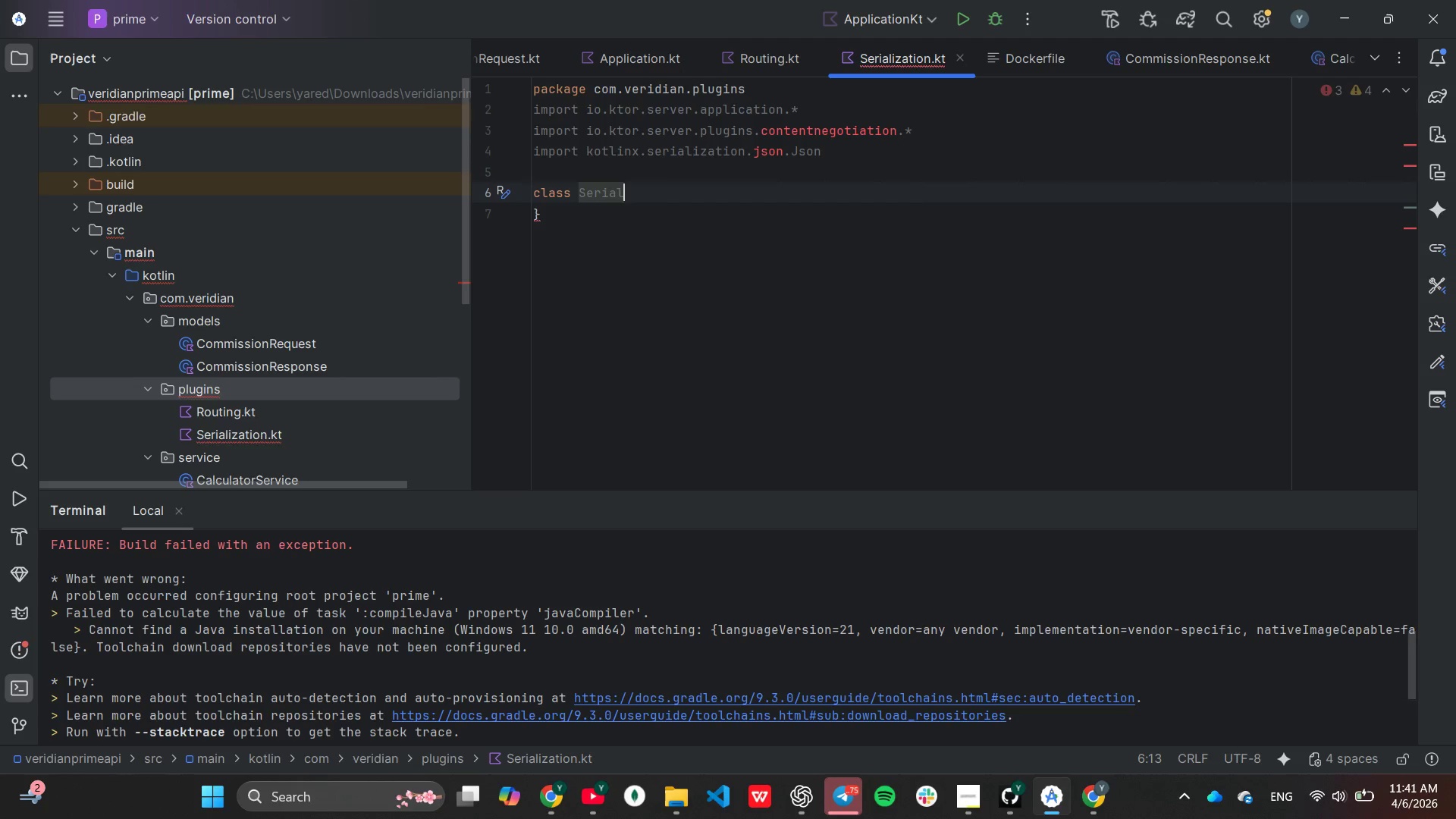 
hold_key(key=Backspace, duration=0.56)
 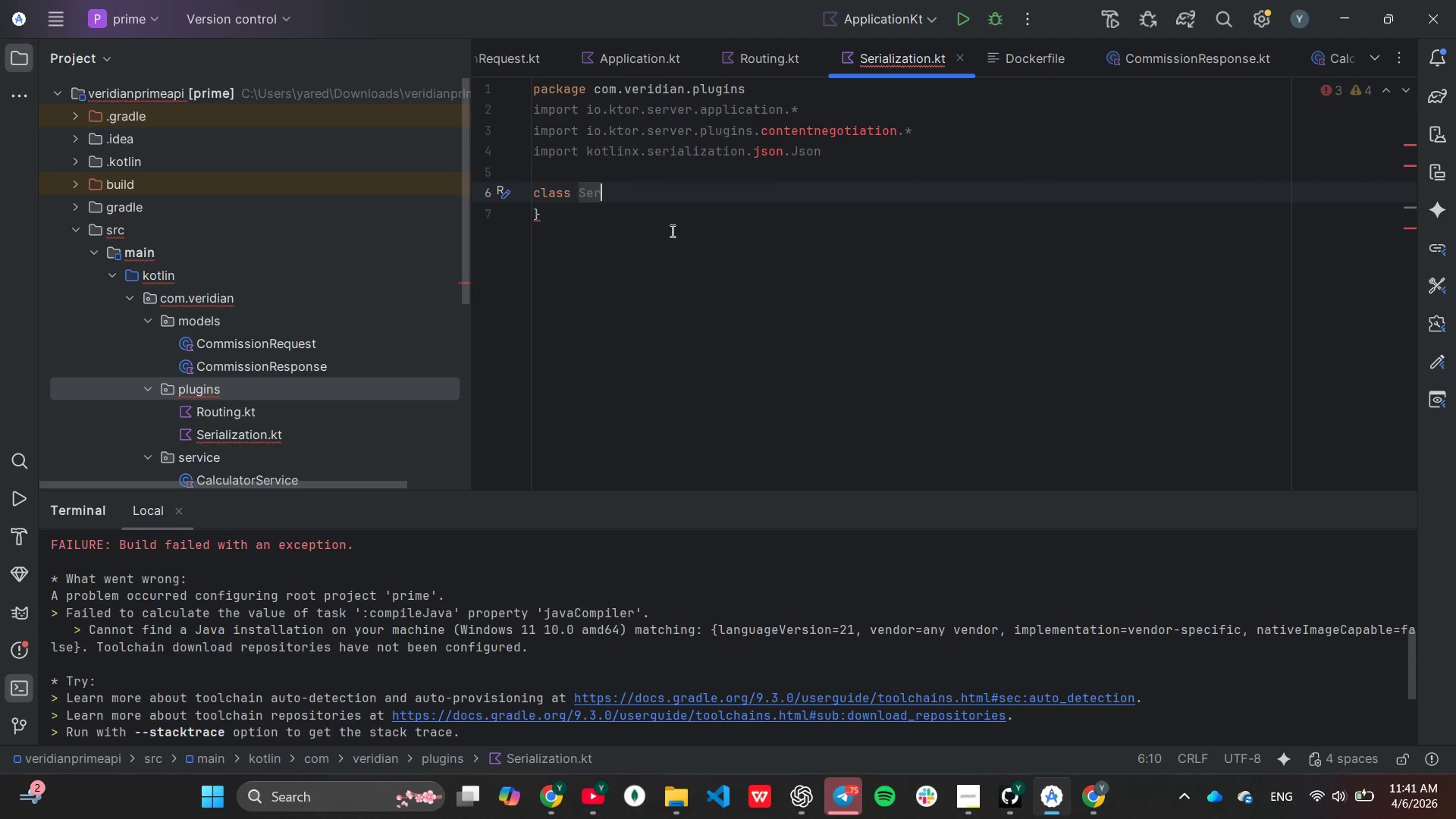 
hold_key(key=Backspace, duration=1.42)
 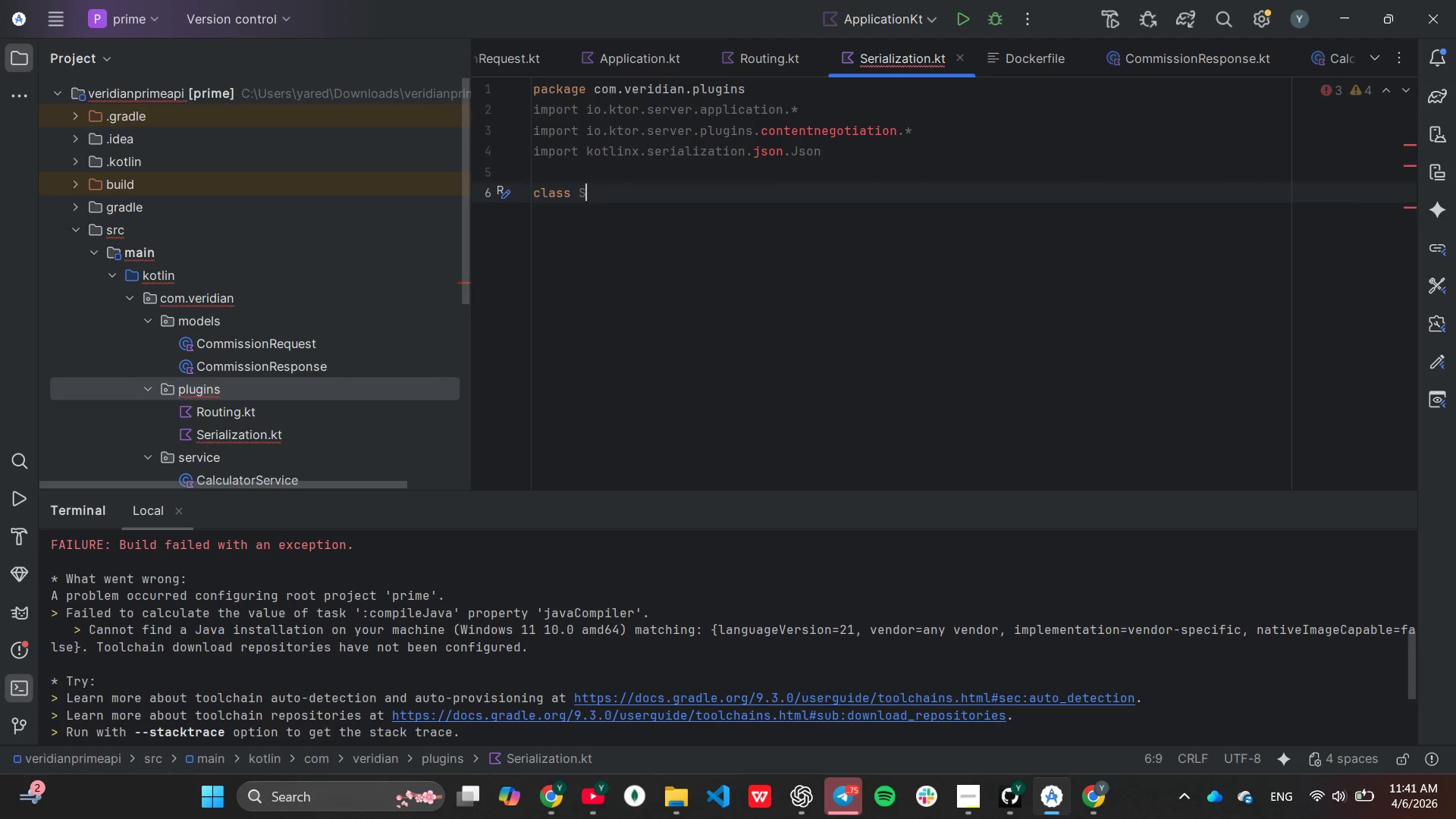 
left_click([663, 210])
 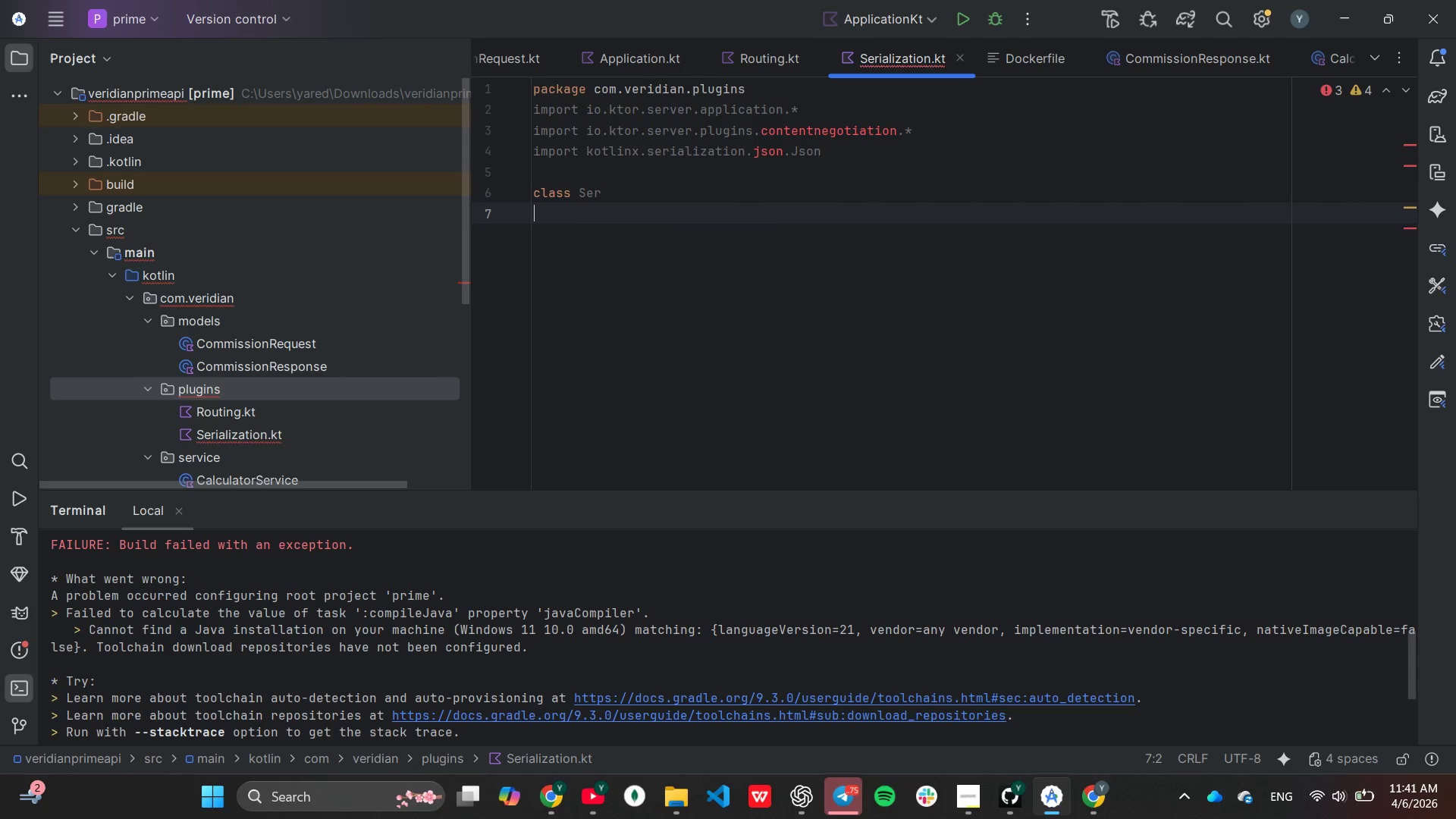 
key(Backspace)
key(Backspace)
key(Backspace)
key(Backspace)
key(Backspace)
key(Backspace)
key(Backspace)
key(Backspace)
key(Backspace)
key(Backspace)
type(fun App)
 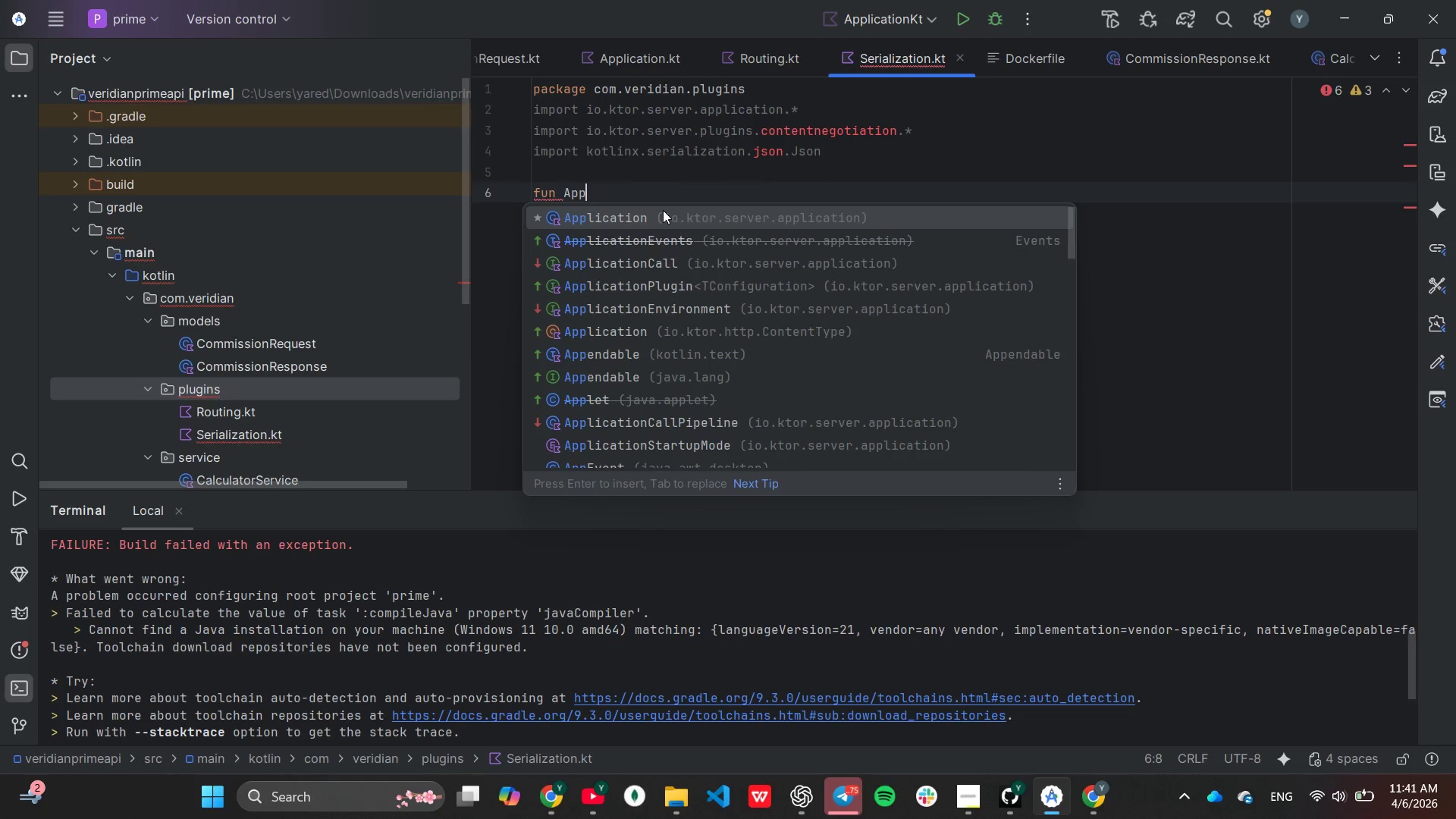 
 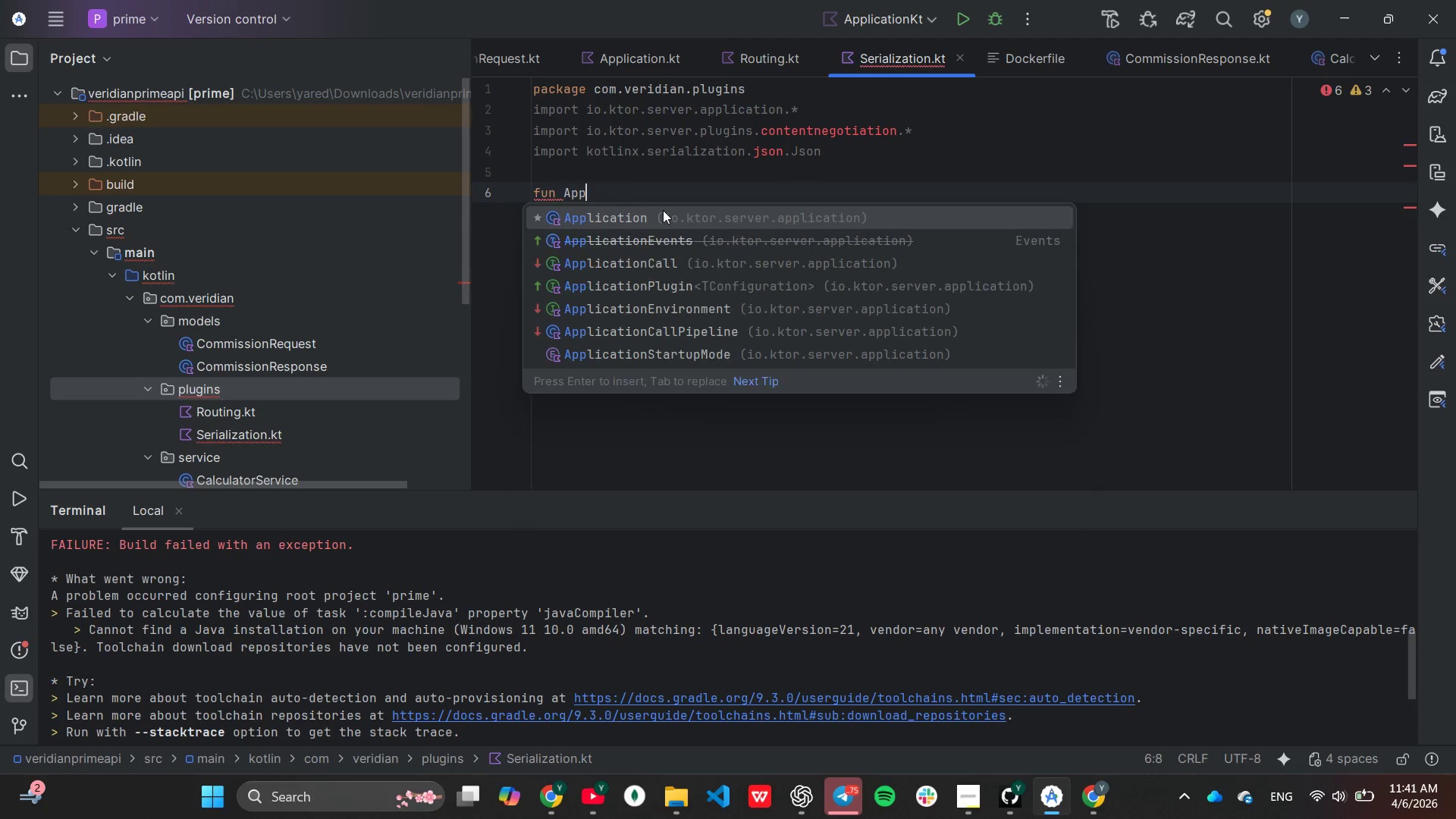 
key(Enter)
 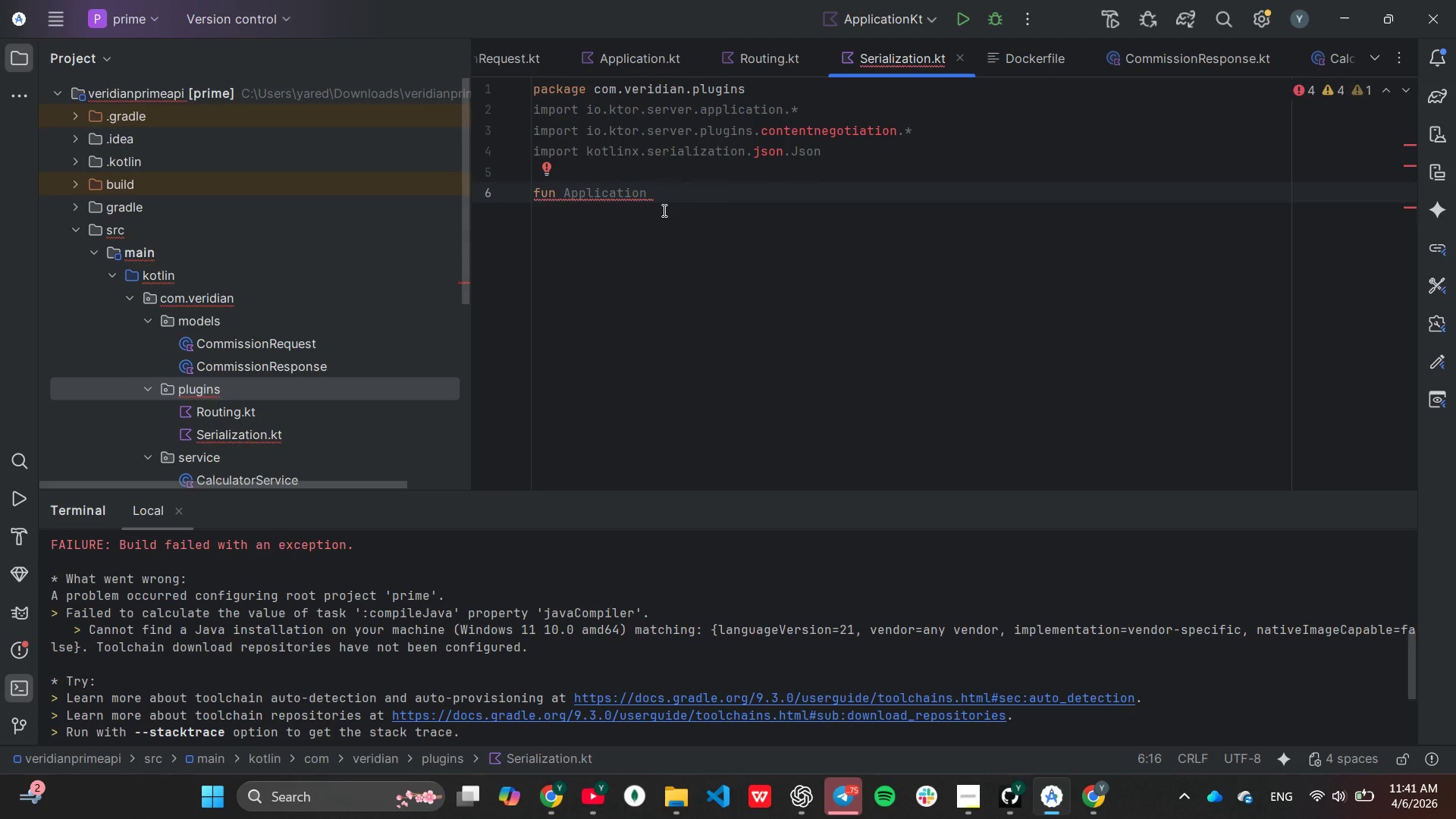 
type(.con)
 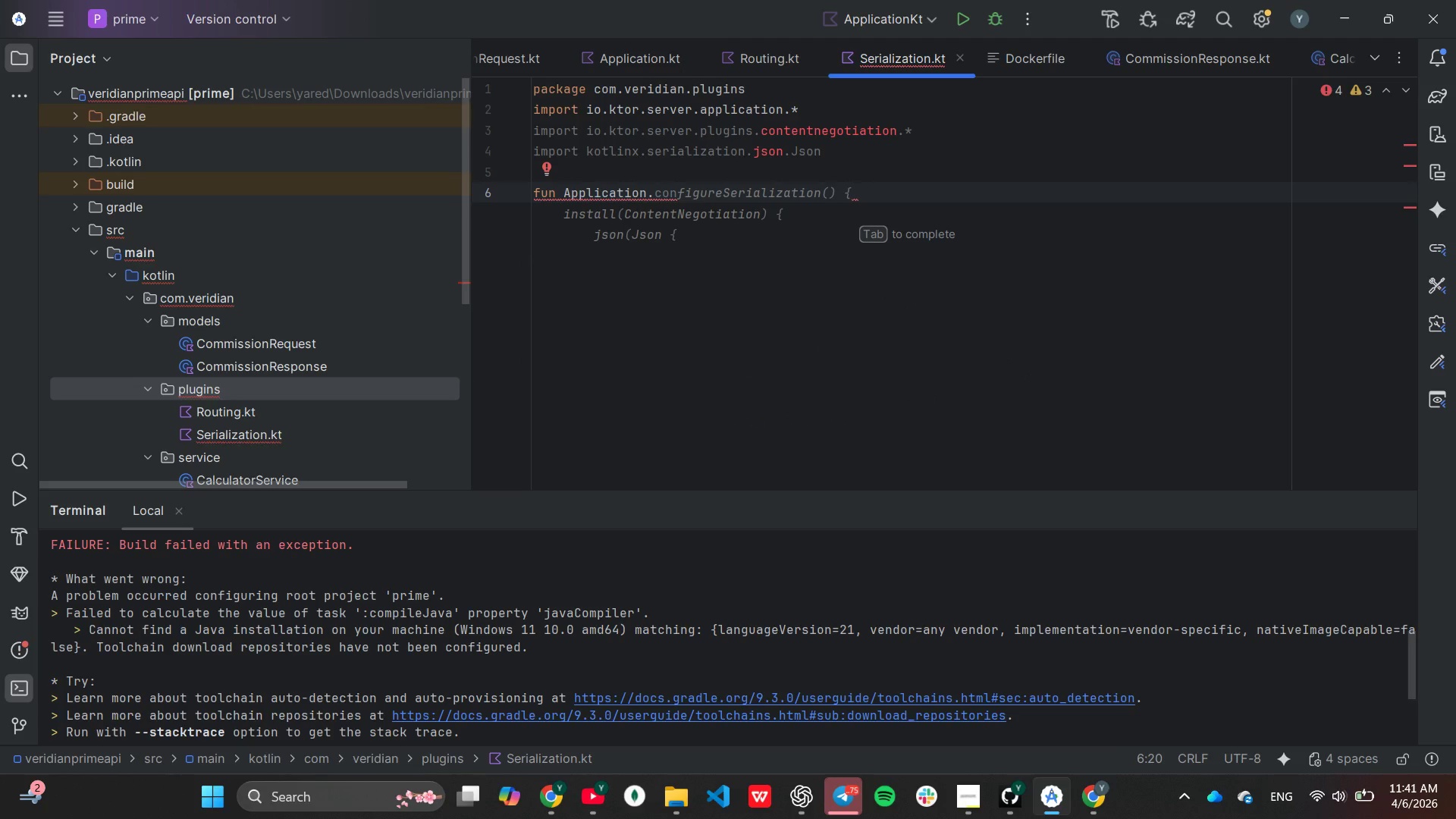 
key(Tab)
 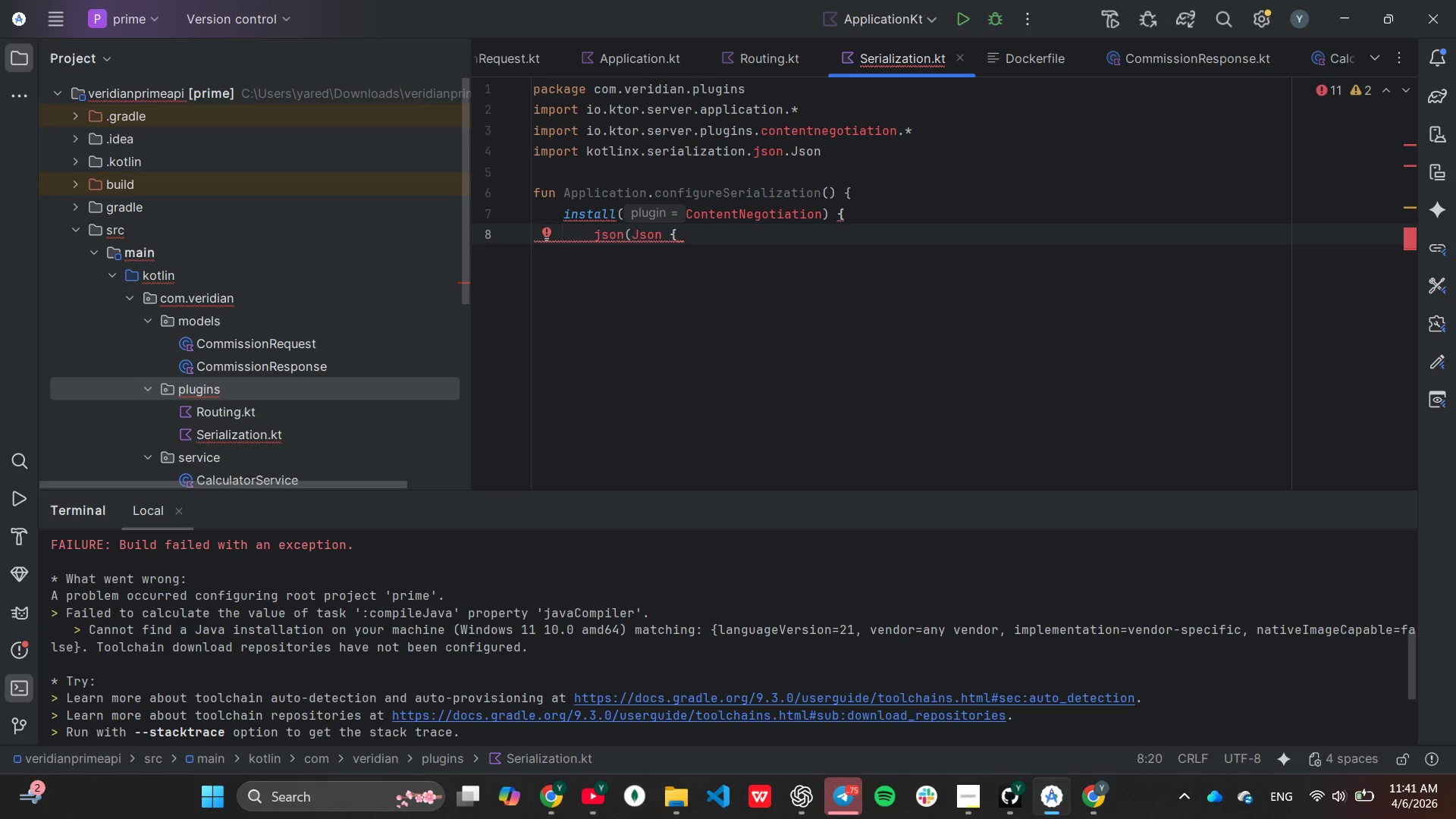 
wait(5.47)
 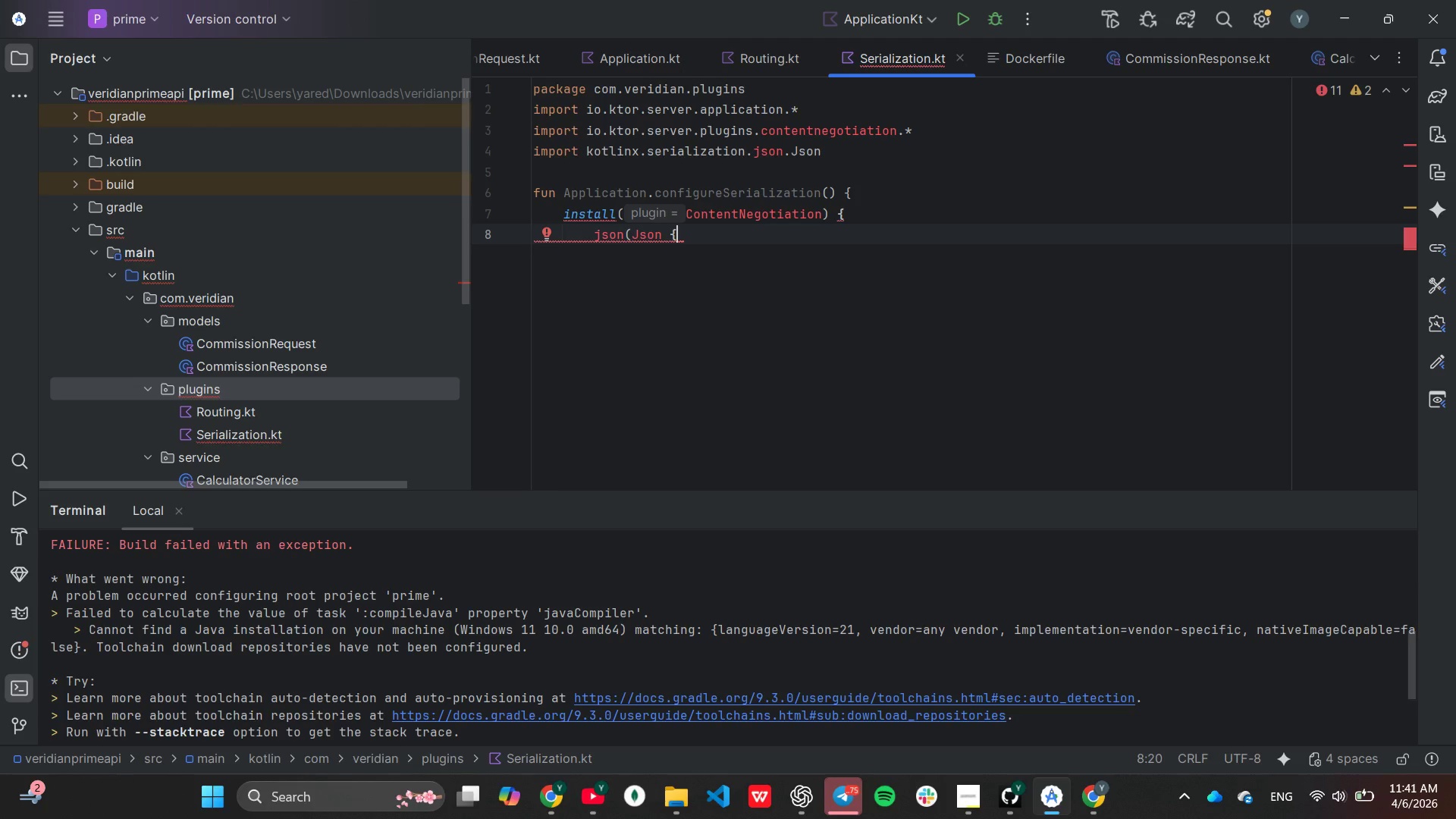 
key(Enter)
 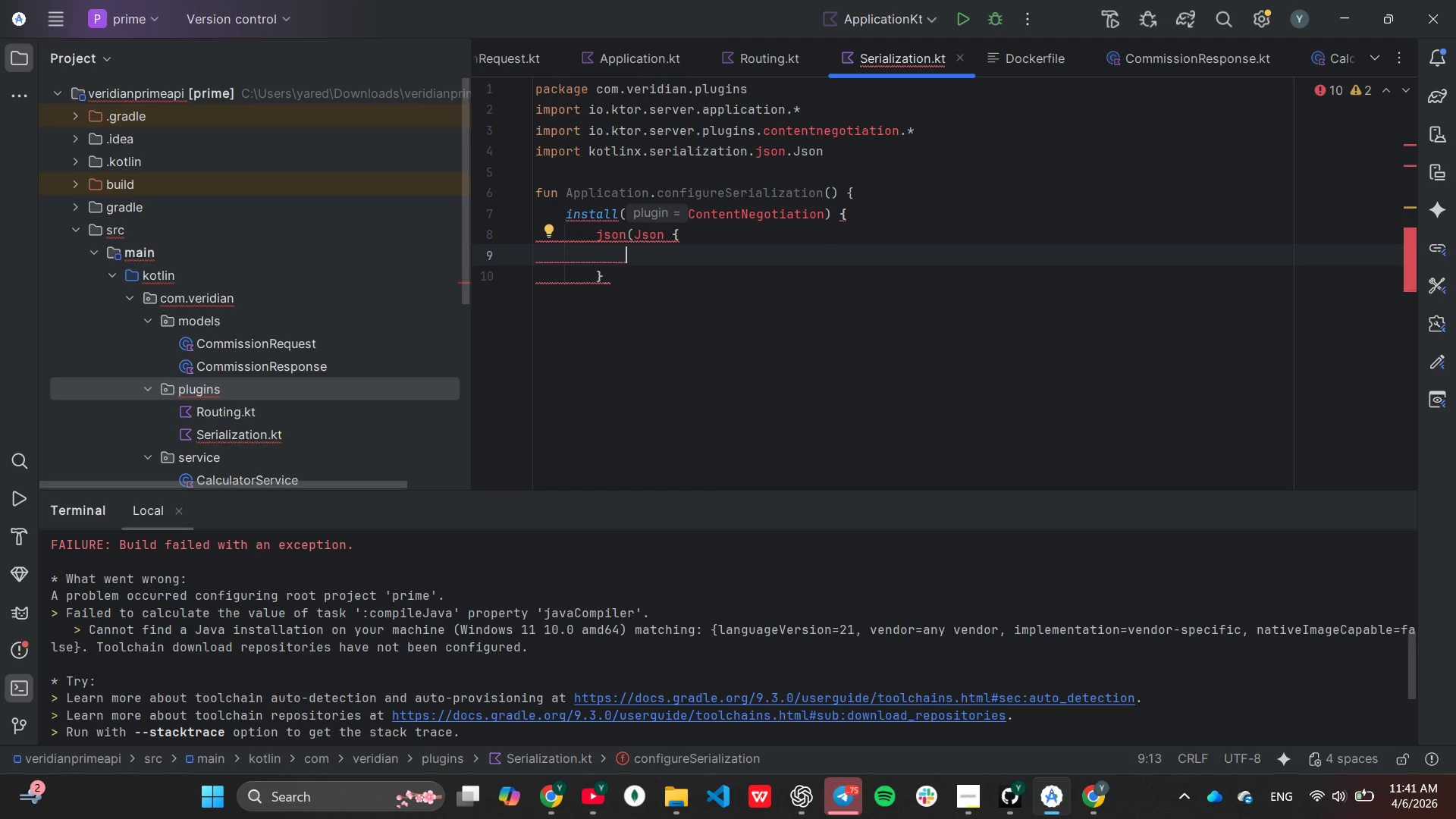 
type(pre)
 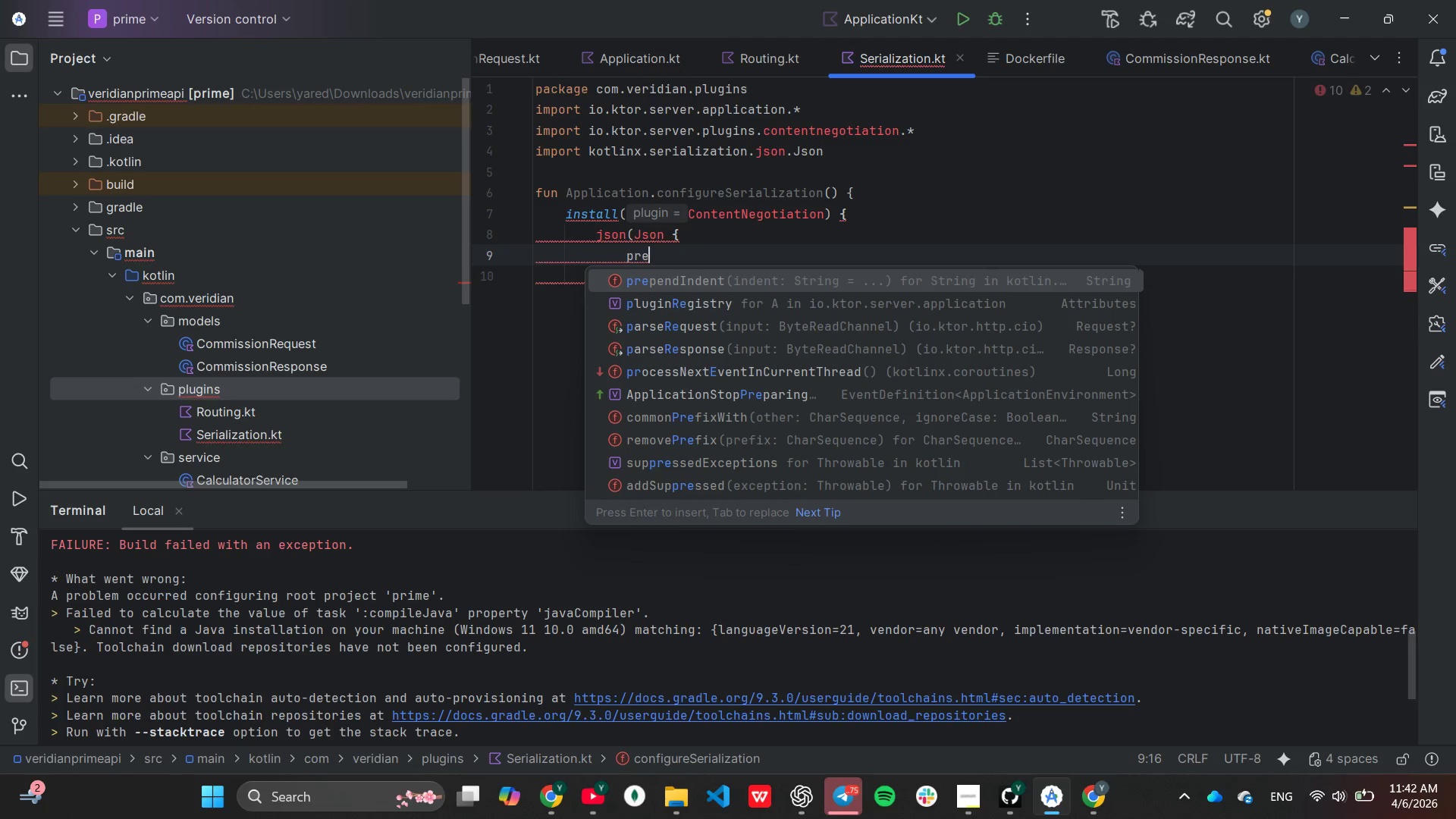 
type(ttyPrint = true)
 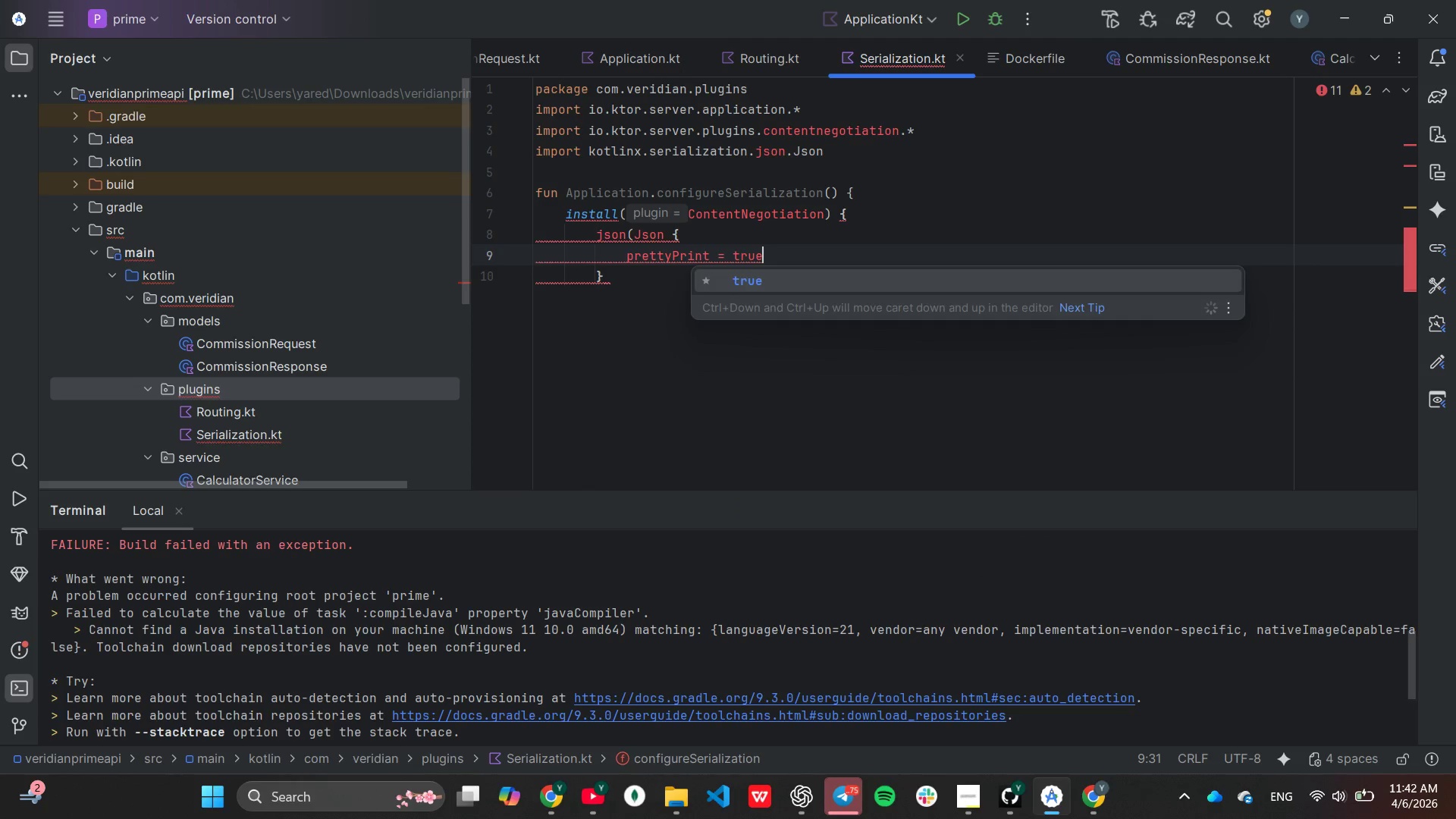 
key(Enter)
 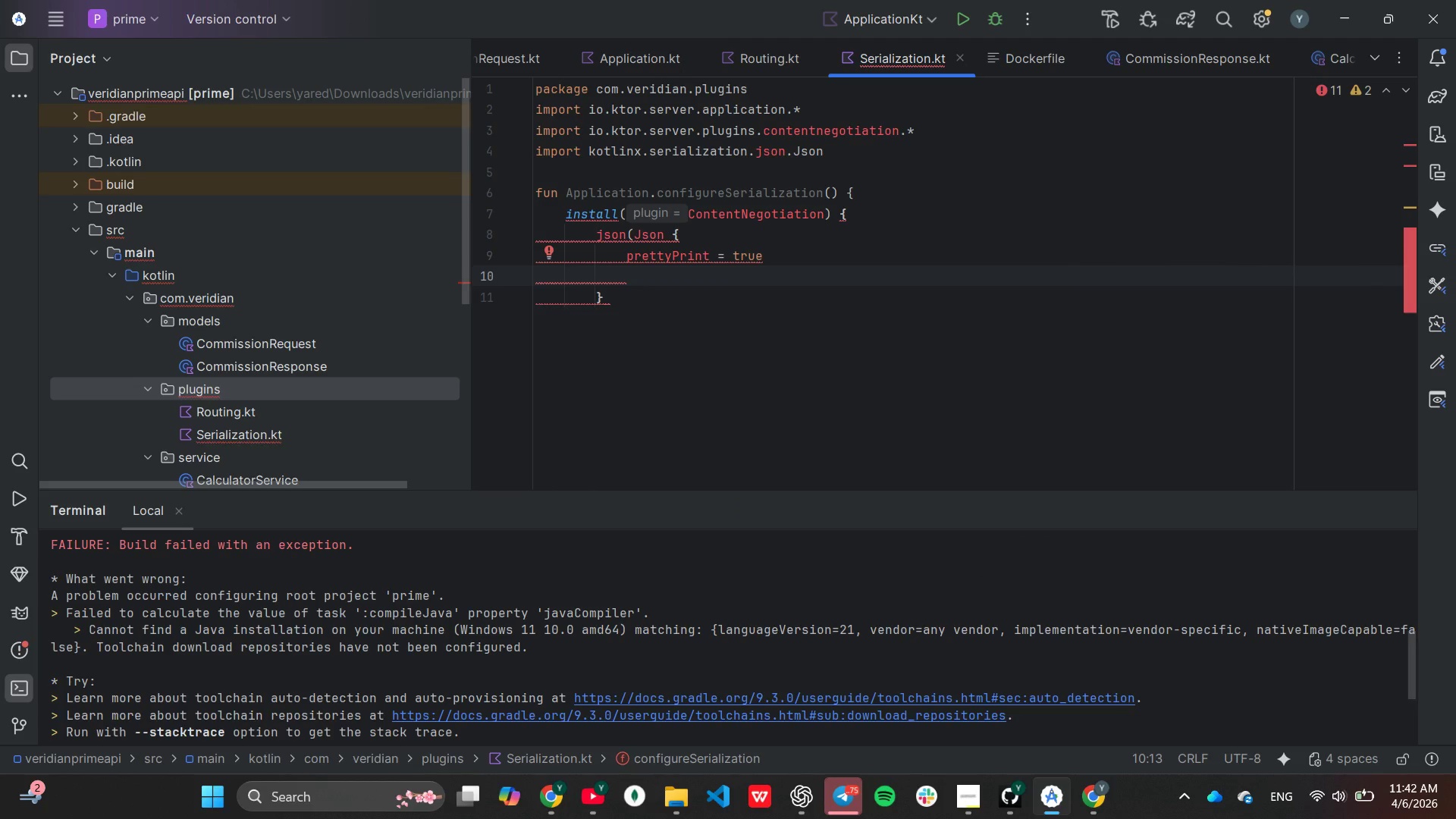 
type(isLenient = true)
 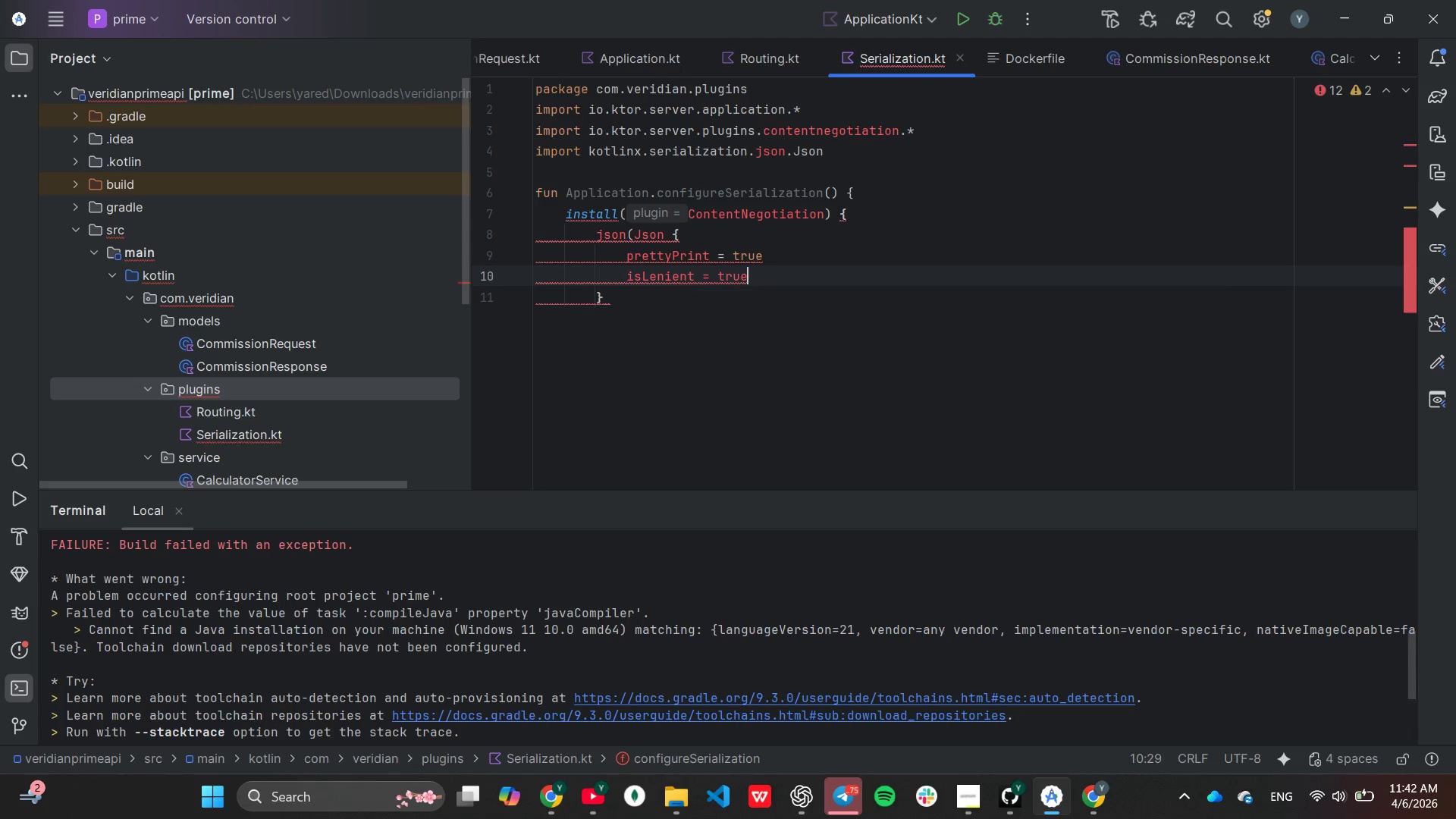 
key(Enter)
 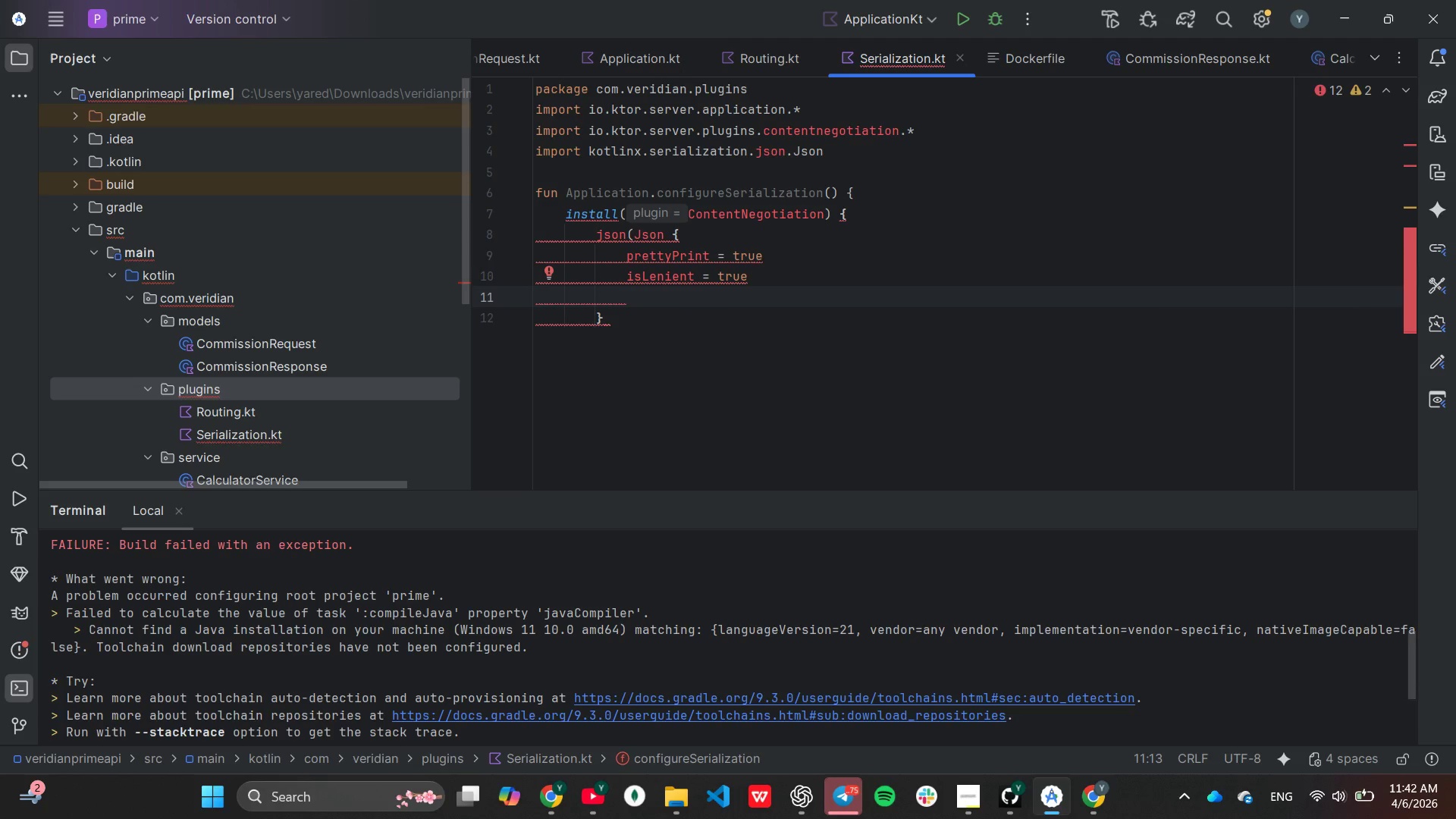 
type(ignote)
key(Backspace)
key(Backspace)
type(reUnknownKeys = true)
 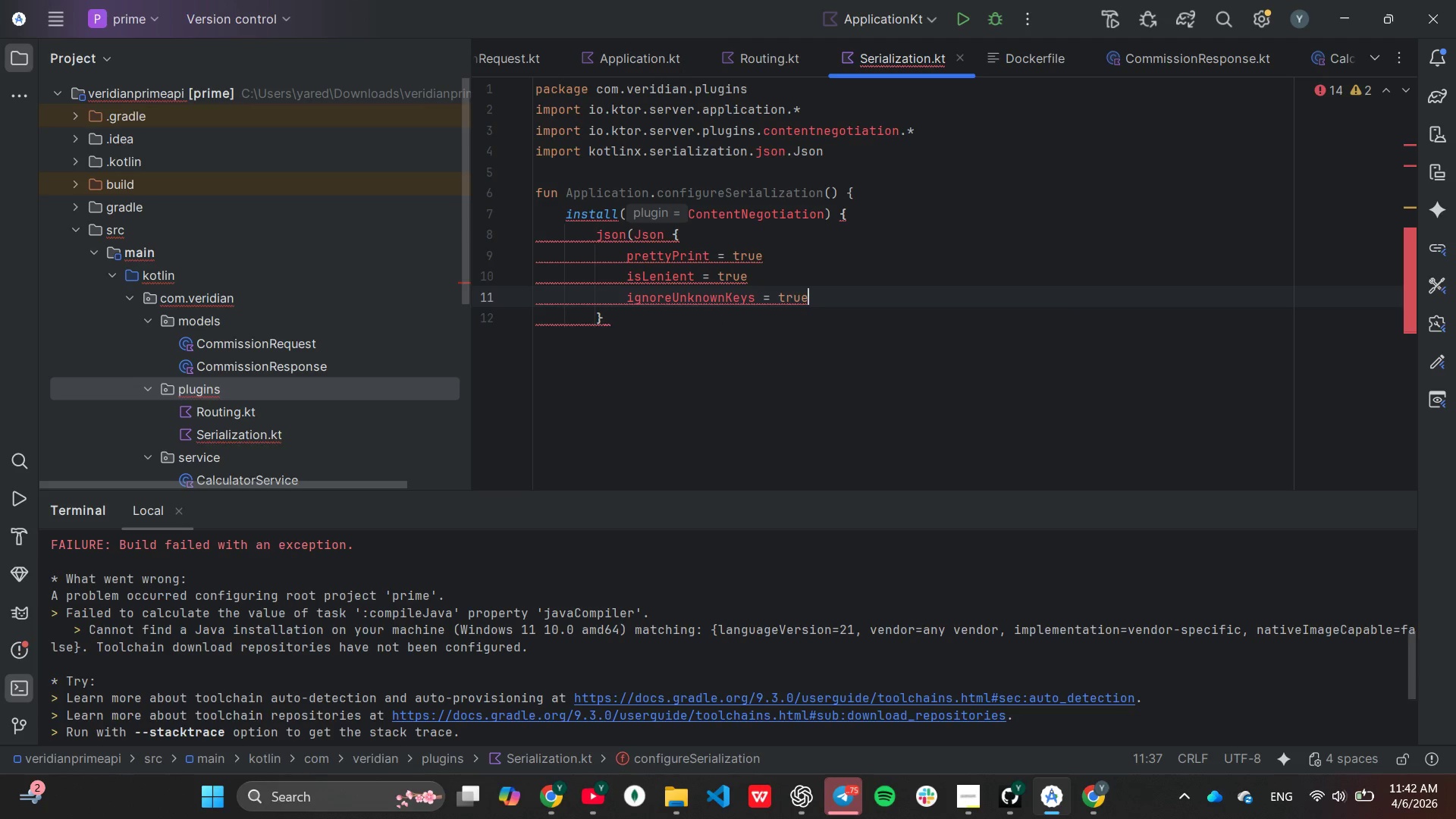 
key(Enter)
 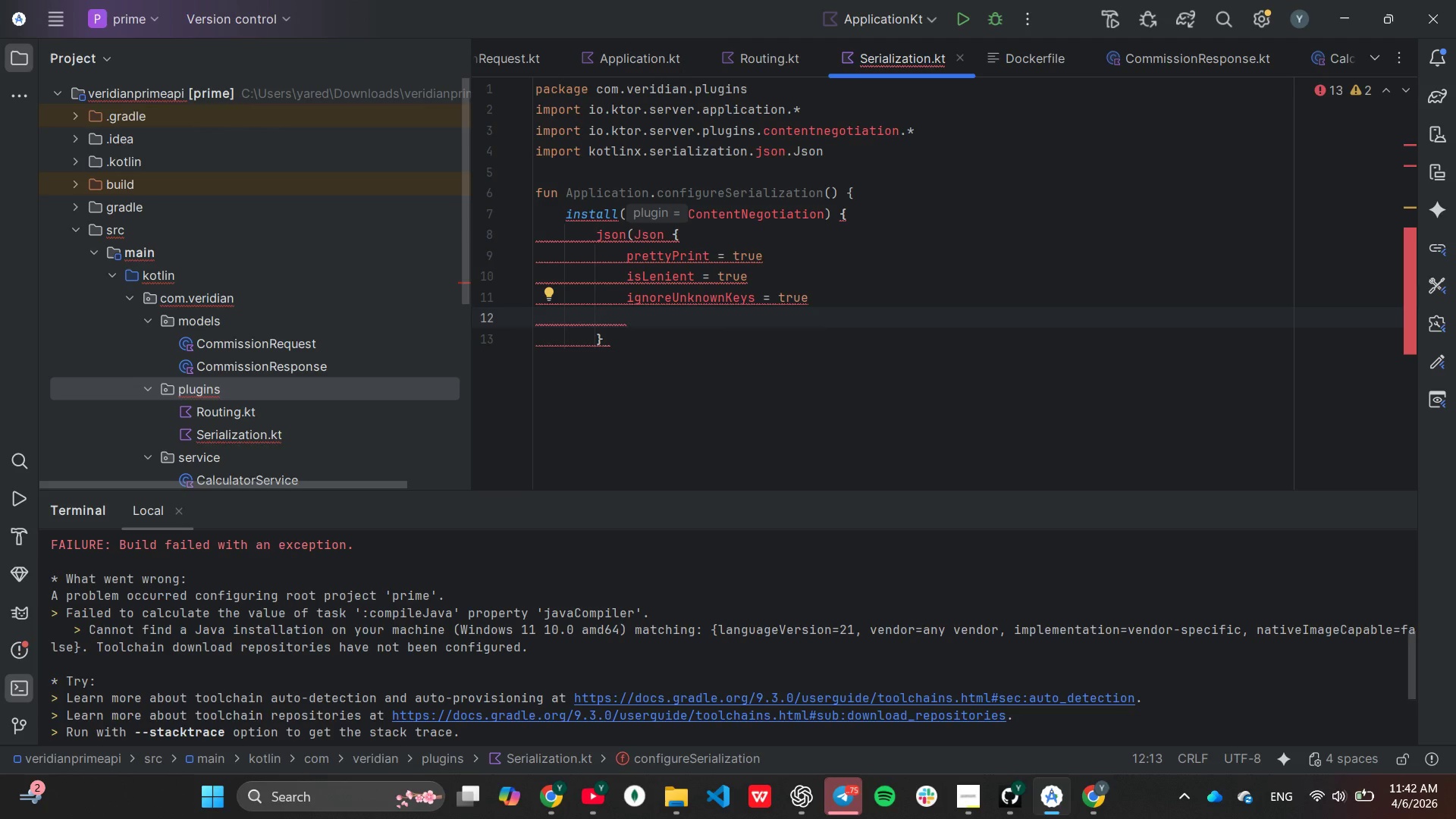 
wait(5.97)
 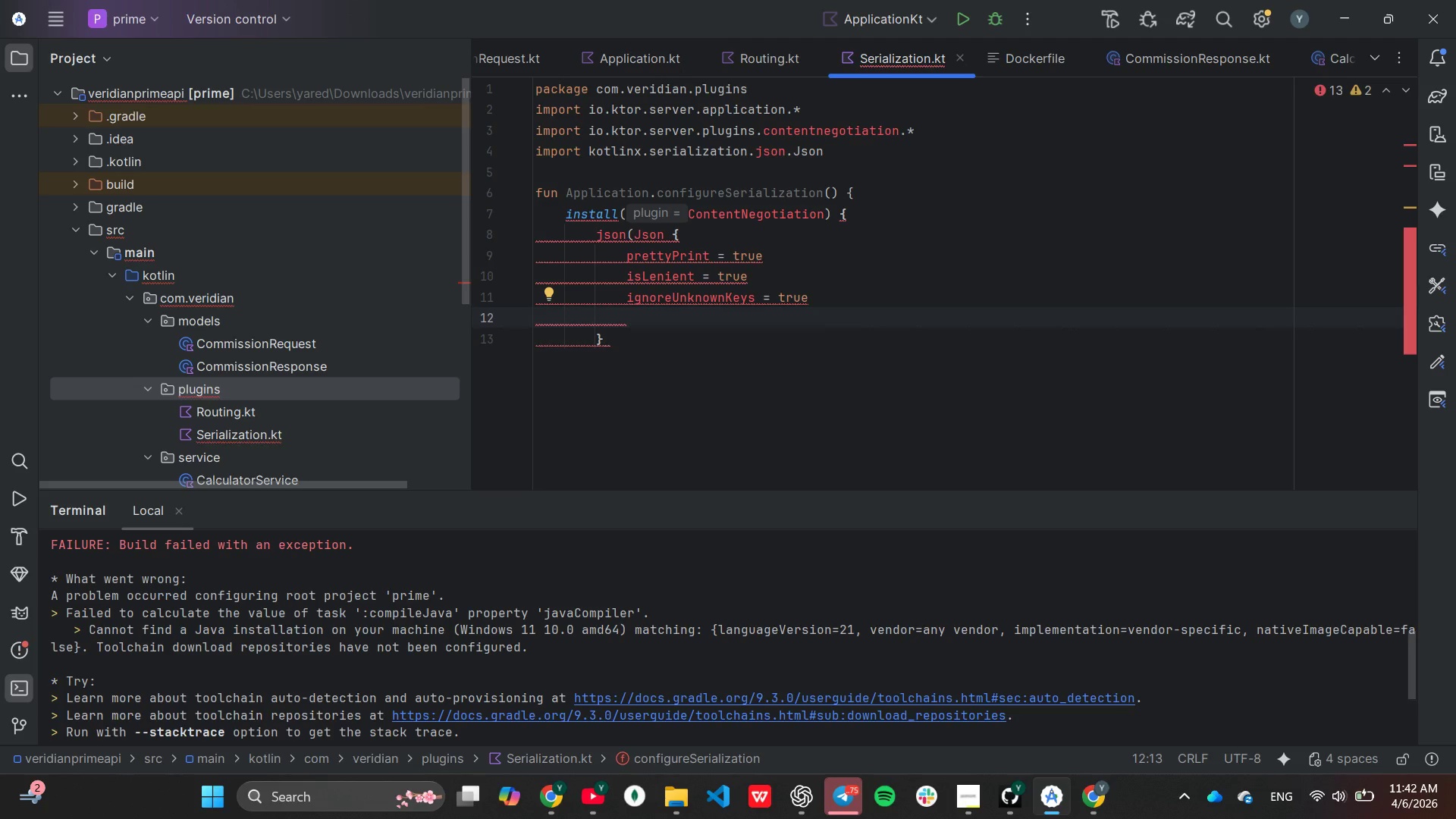 
key(Shift+0)
 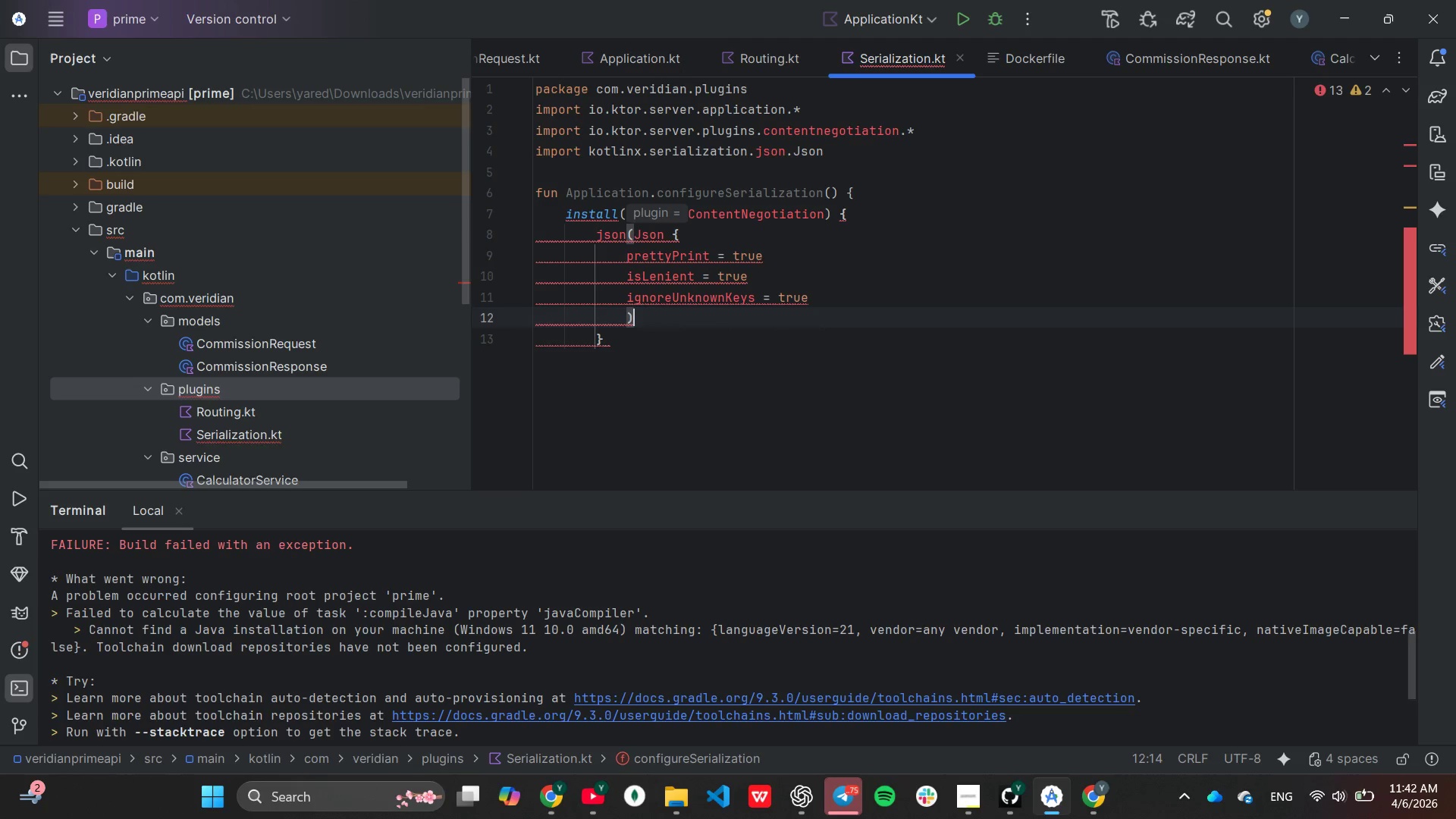 
key(Shift+BracketRight)
 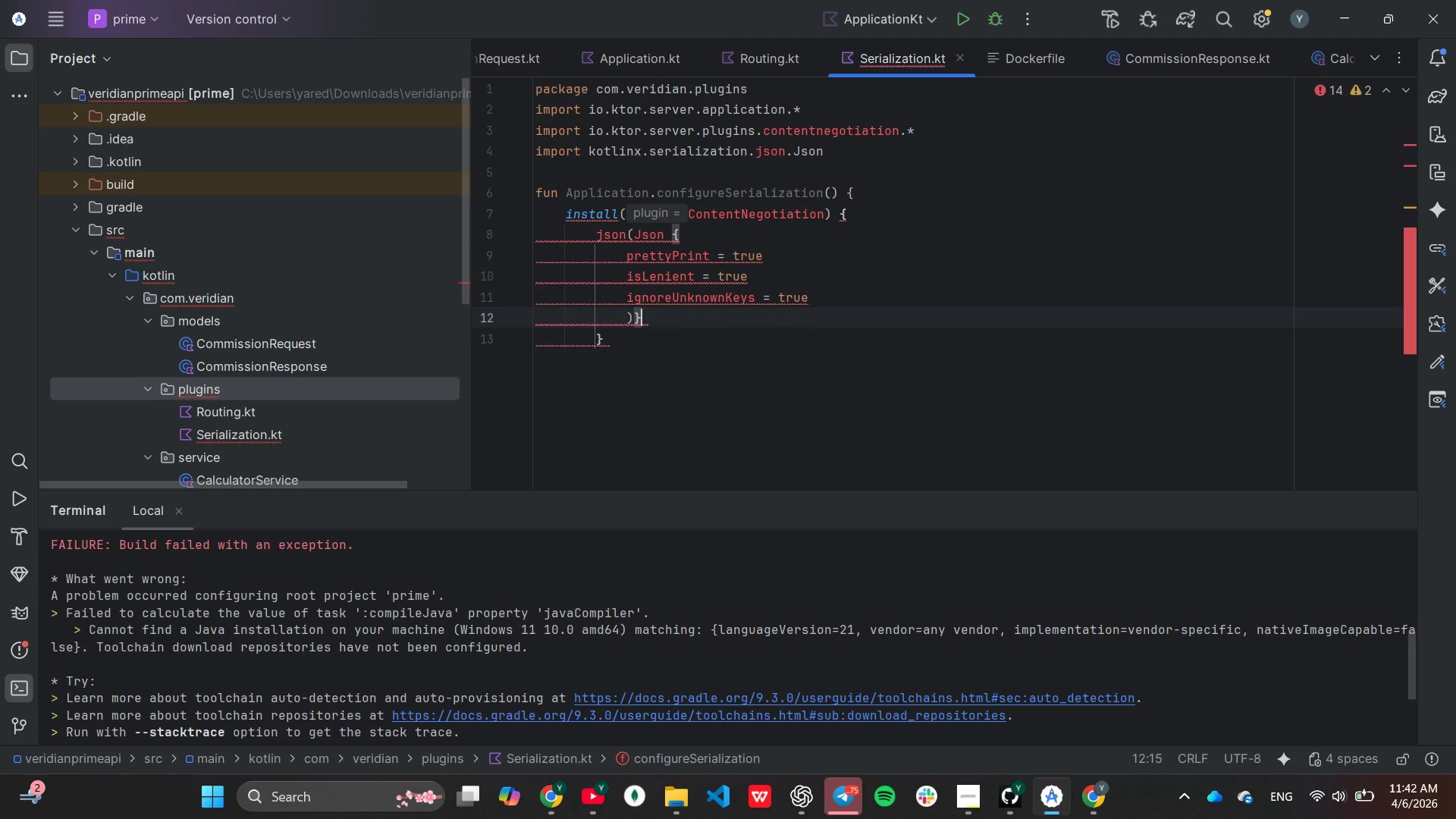 
key(ArrowLeft)
 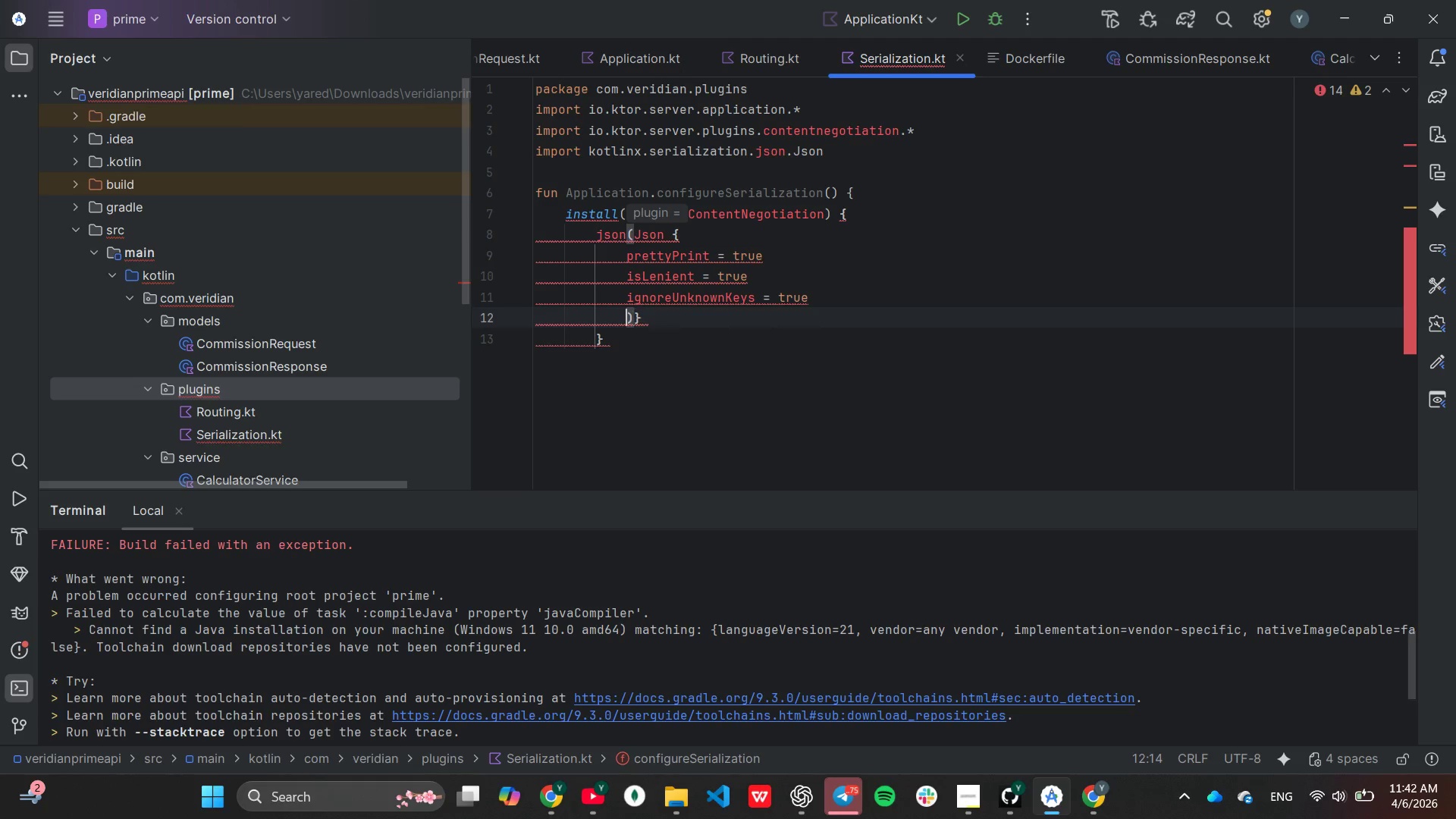 
key(ArrowLeft)
 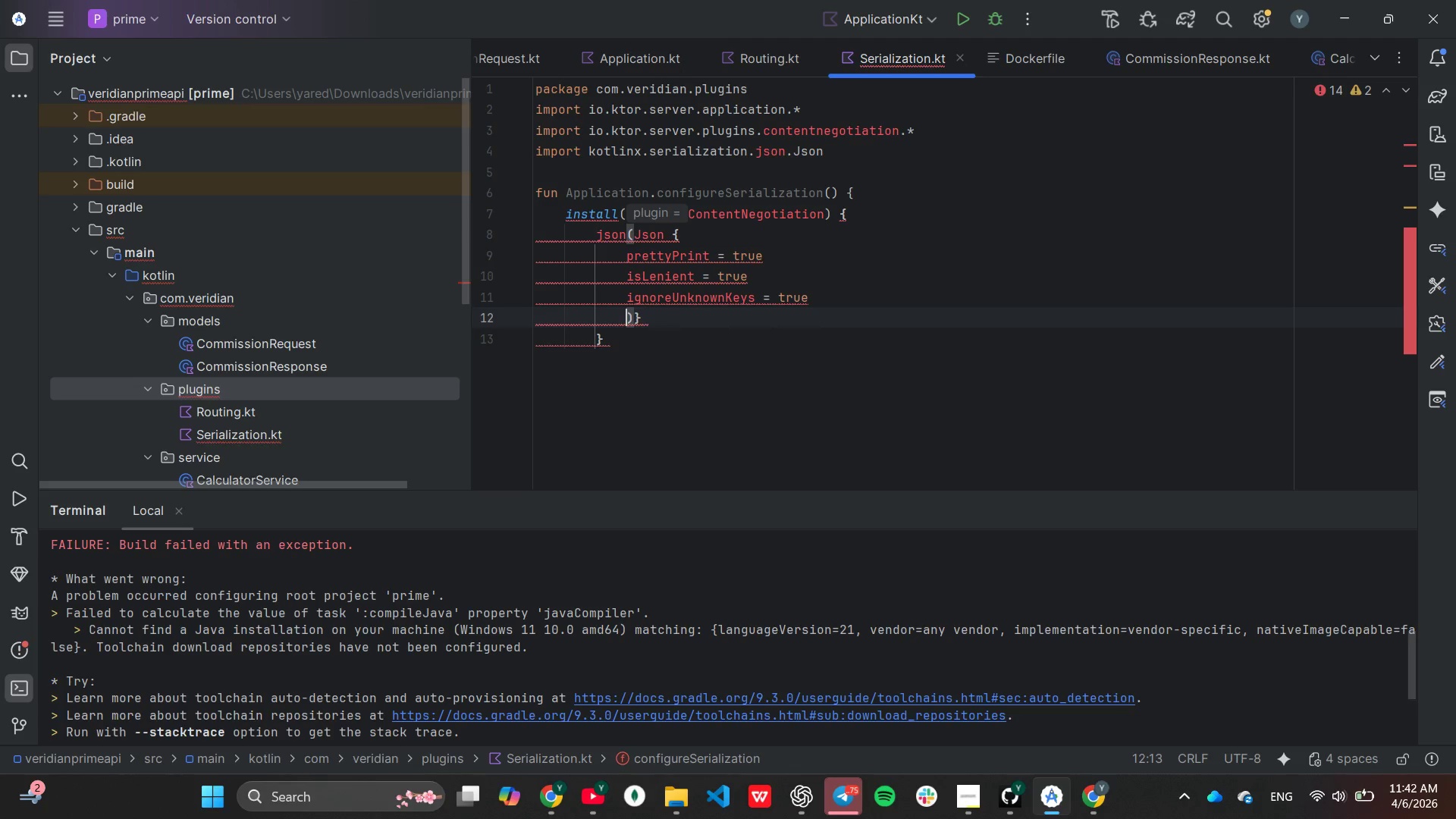 
key(Backspace)
 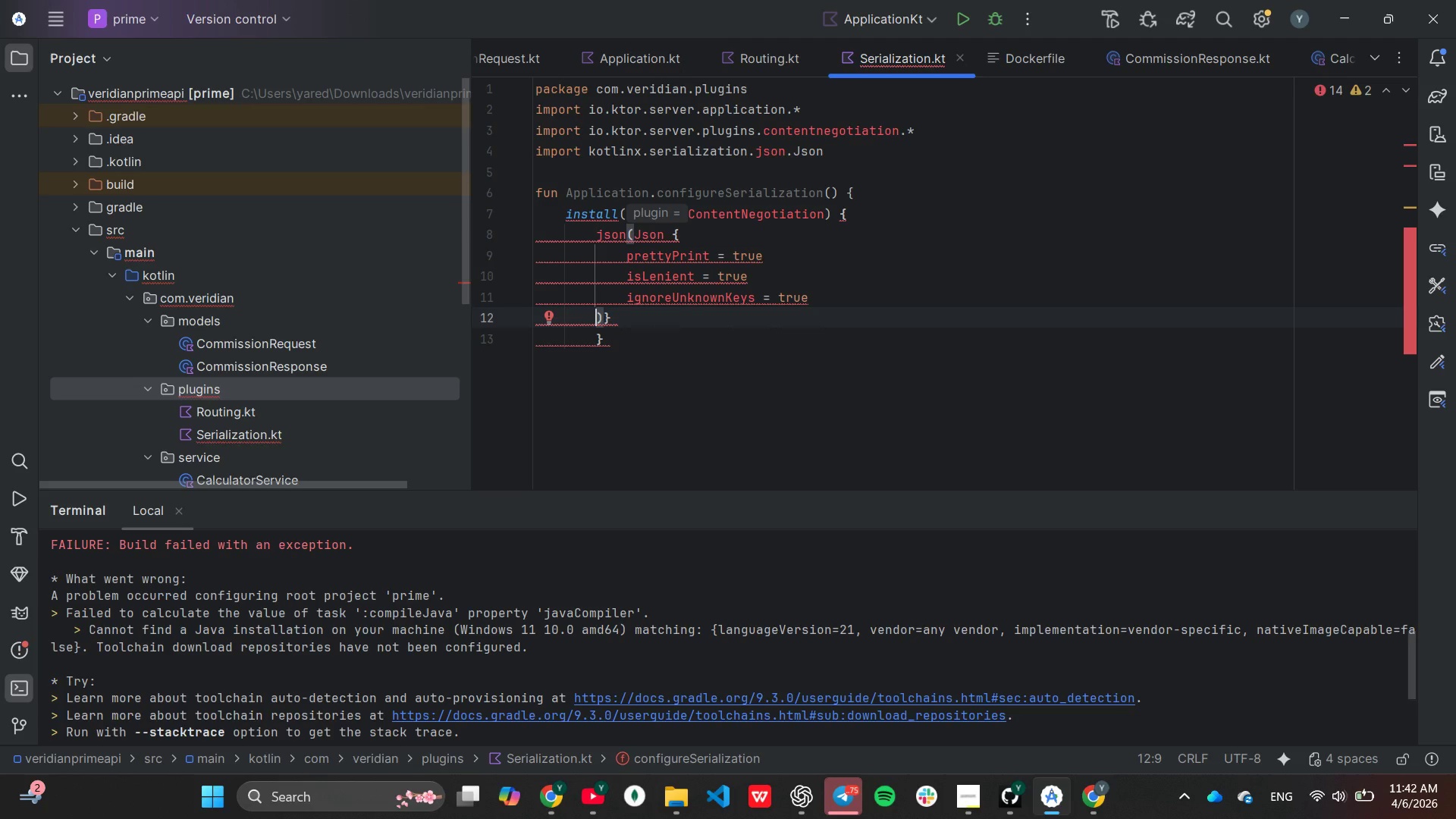 
key(ArrowDown)
 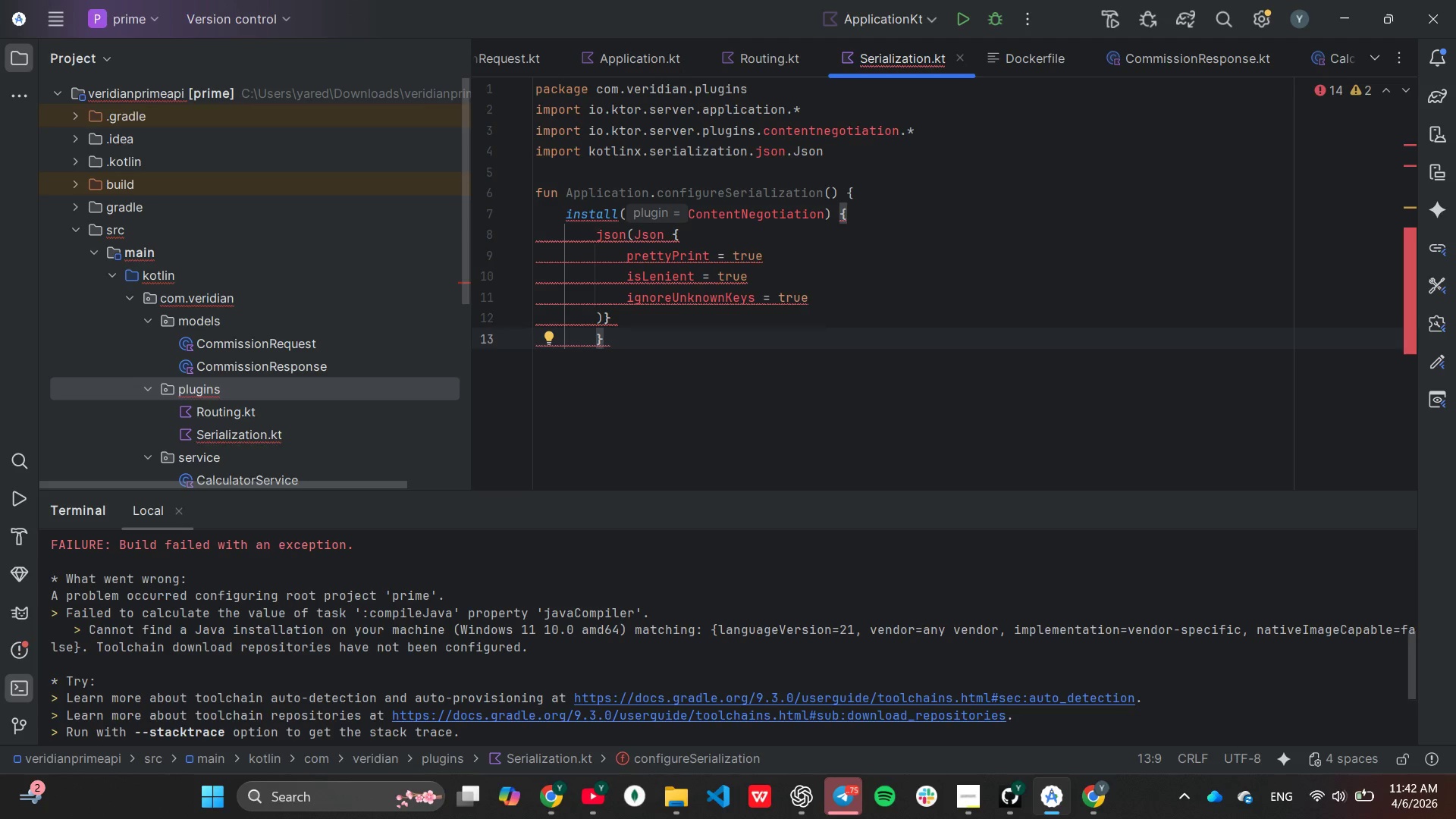 
key(Backspace)
 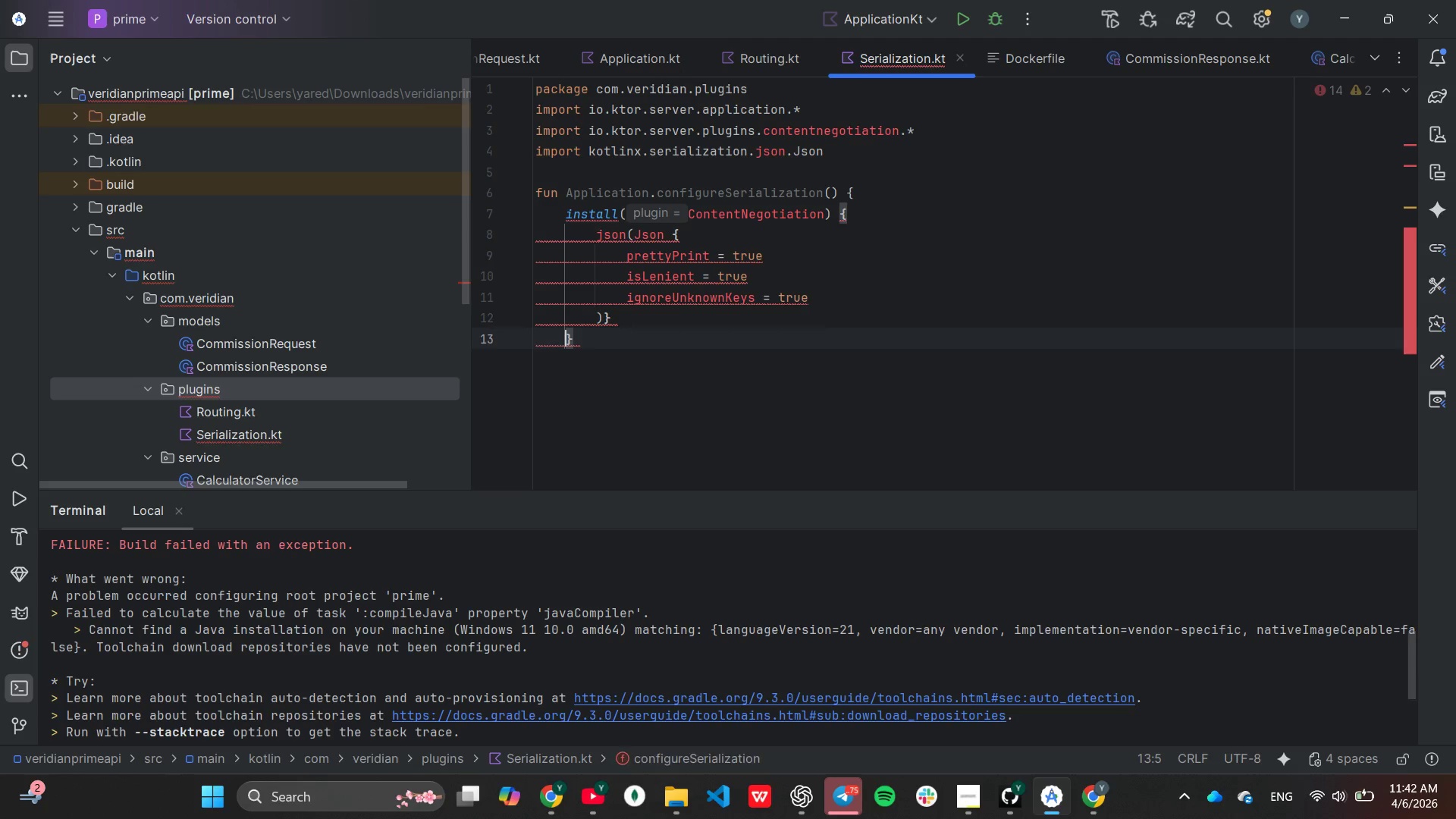 
key(ArrowRight)
 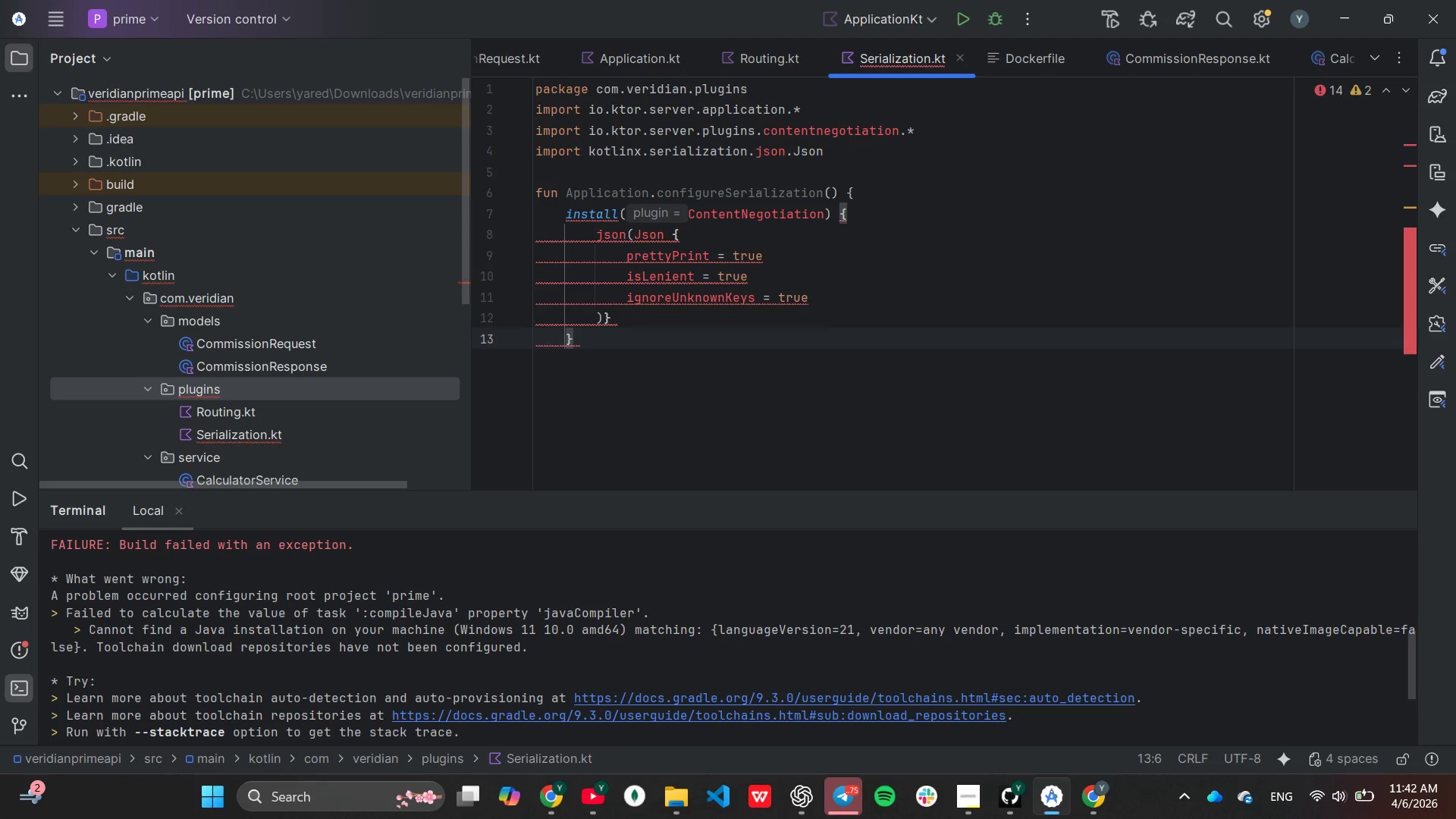 
key(Enter)
 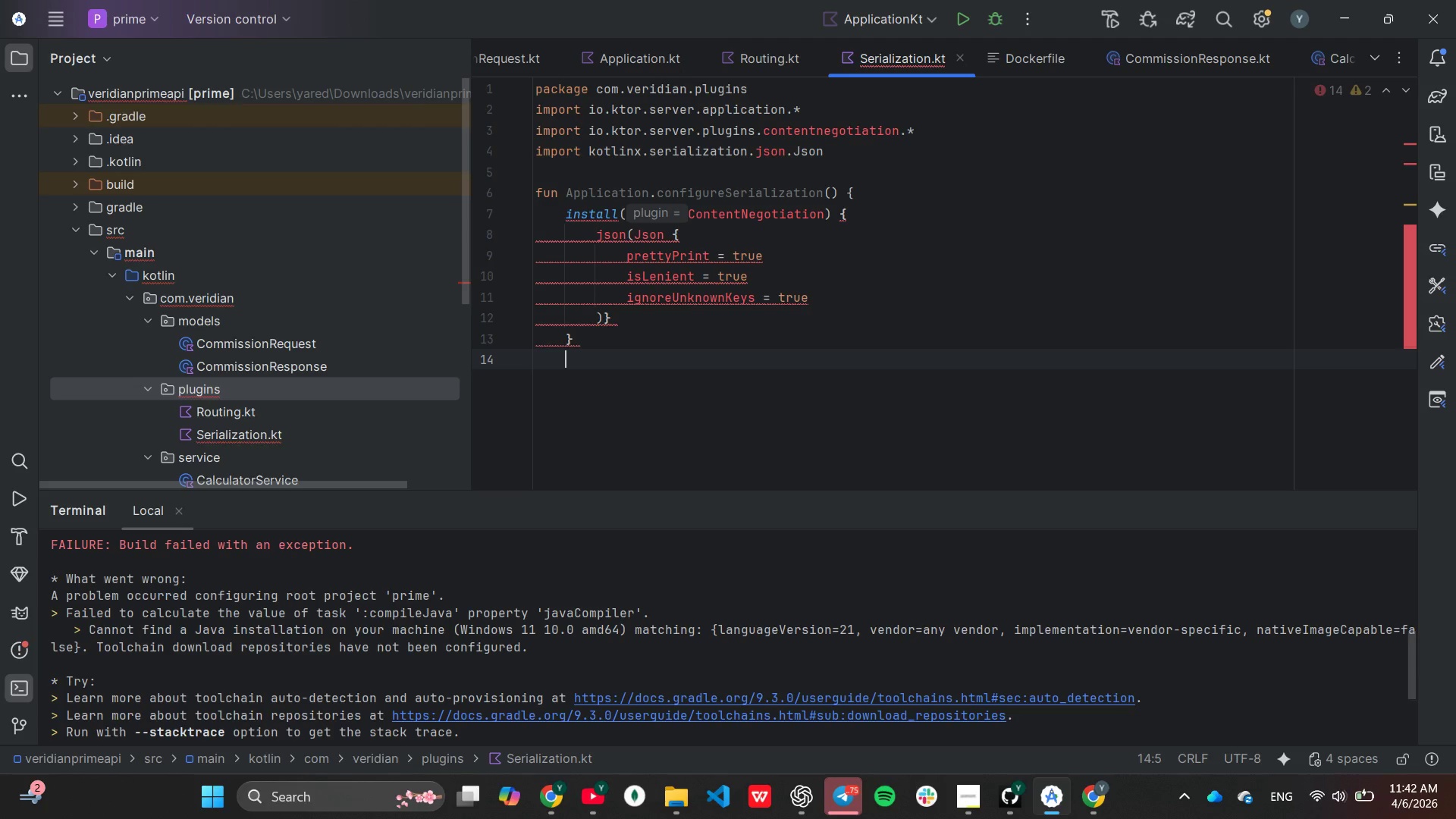 
key(ArrowLeft)
 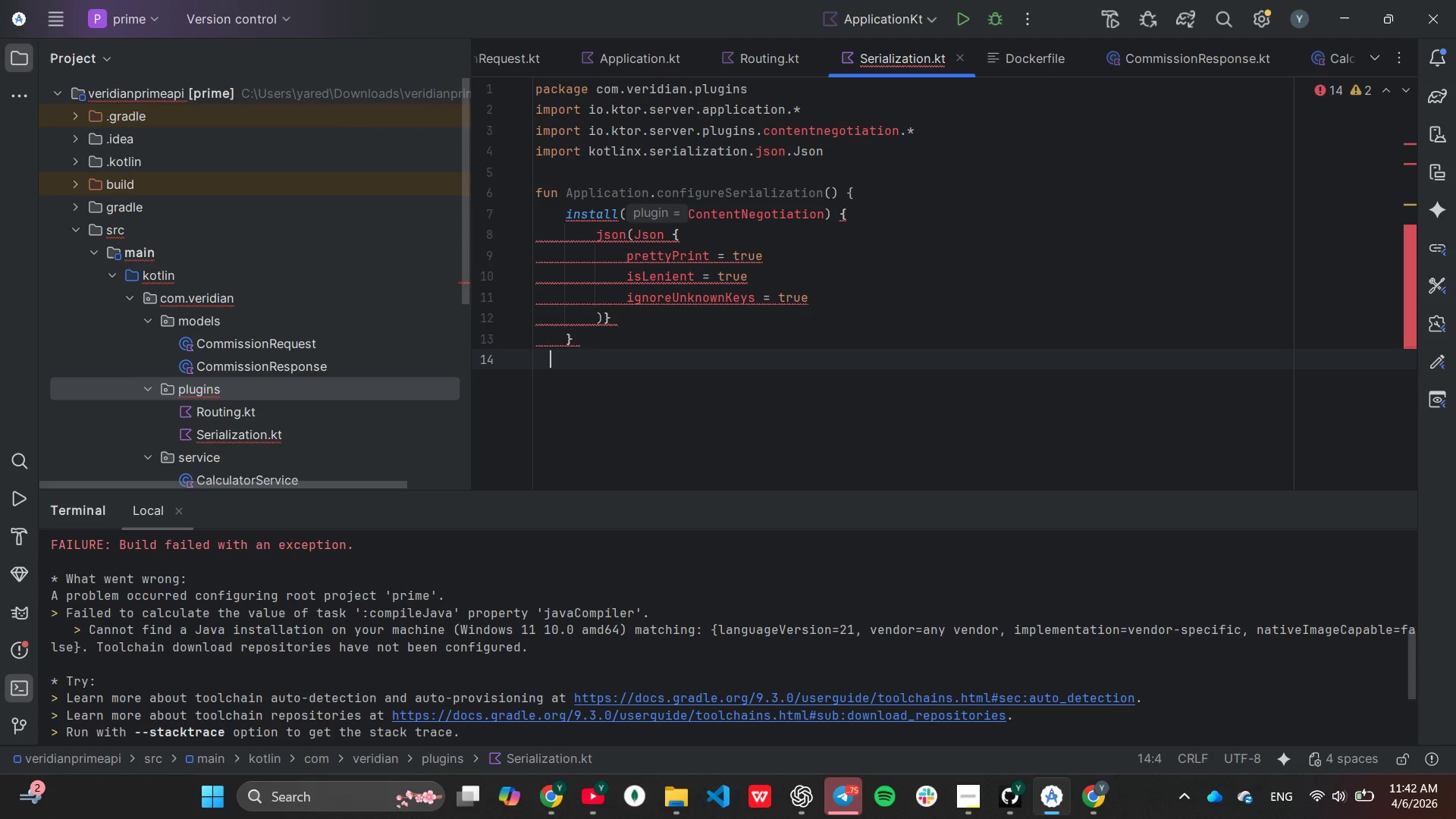 
key(ArrowLeft)
 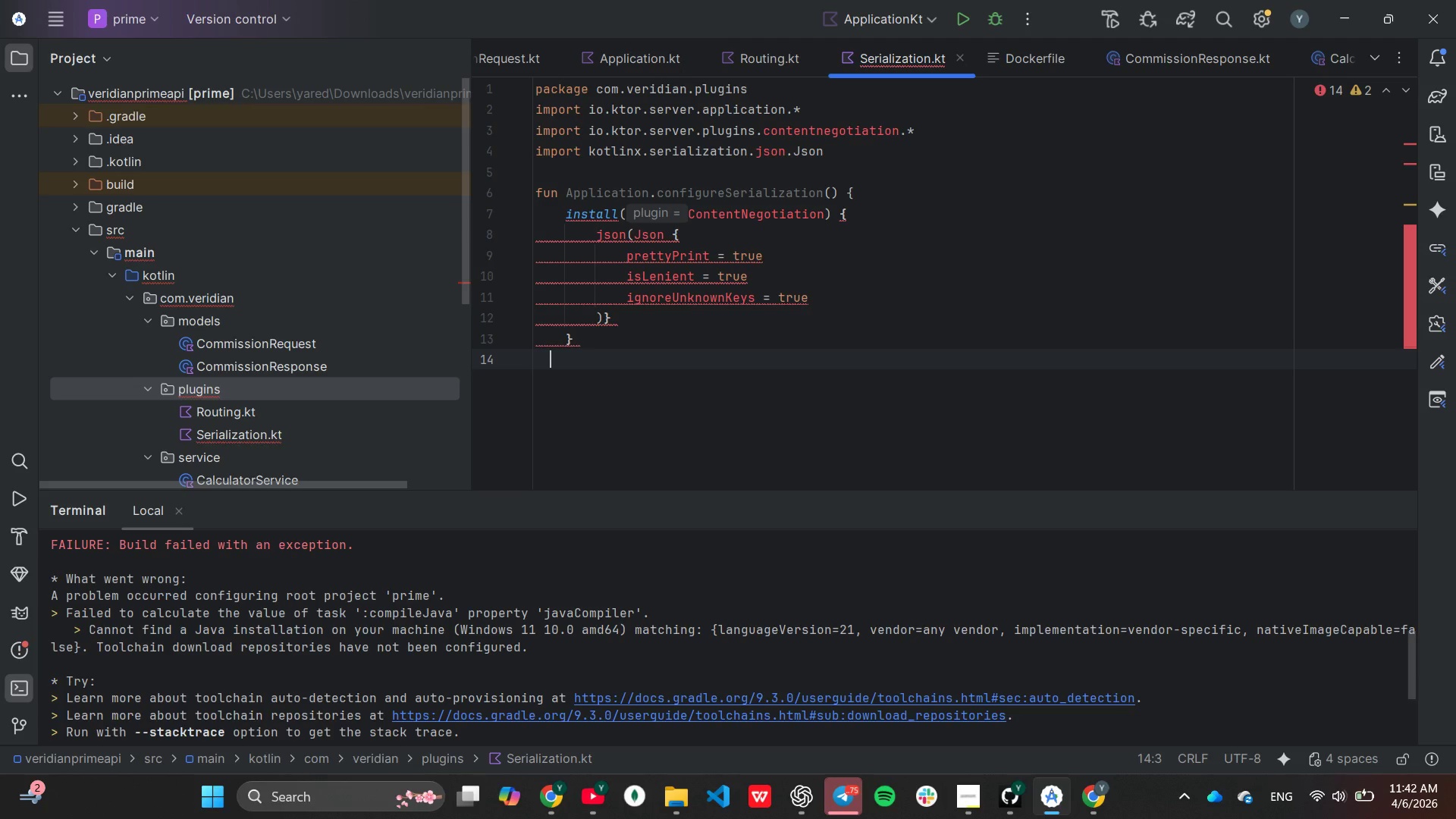 
key(Shift+BracketRight)
 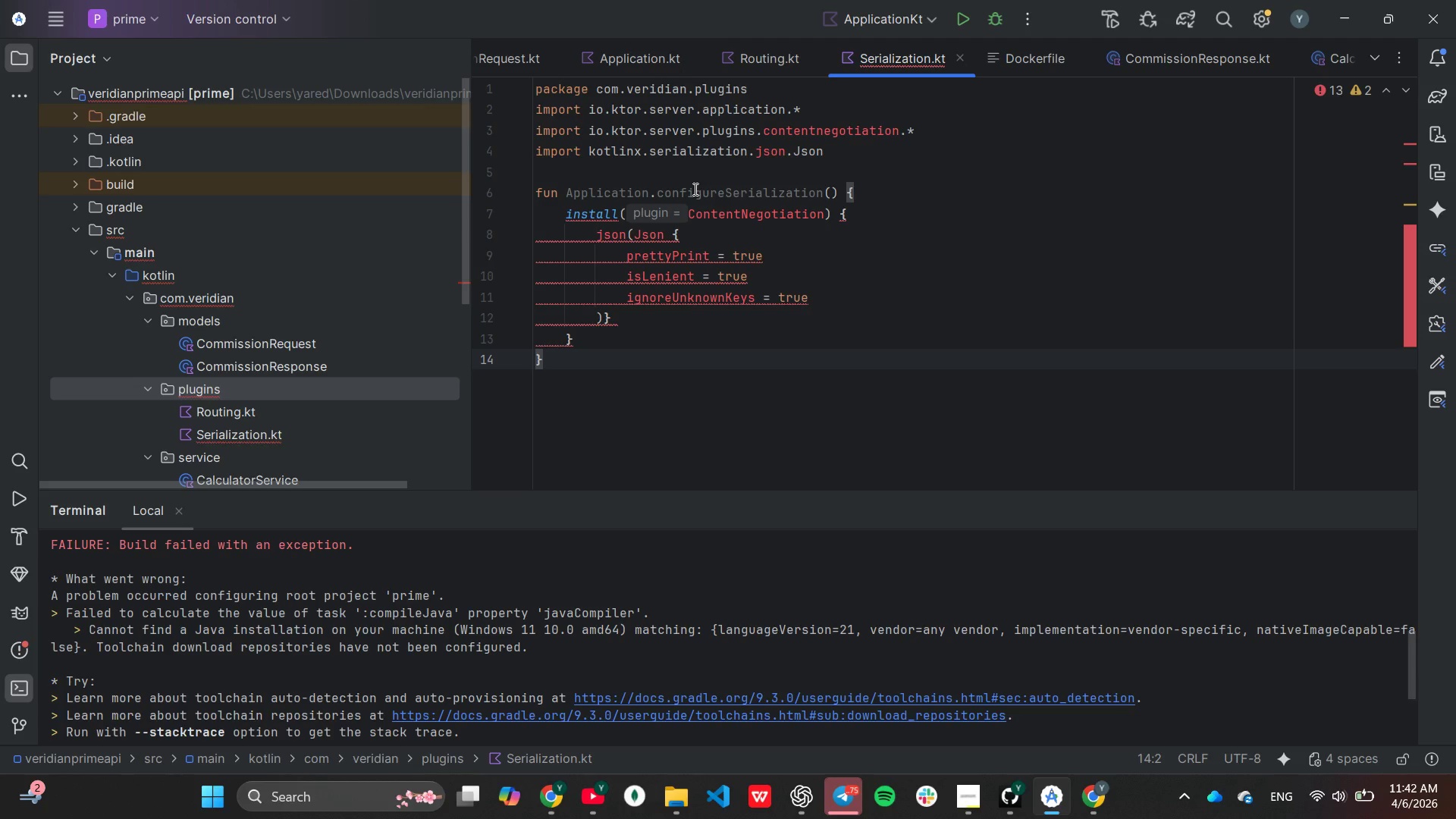 
scroll: coordinate [847, 276], scroll_direction: up, amount: 1.0
 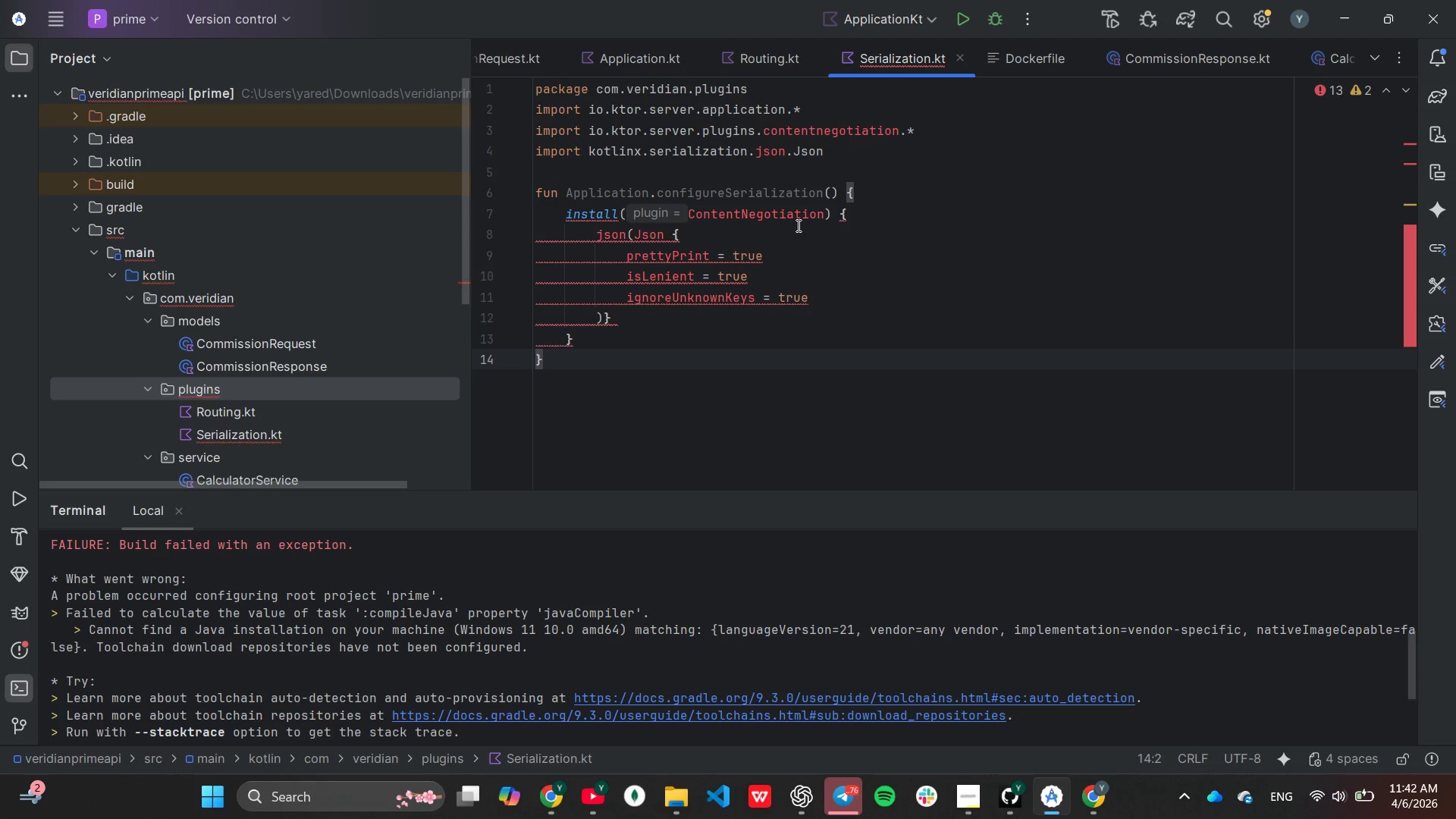 
left_click([801, 93])
 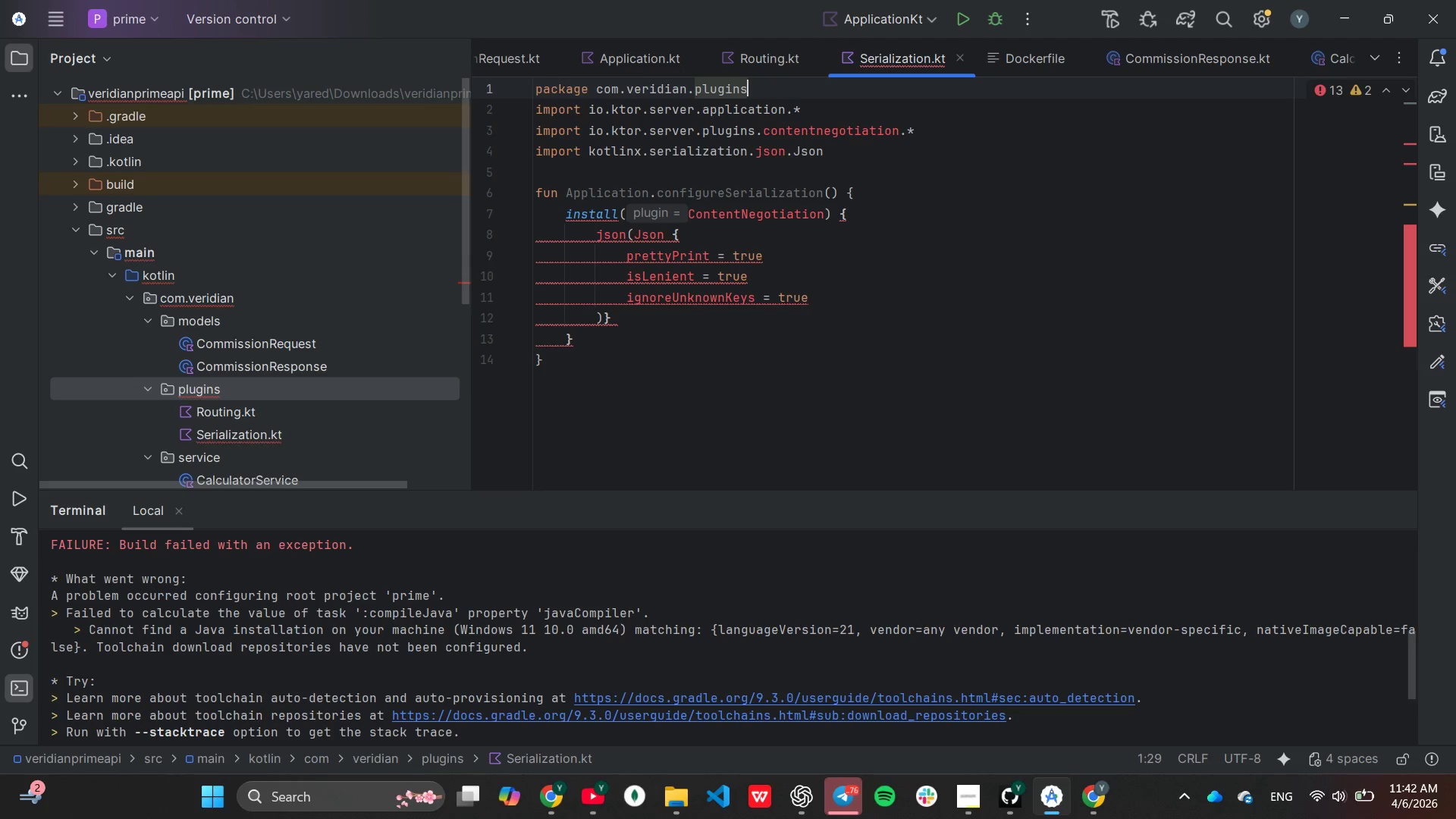 
key(Enter)
 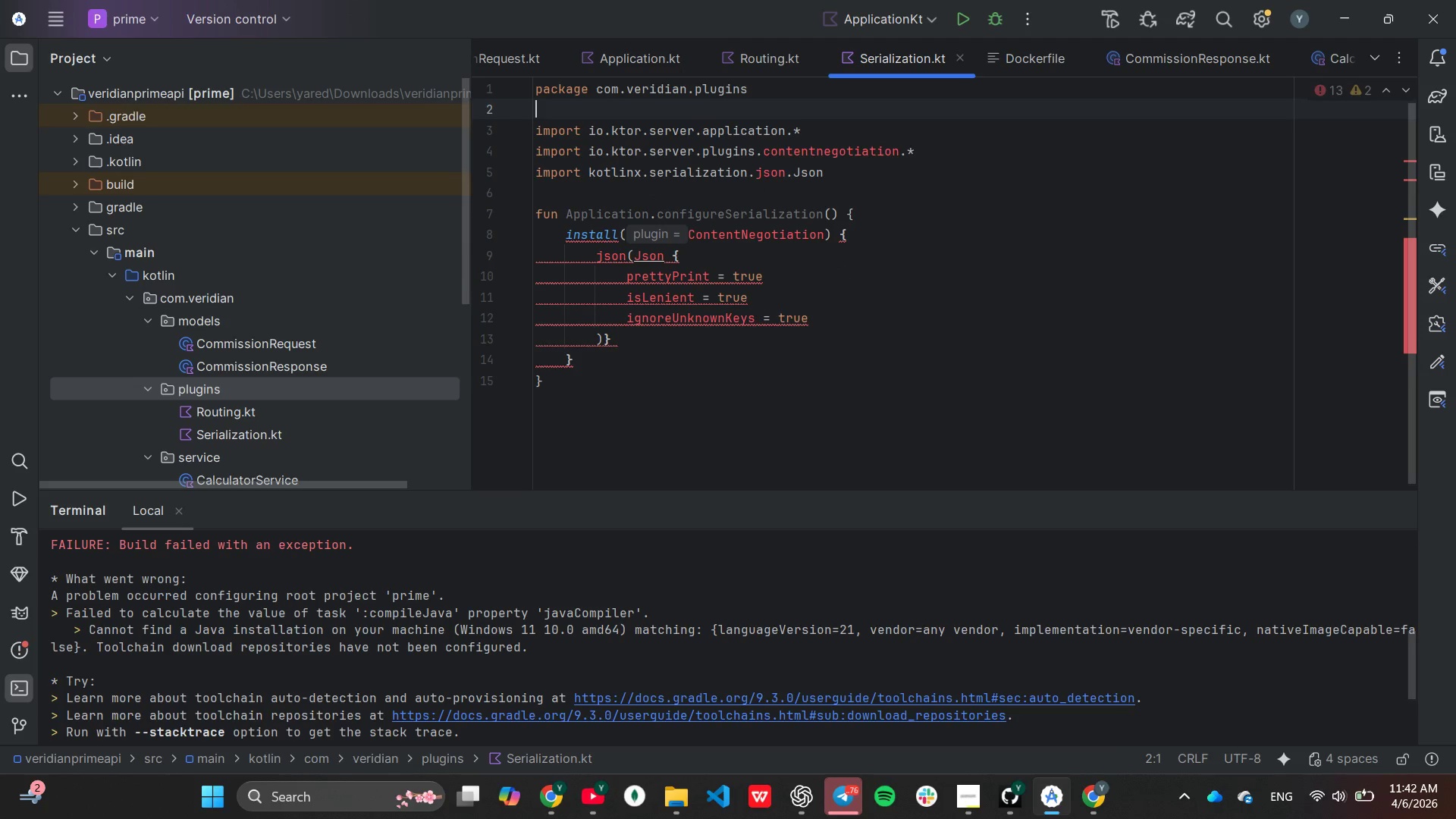 
type(import)
 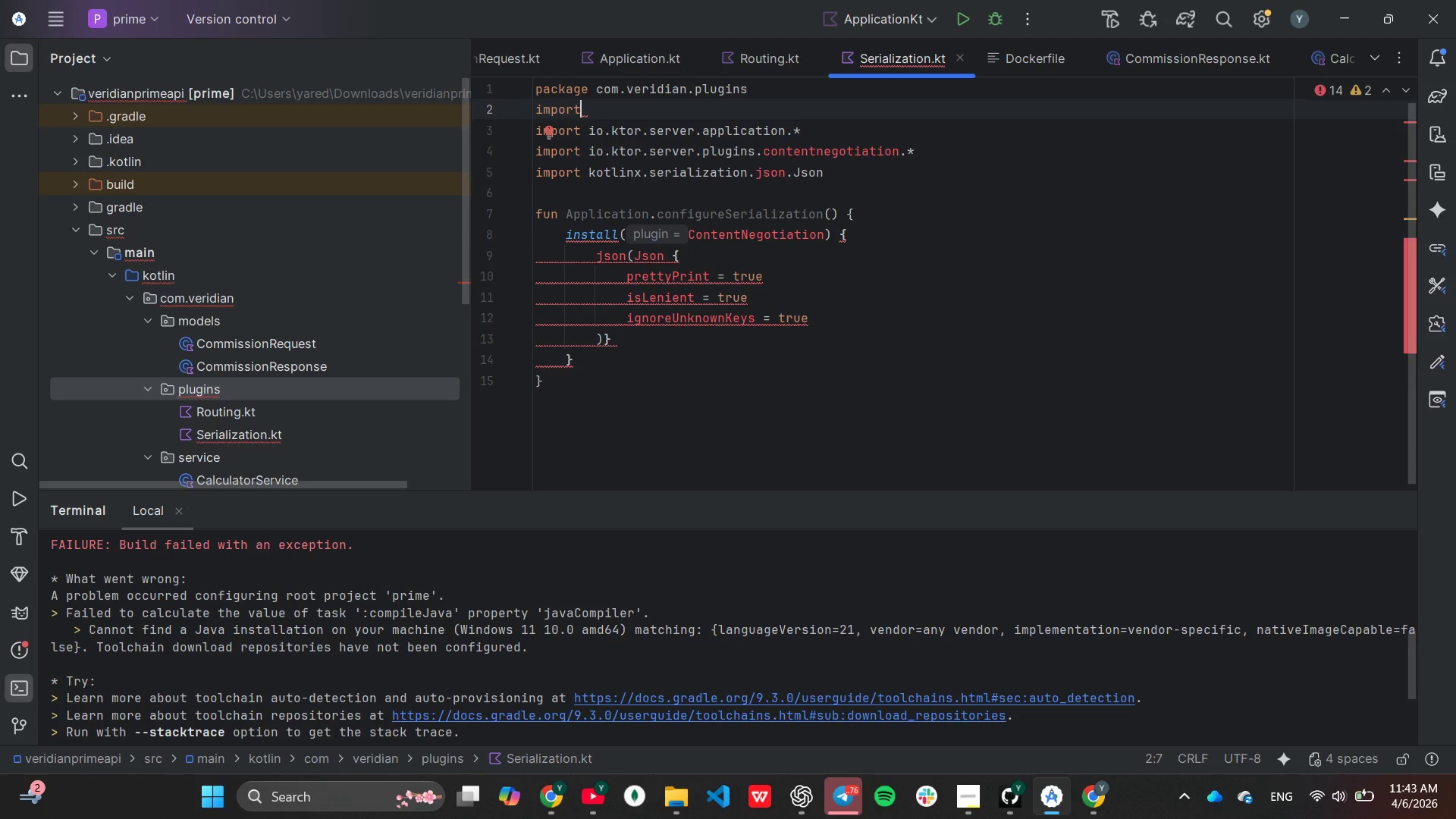 
wait(6.78)
 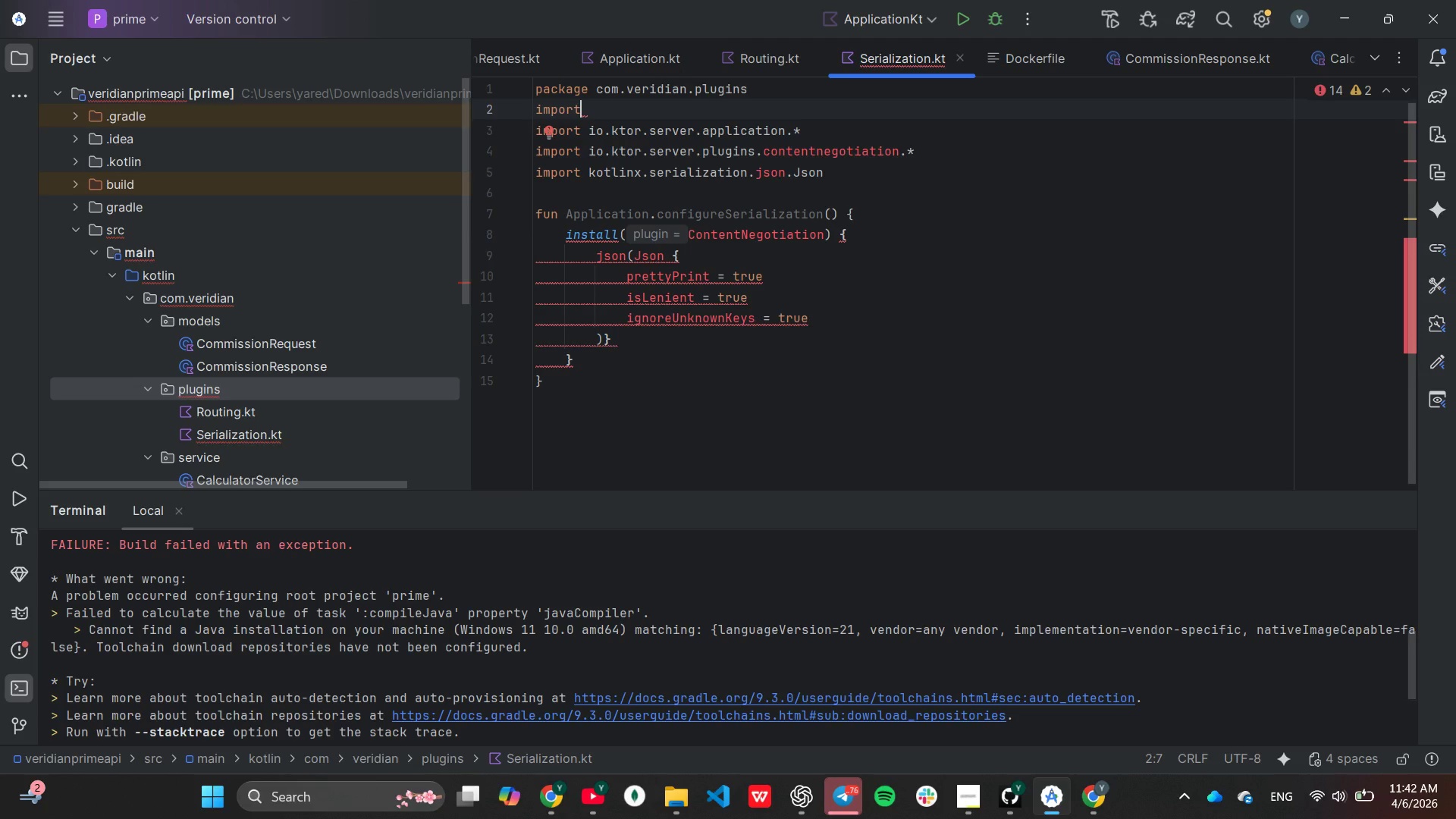 
type( io)
 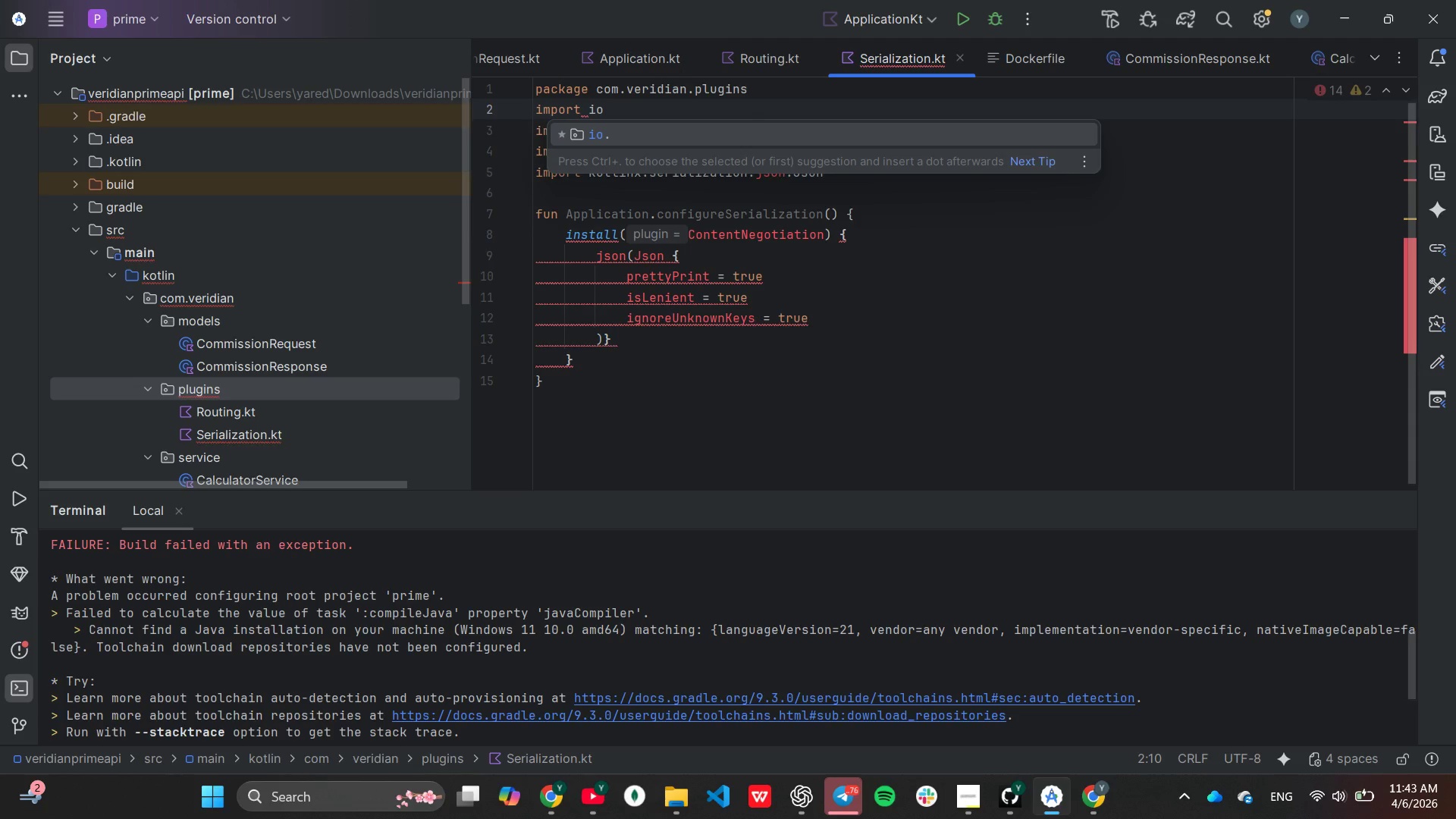 
key(Enter)
 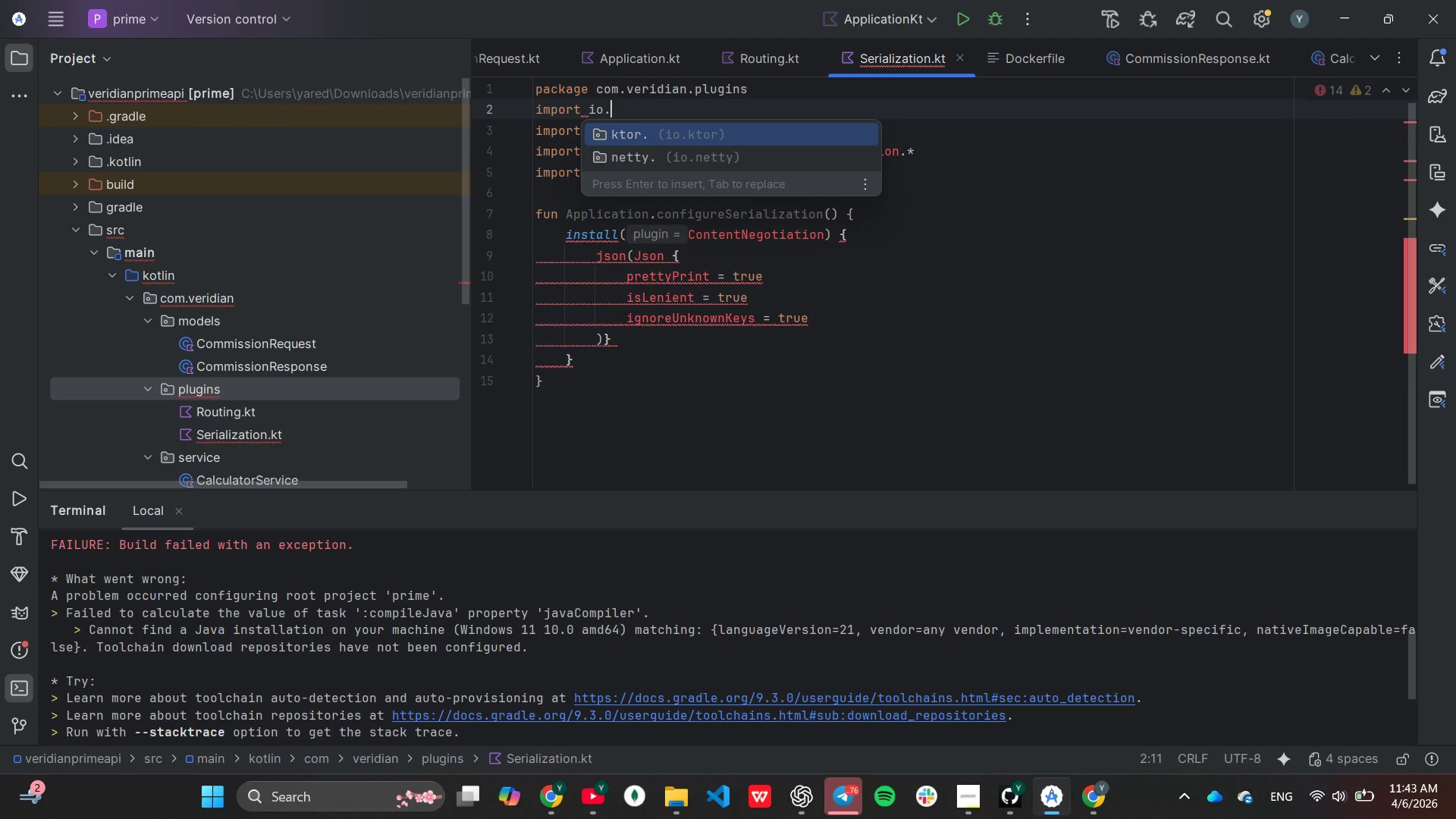 
key(Enter)
 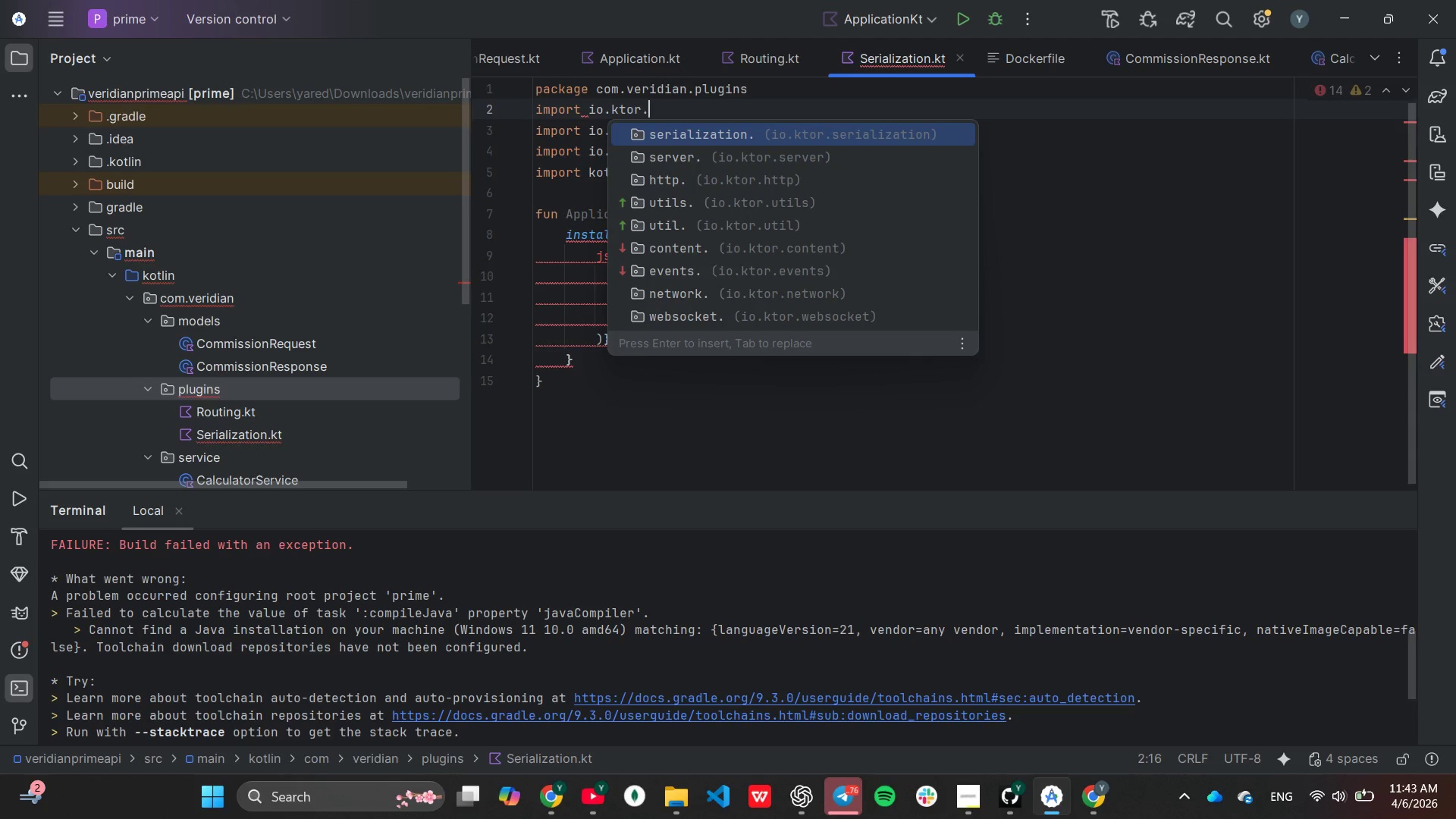 
key(Enter)
 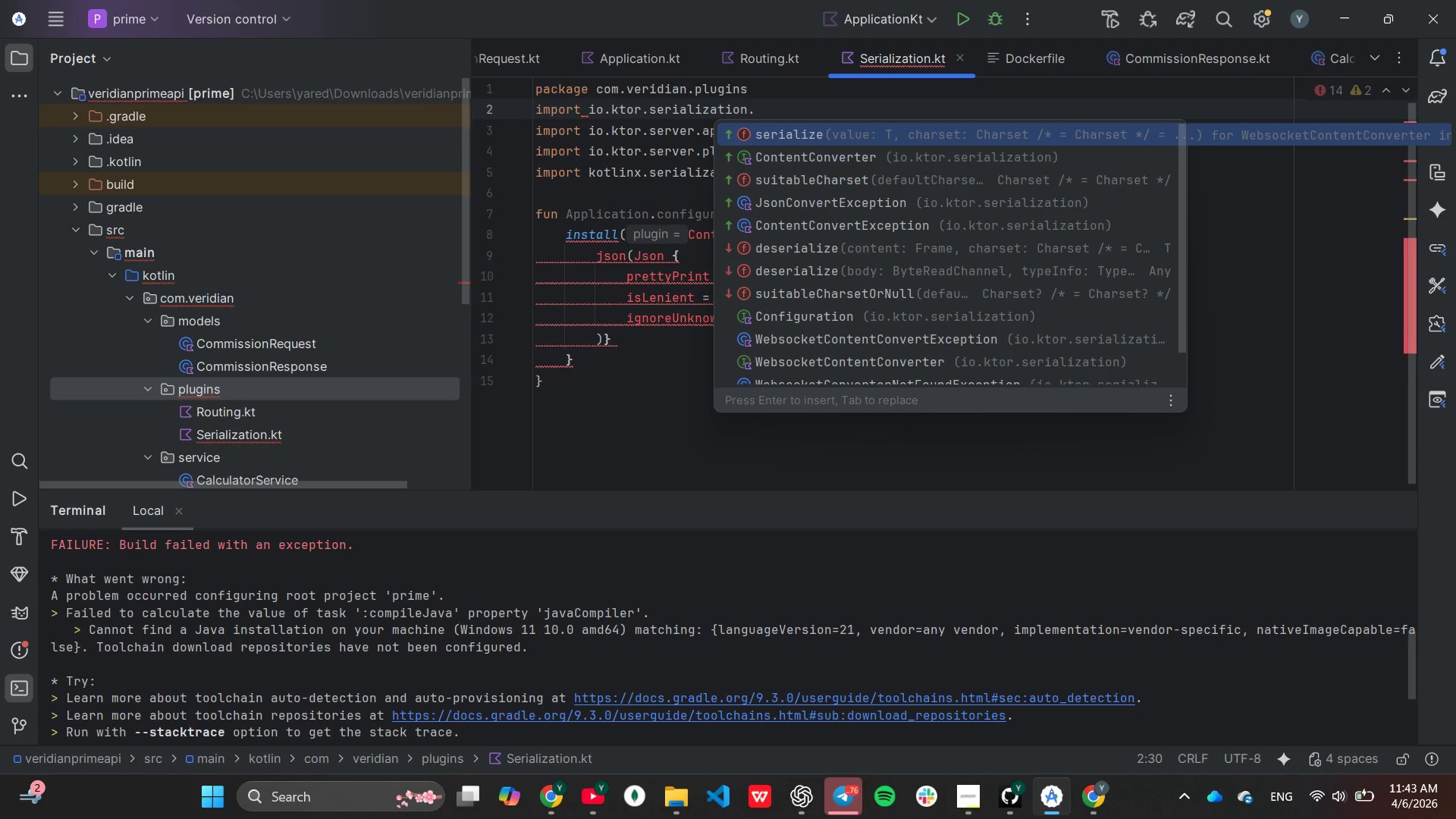 
type(kotlinx.json.*)
 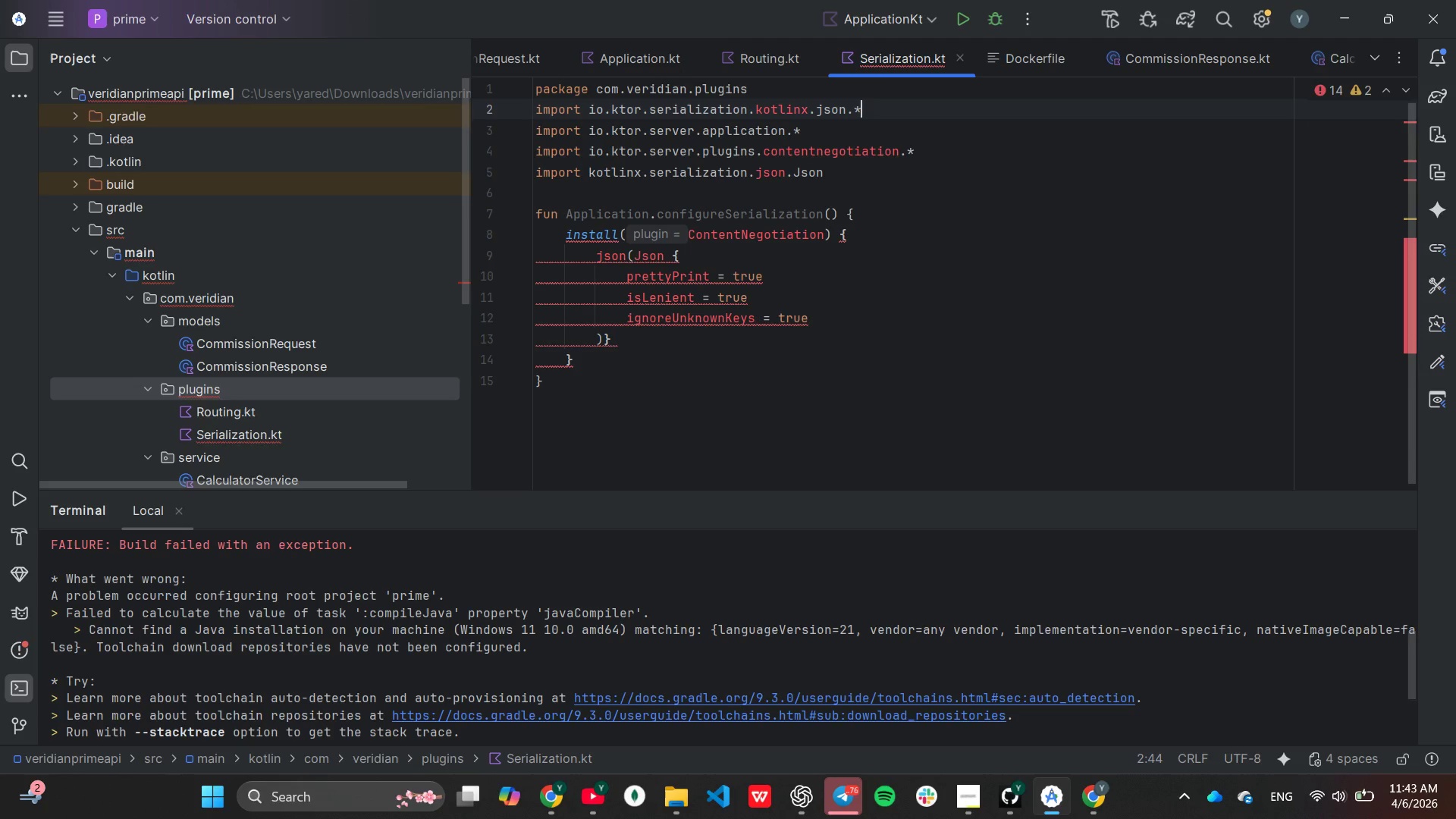 
left_click([731, 398])
 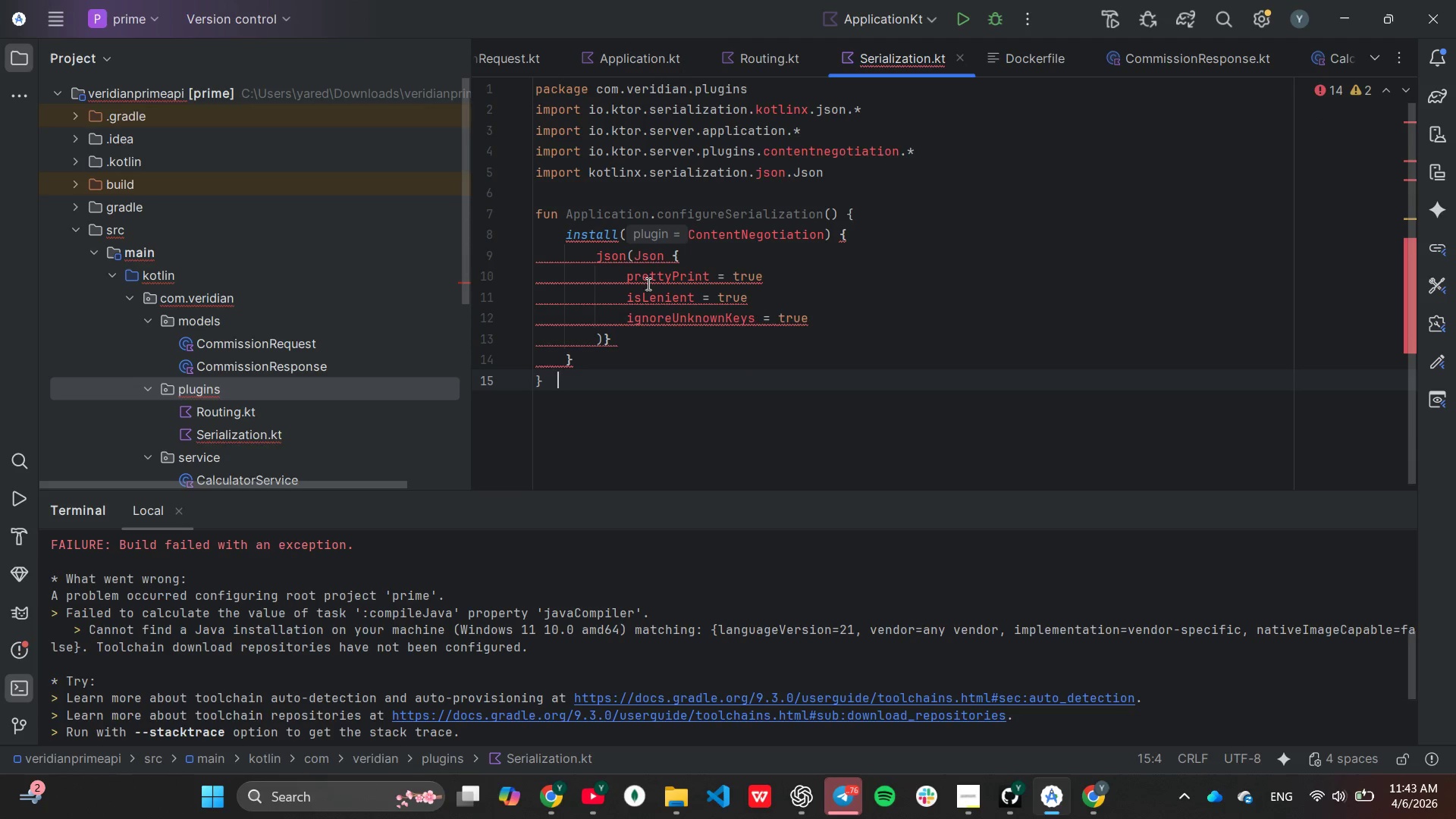 
mouse_move([646, 321])
 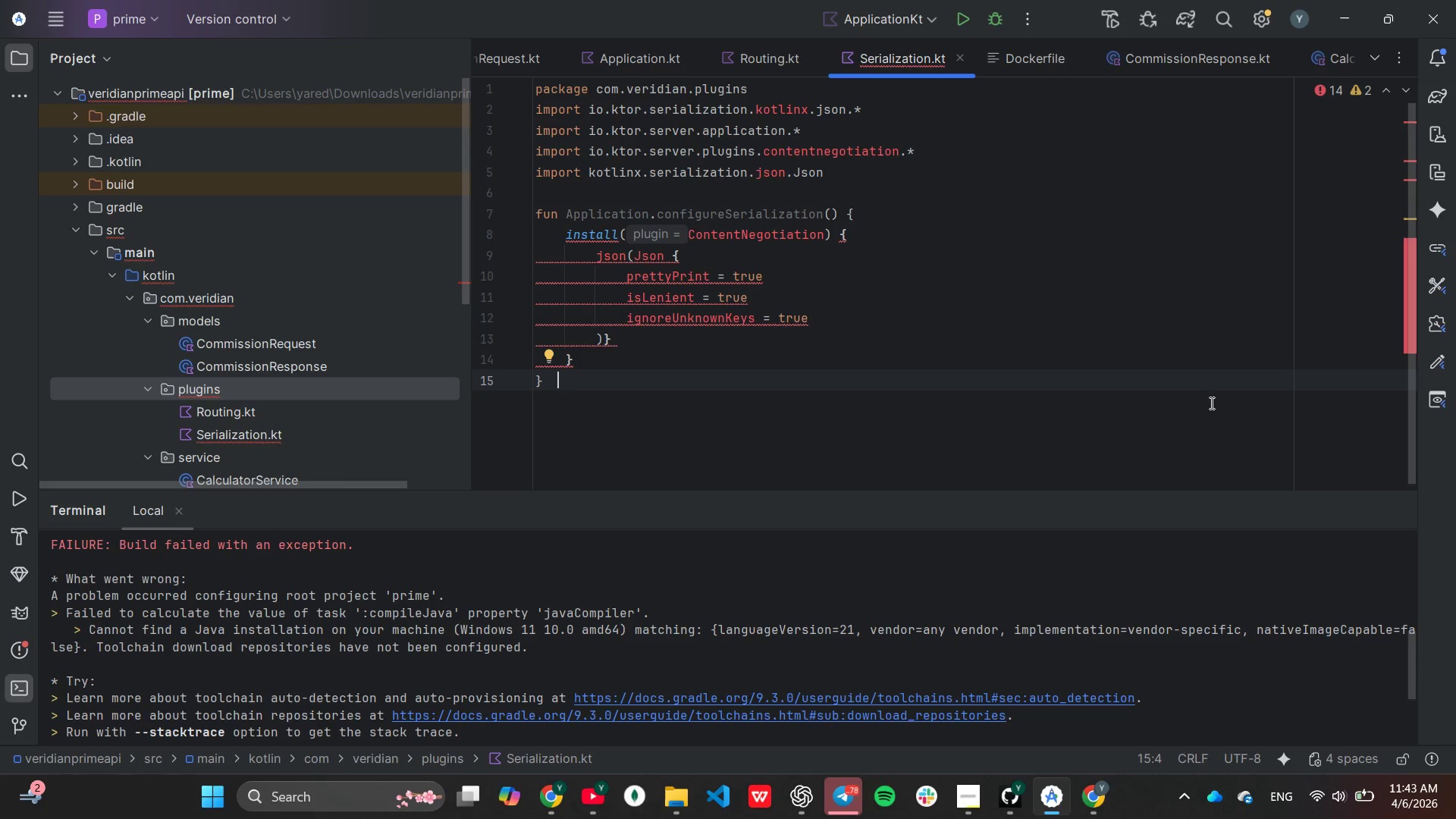 
wait(6.48)
 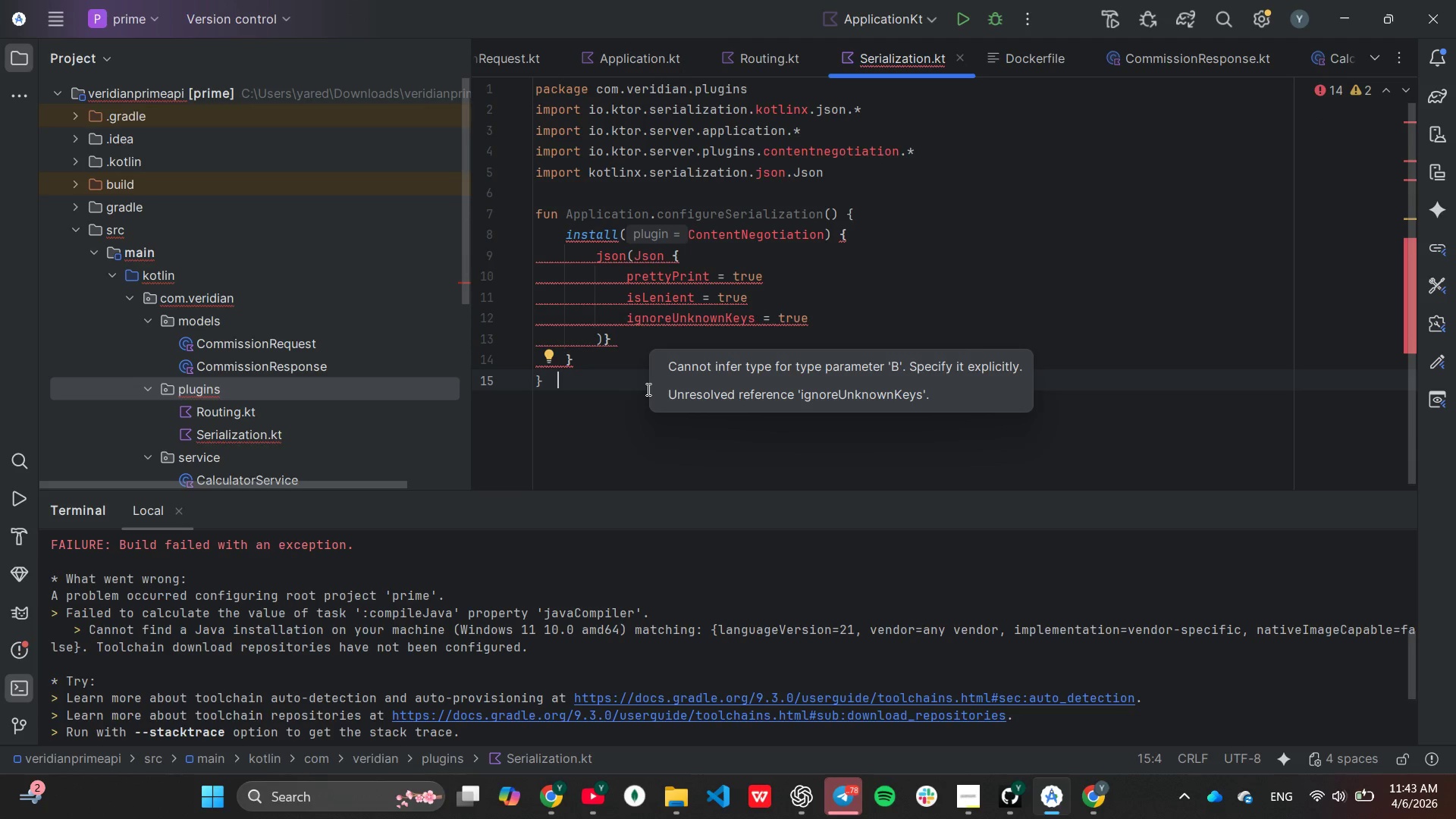 
scroll: coordinate [1100, 368], scroll_direction: up, amount: 1.0
 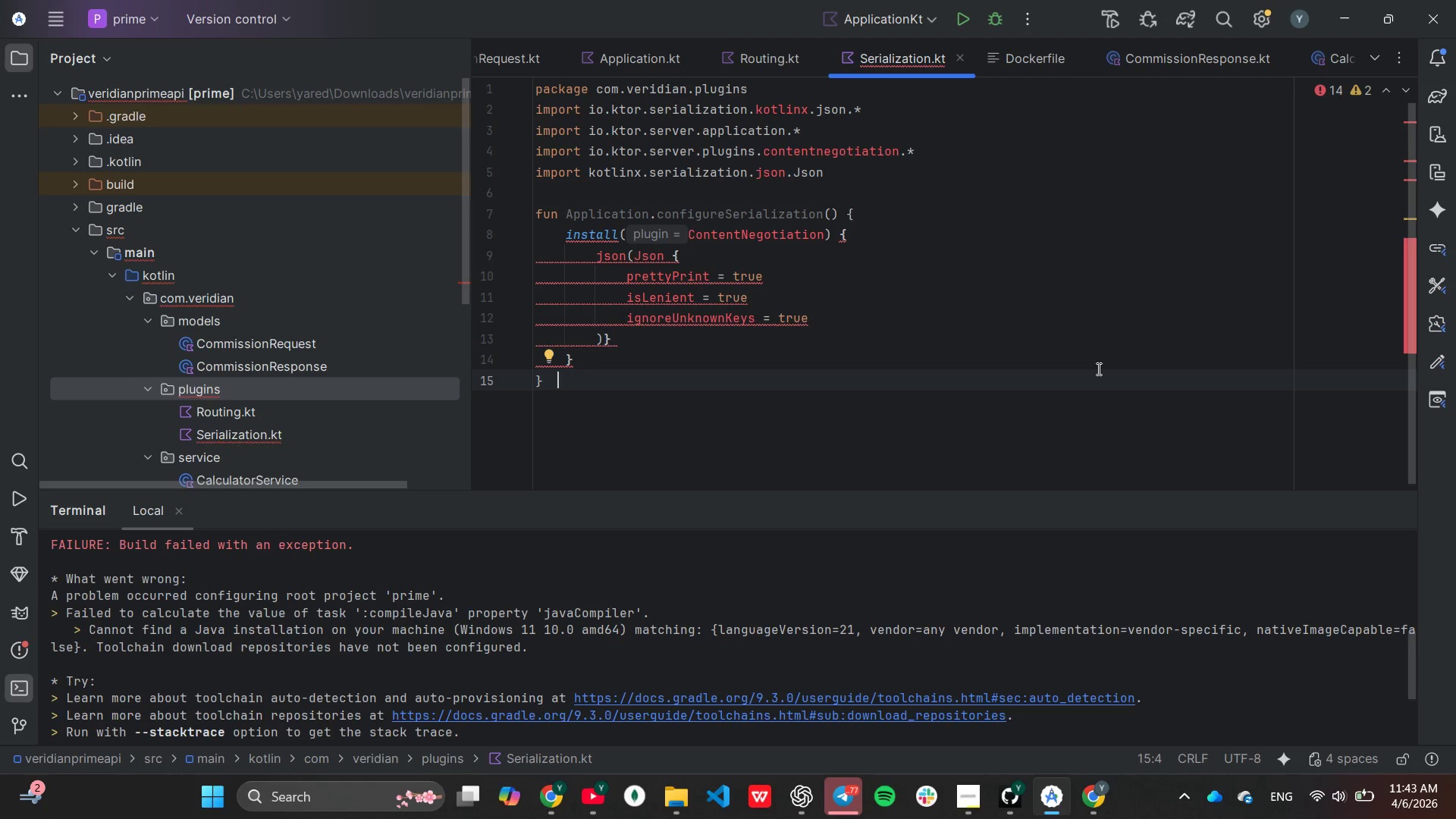 
wait(6.54)
 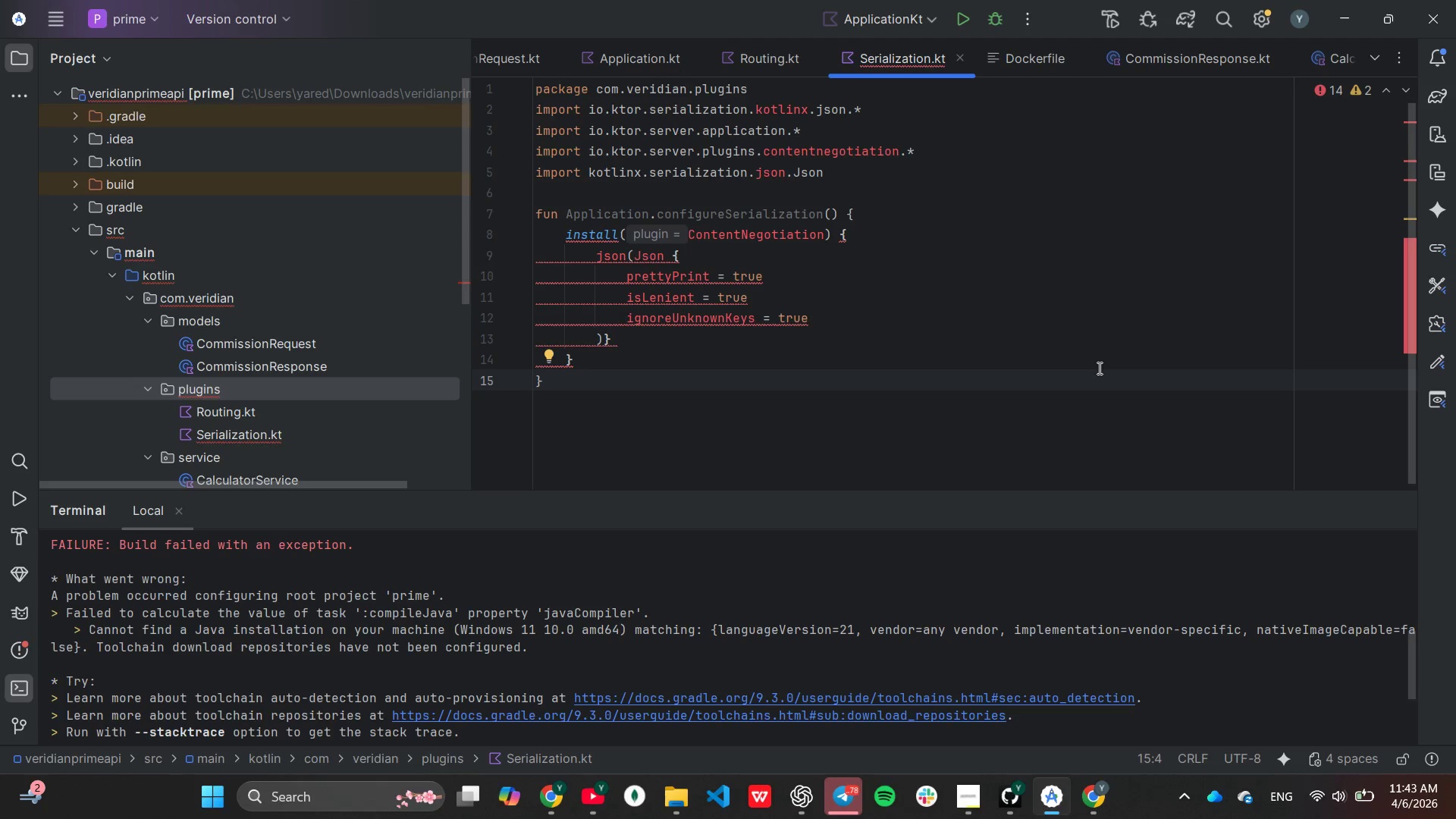 
scroll: coordinate [160, 458], scroll_direction: down, amount: 1.0
 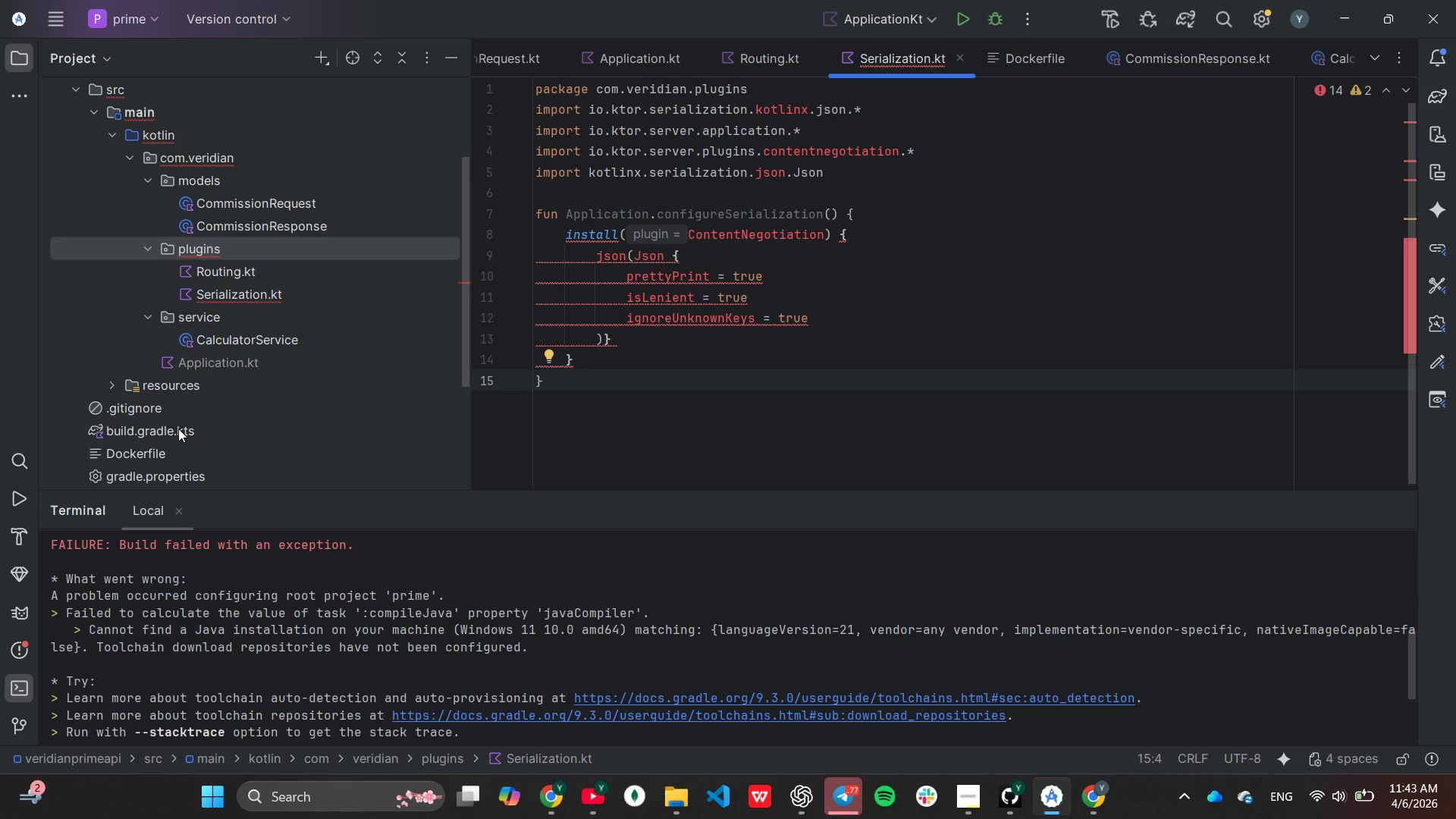 
double_click([178, 428])
 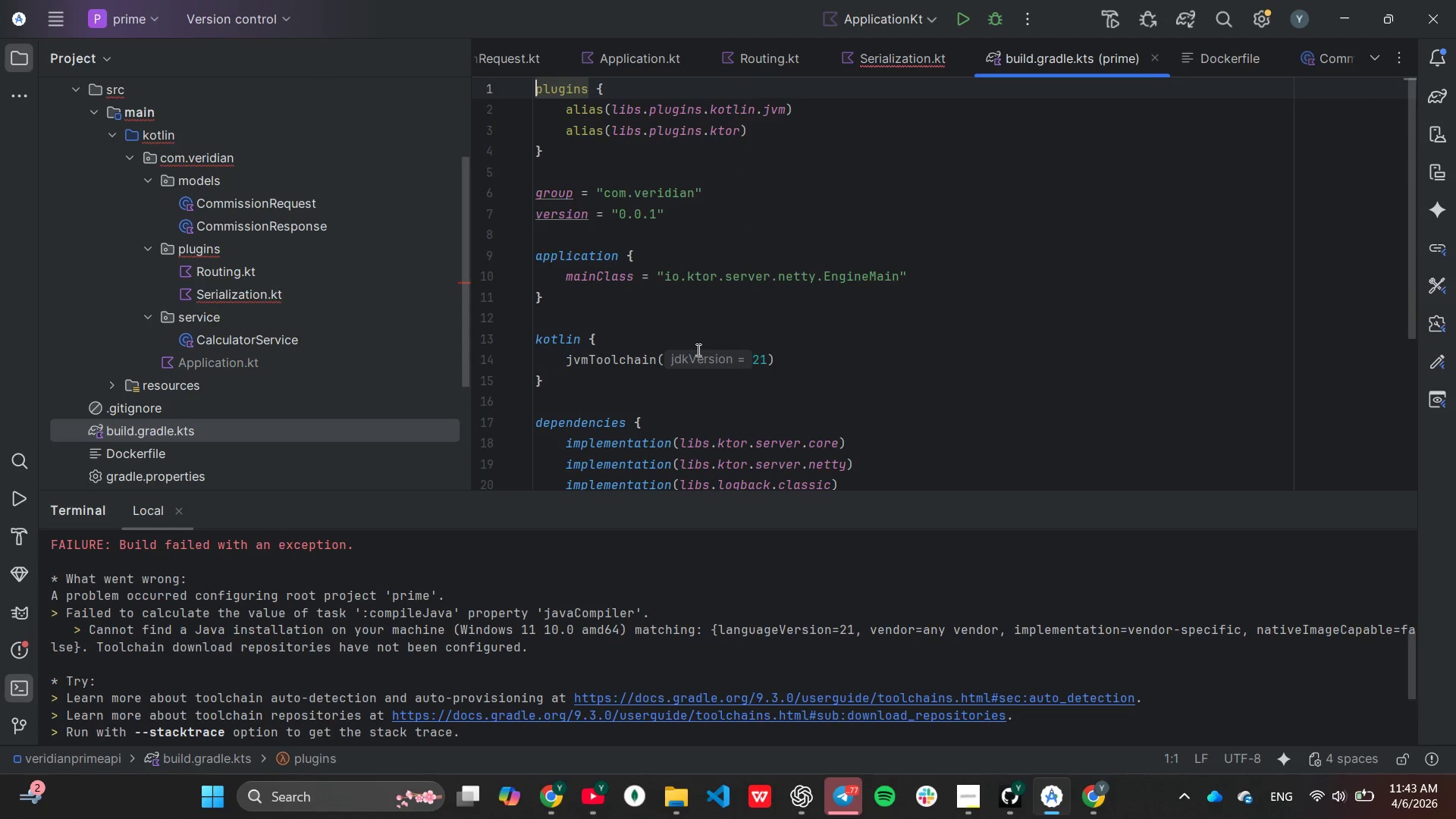 
scroll: coordinate [698, 349], scroll_direction: down, amount: 4.0
 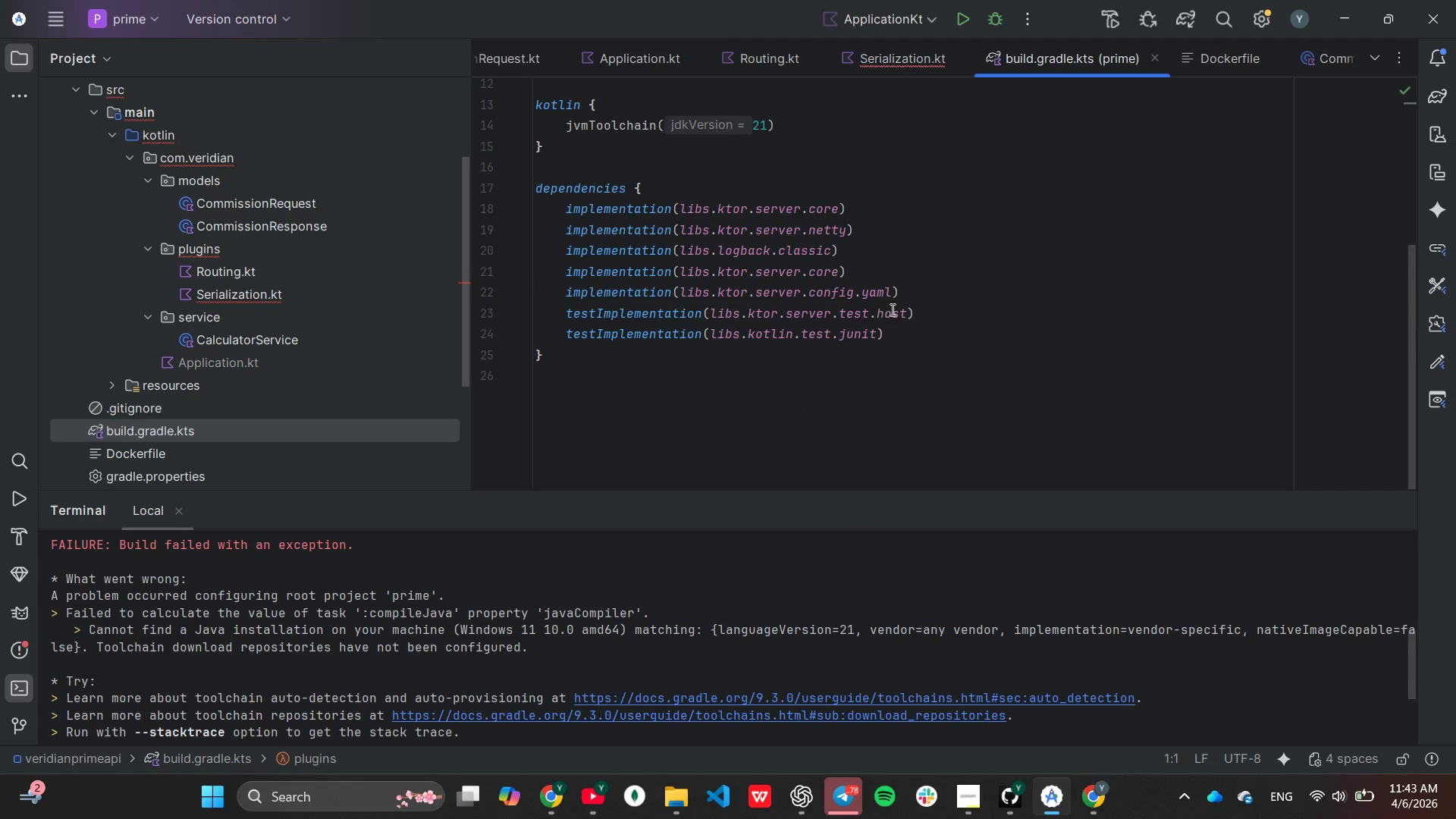 
wait(8.97)
 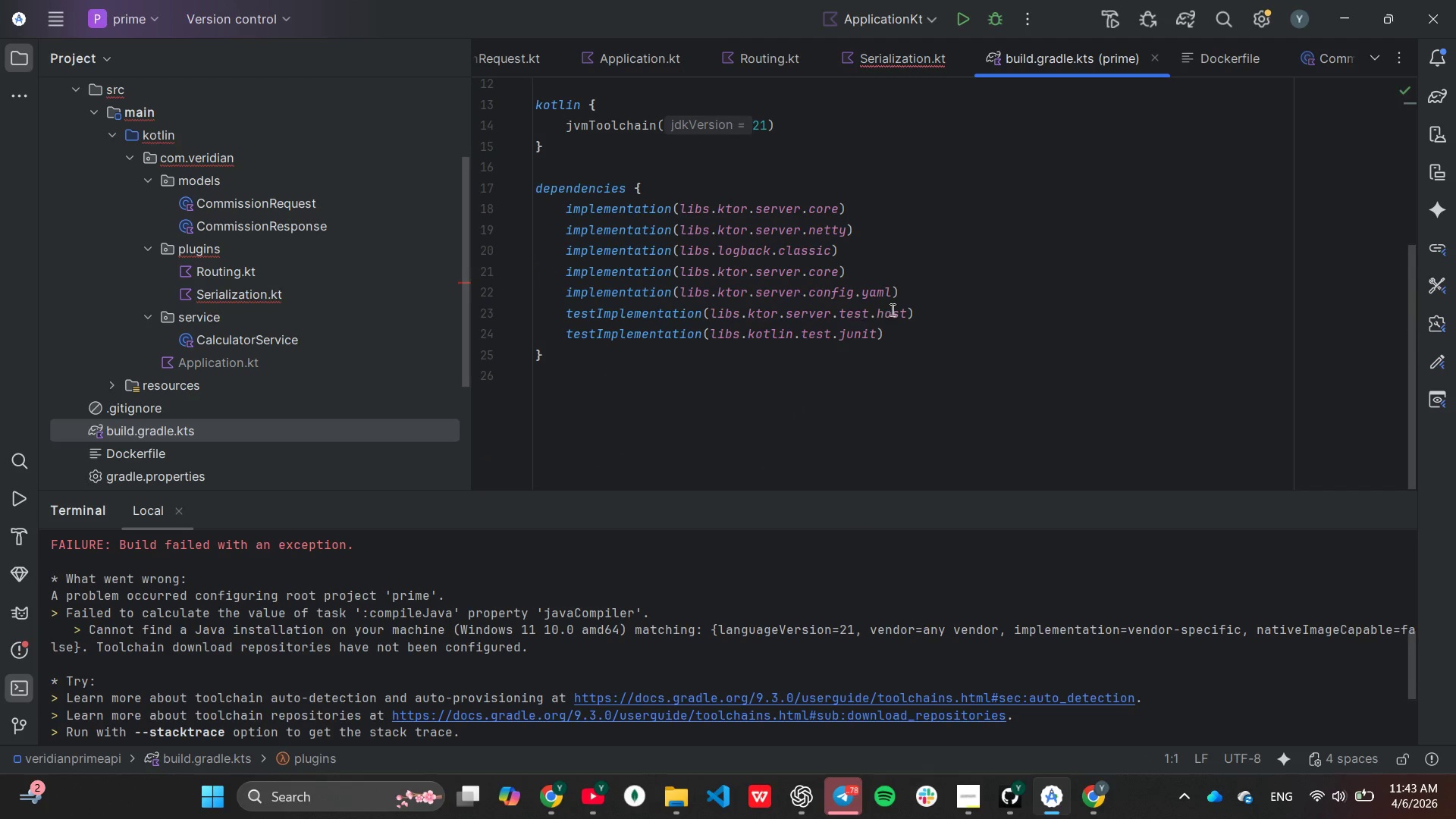 
left_click([931, 253])
 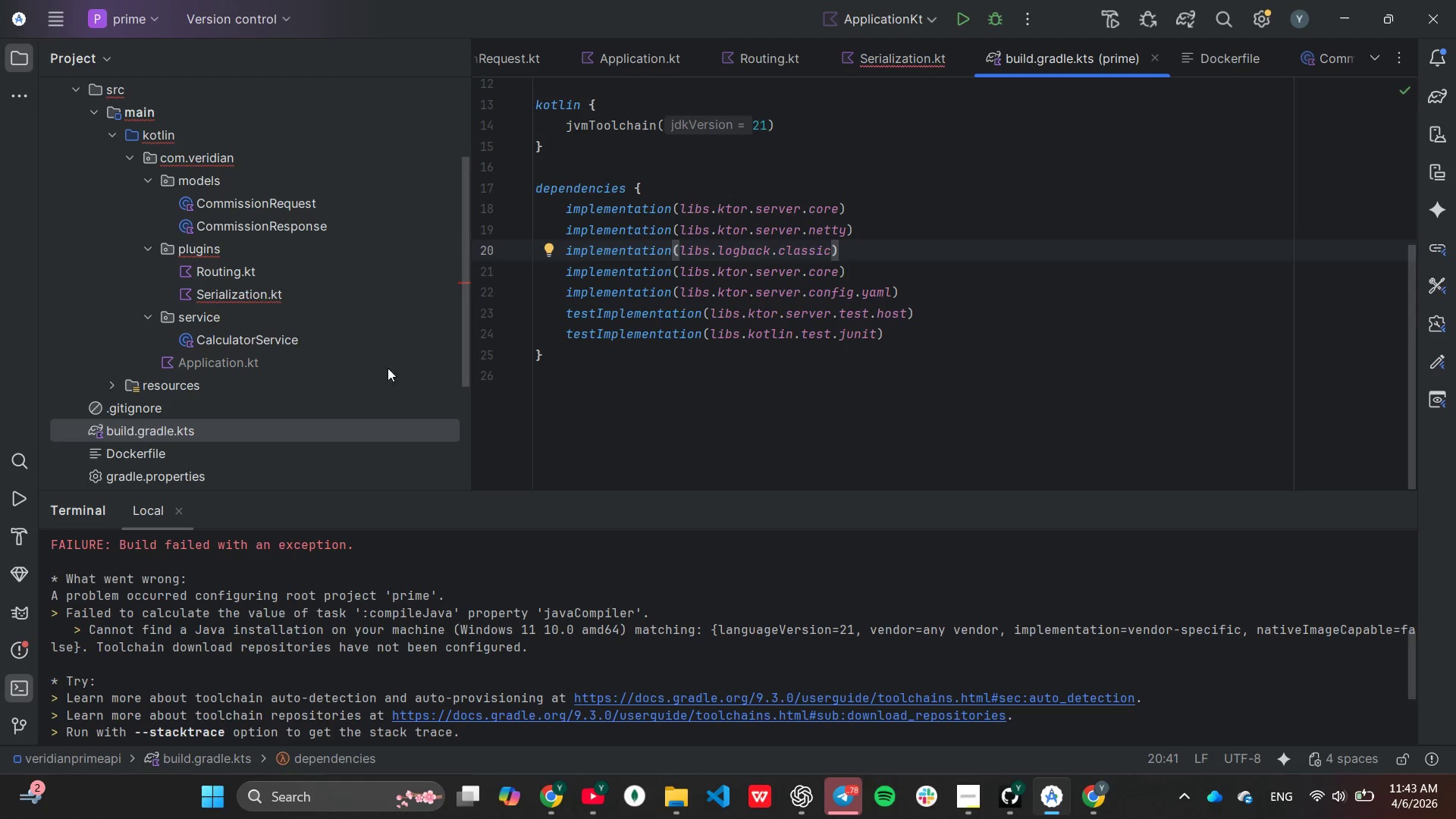 
scroll: coordinate [206, 400], scroll_direction: down, amount: 2.0
 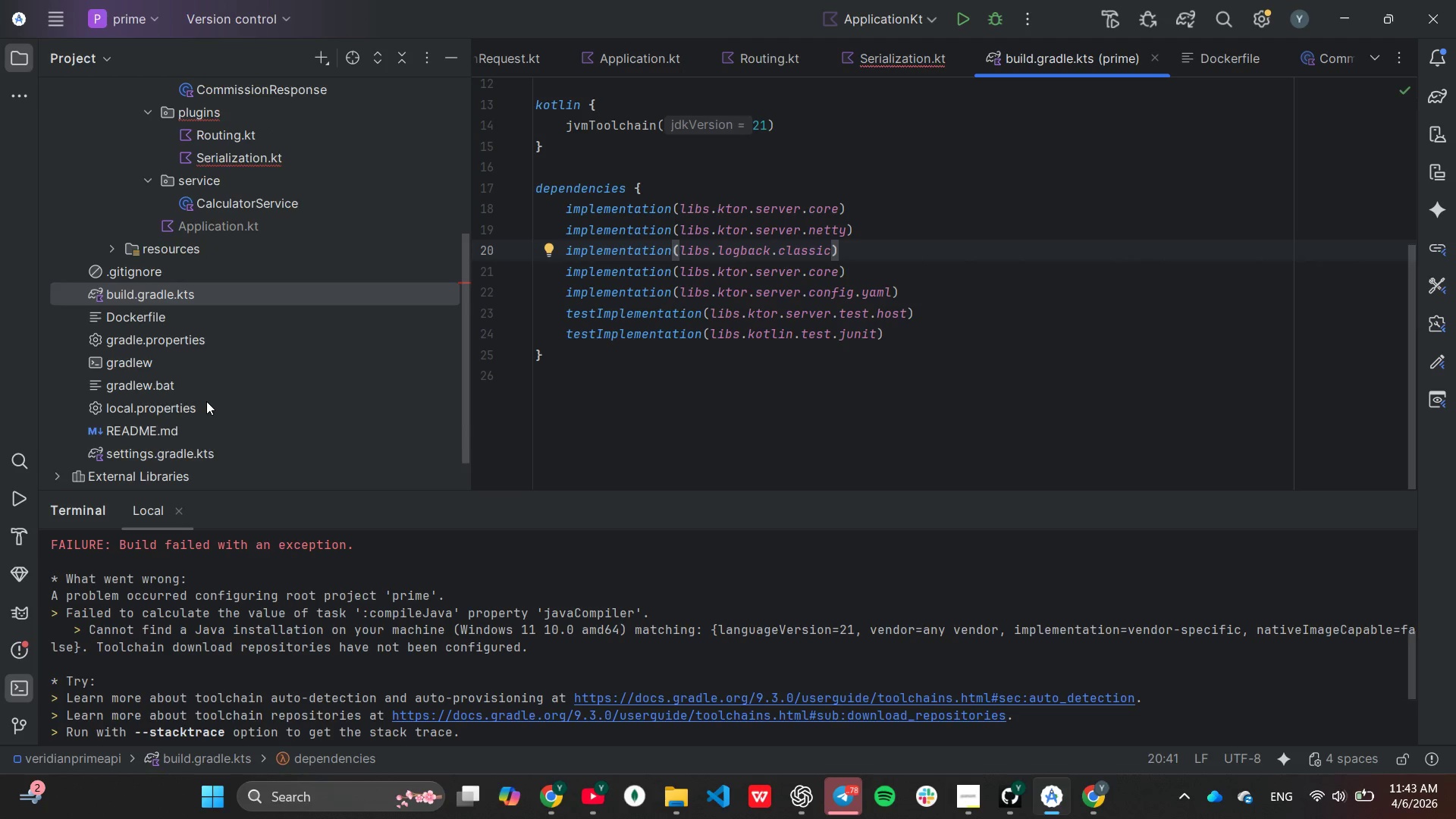 
scroll: coordinate [206, 401], scroll_direction: none, amount: 0.0
 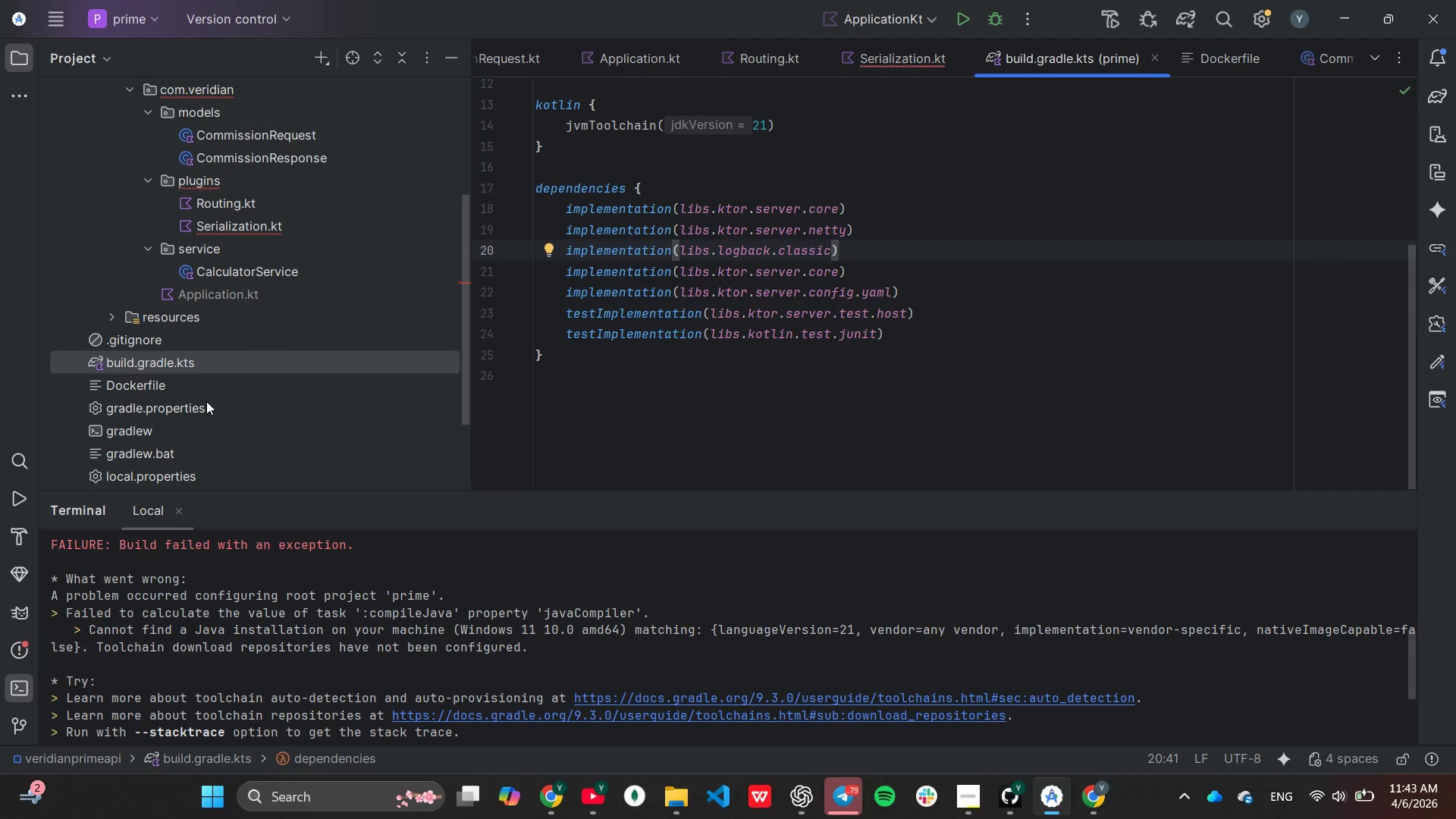 
scroll: coordinate [206, 401], scroll_direction: up, amount: 2.0
 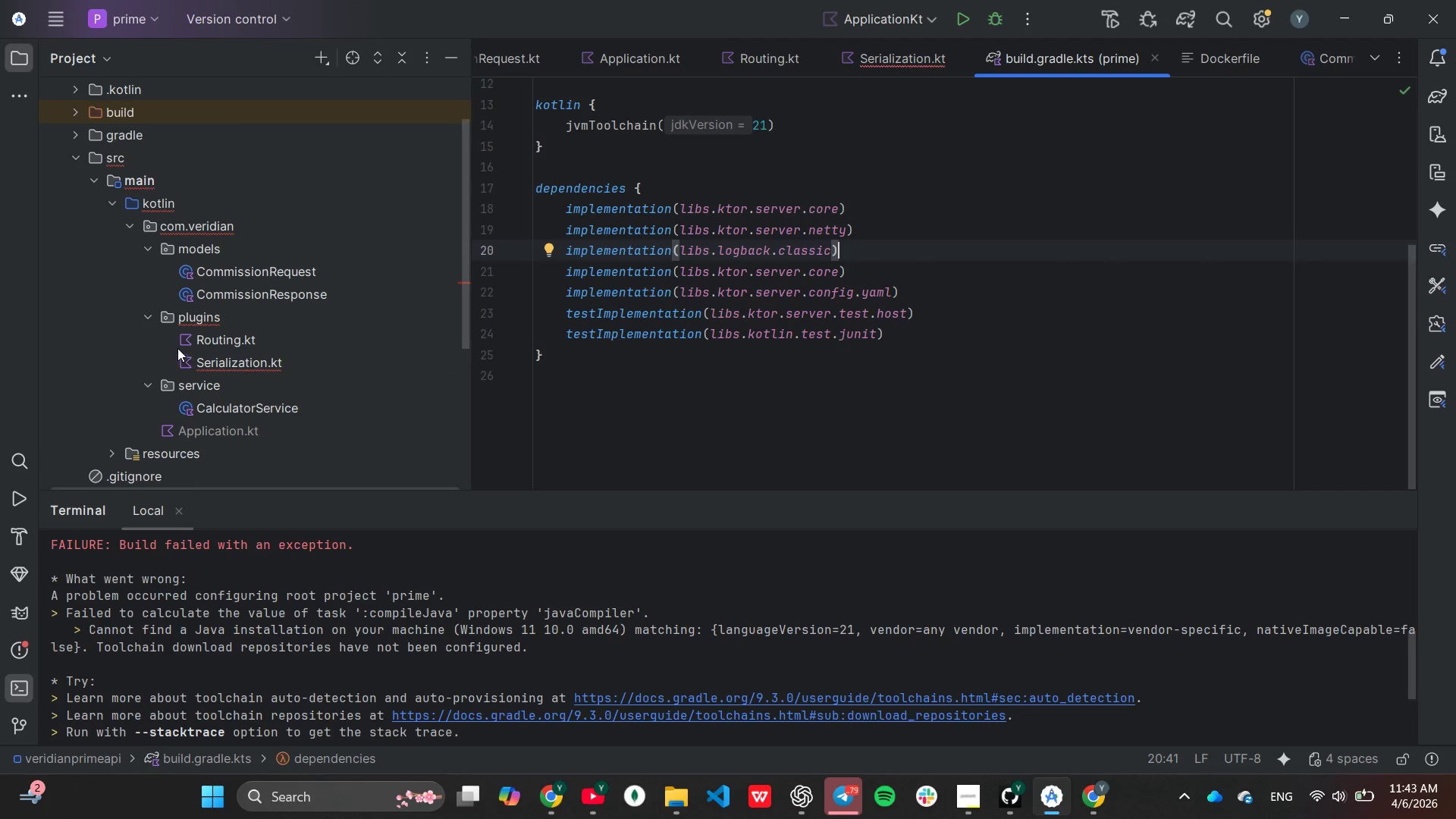 
scroll: coordinate [158, 304], scroll_direction: none, amount: 0.0
 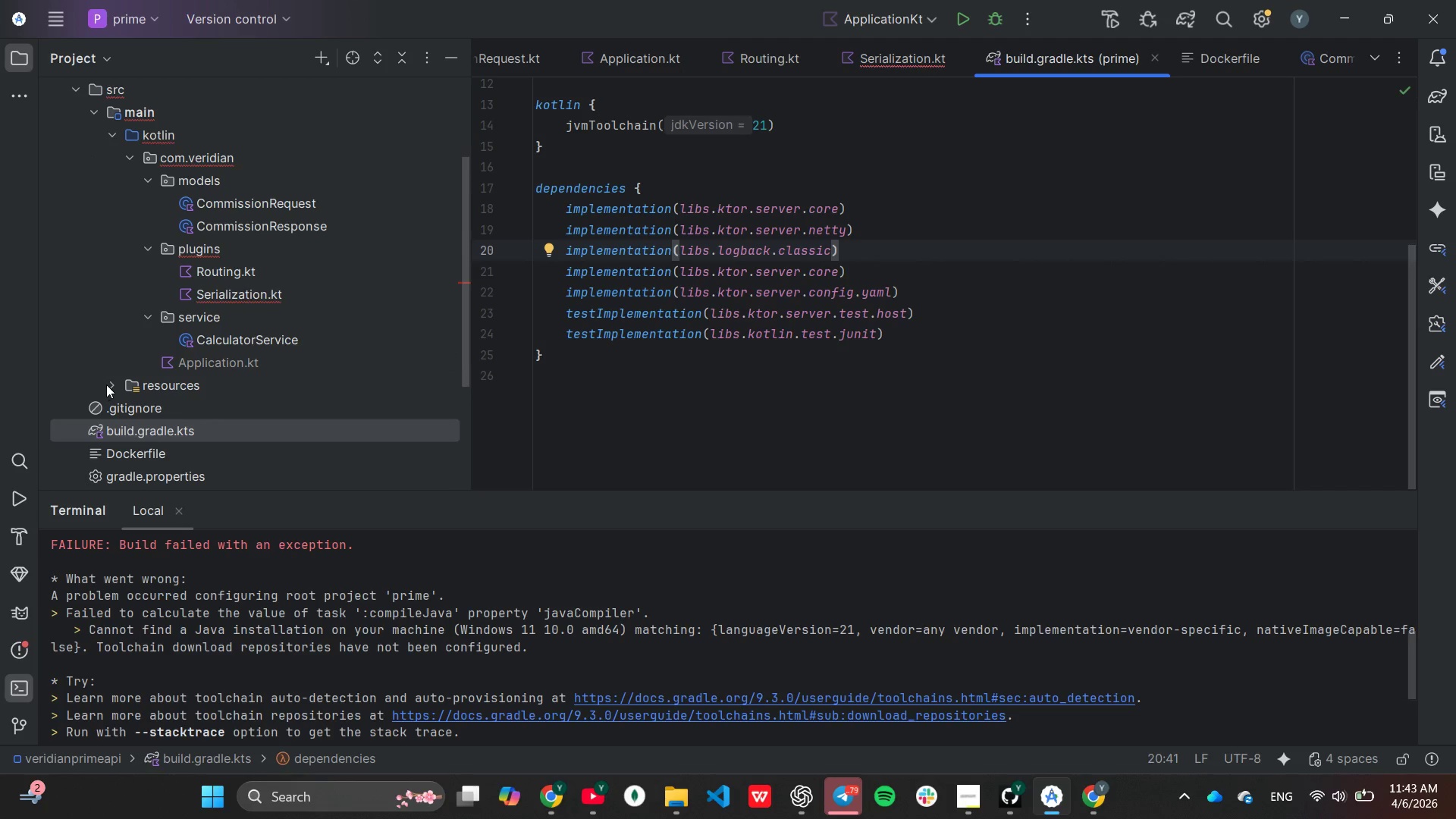 
left_click([110, 384])
 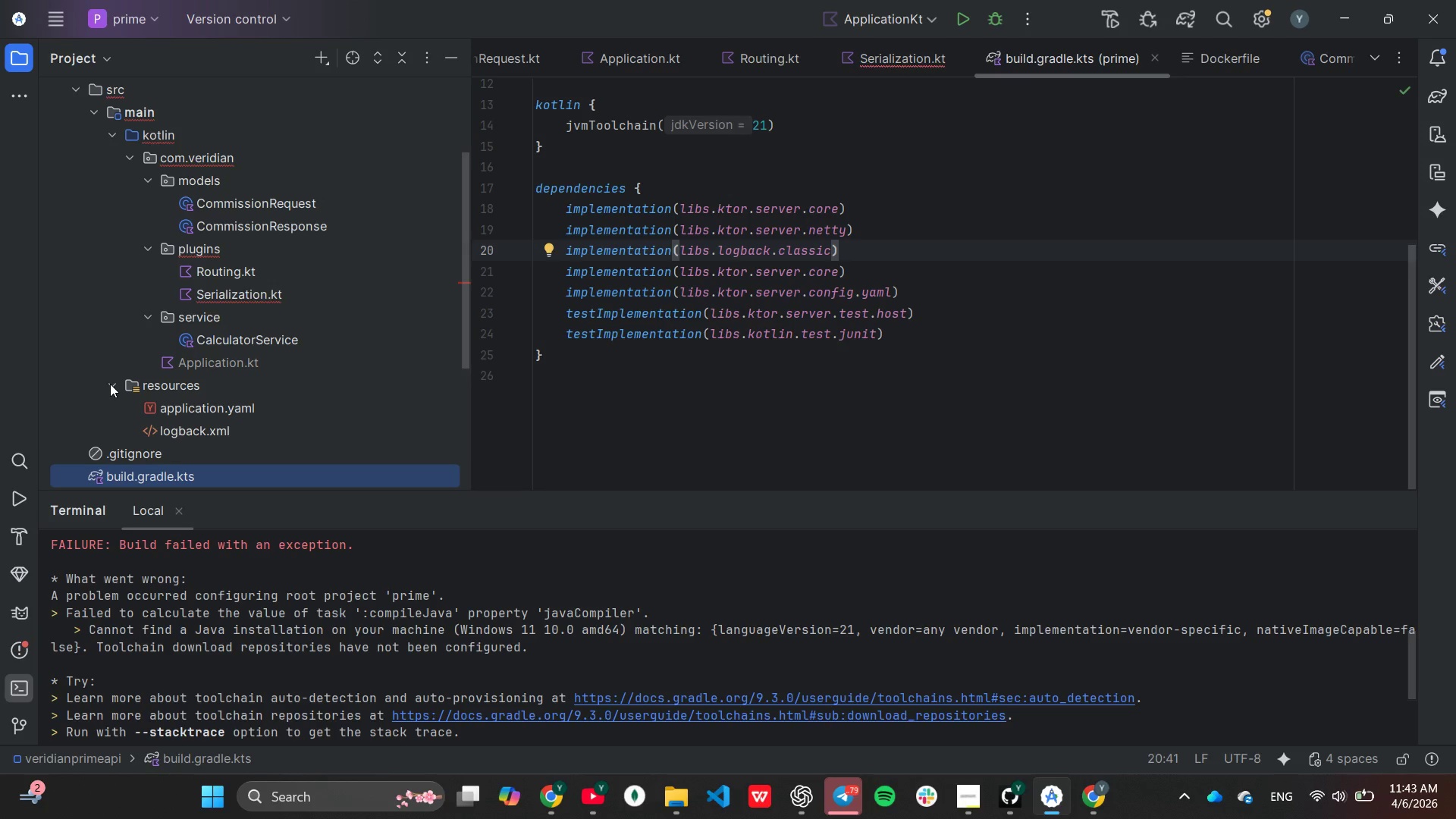 
left_click([110, 384])
 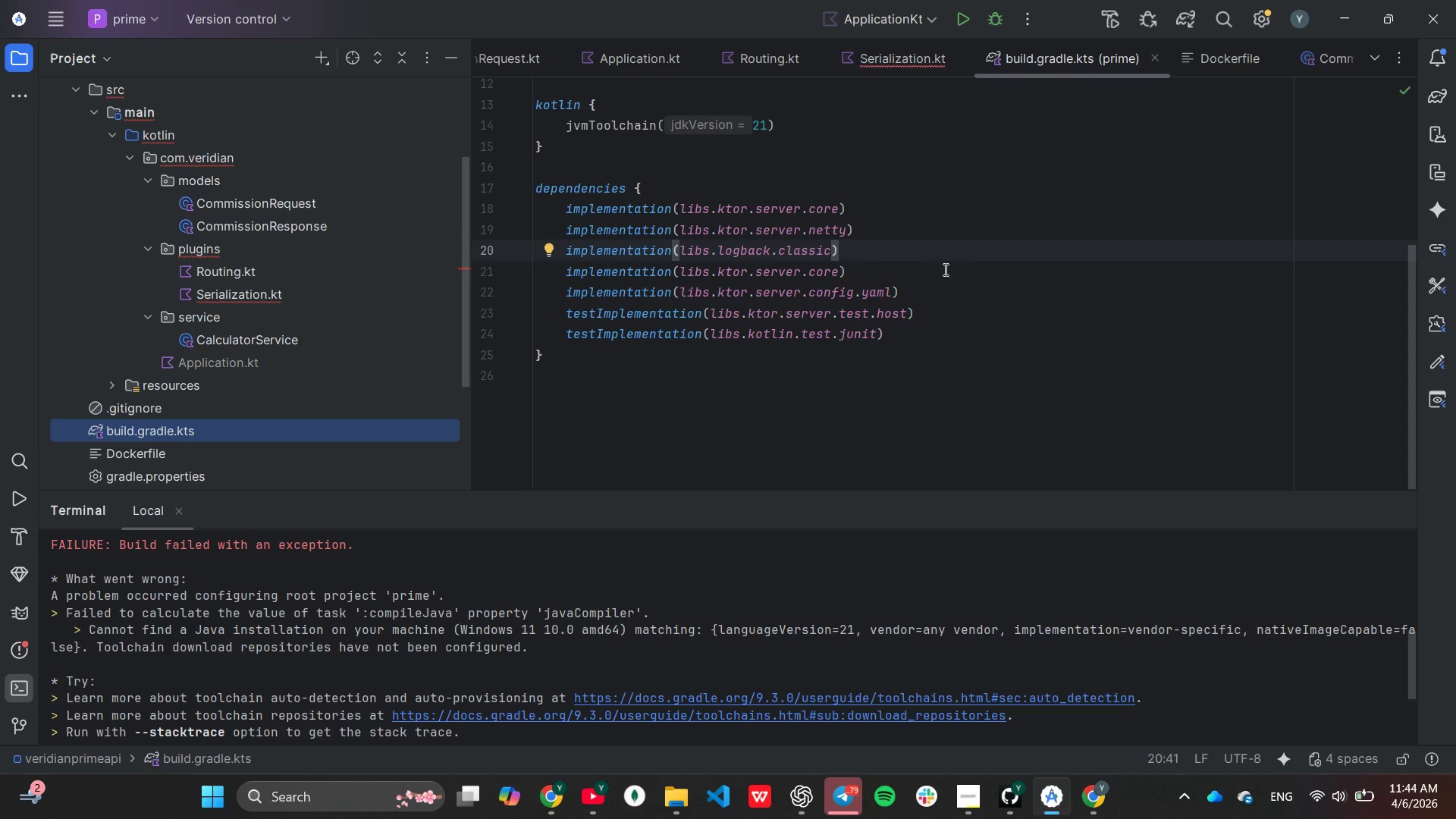 
wait(8.86)
 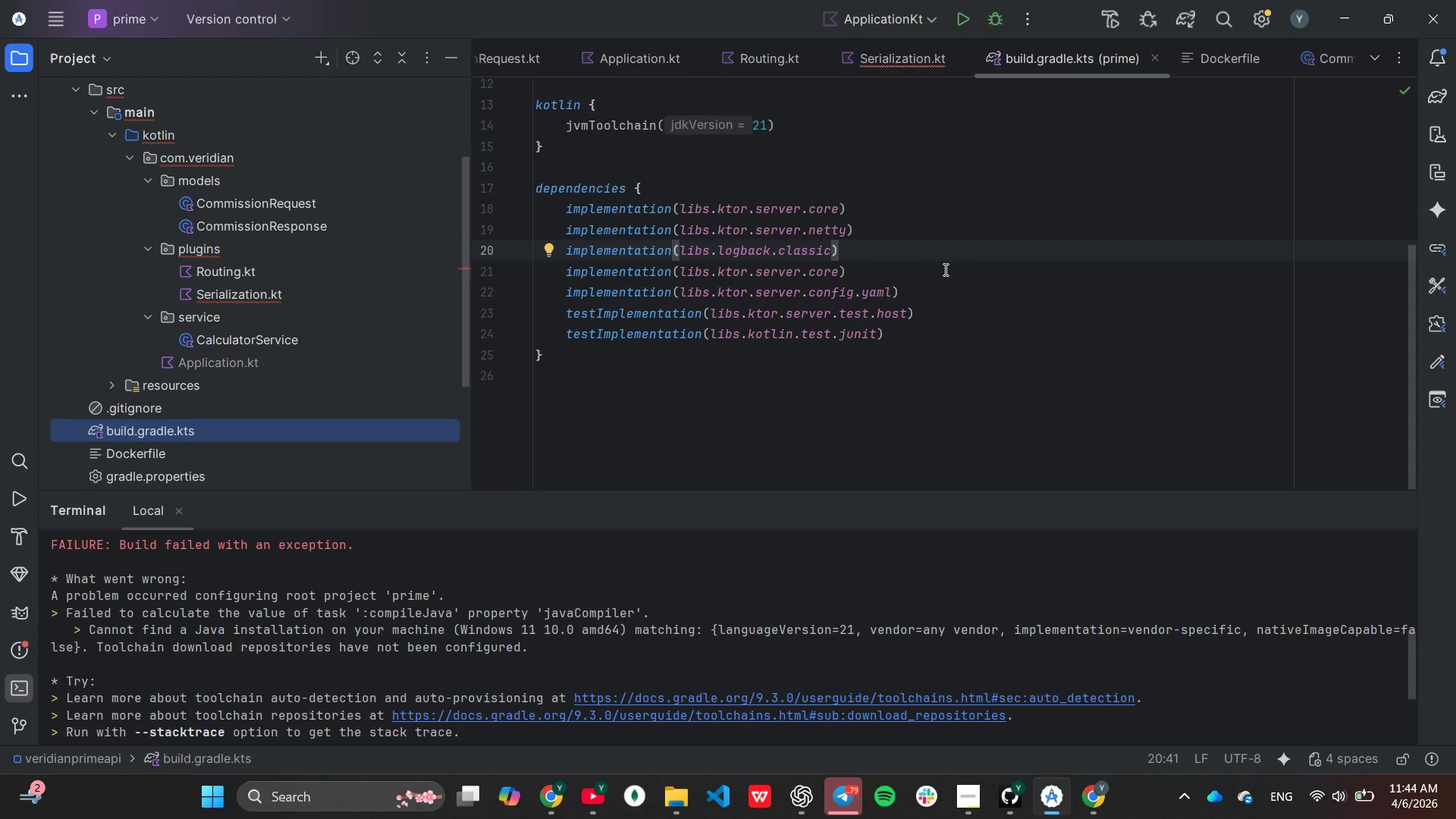 
left_click([917, 193])
 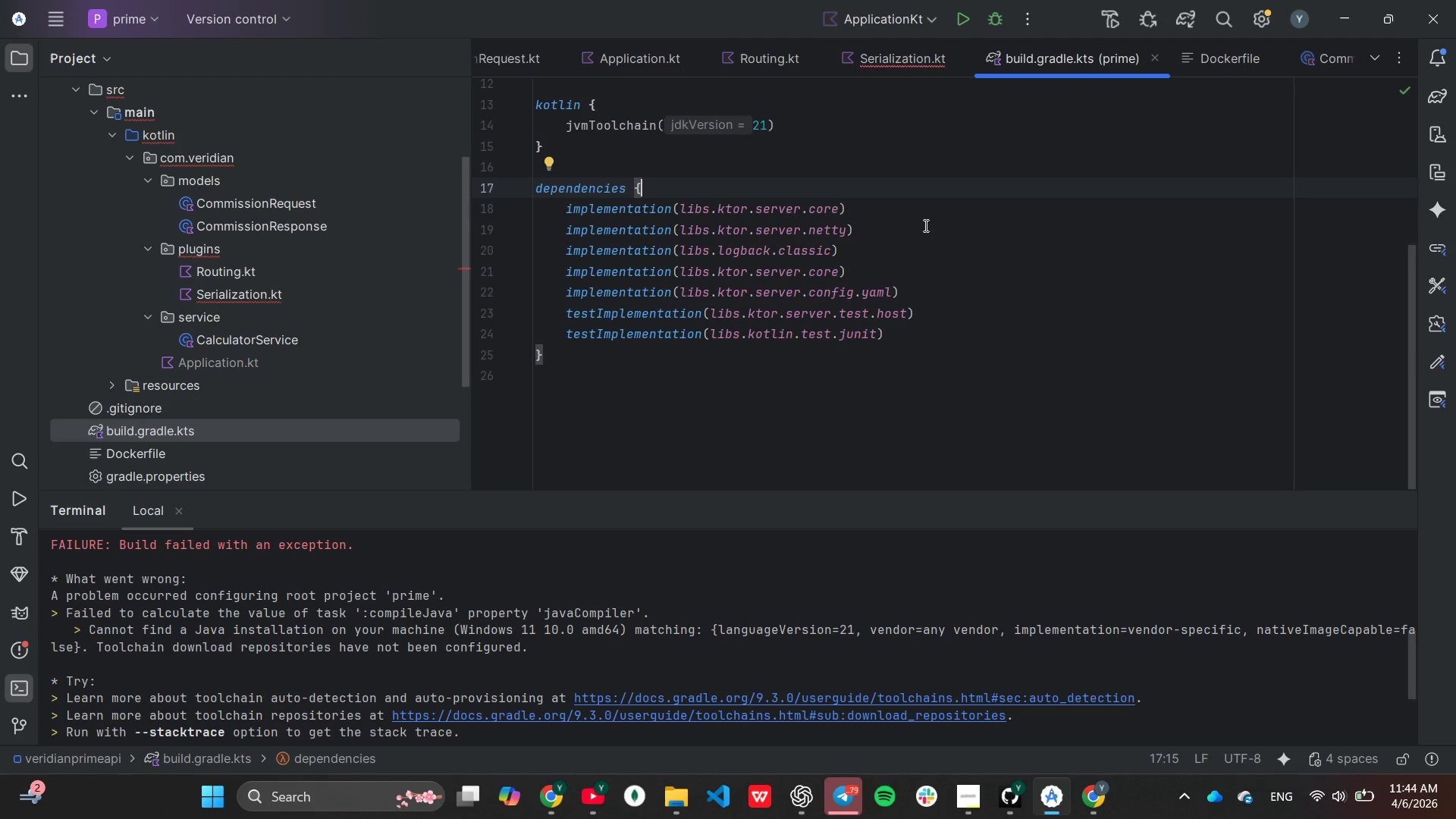 
key(Enter)
 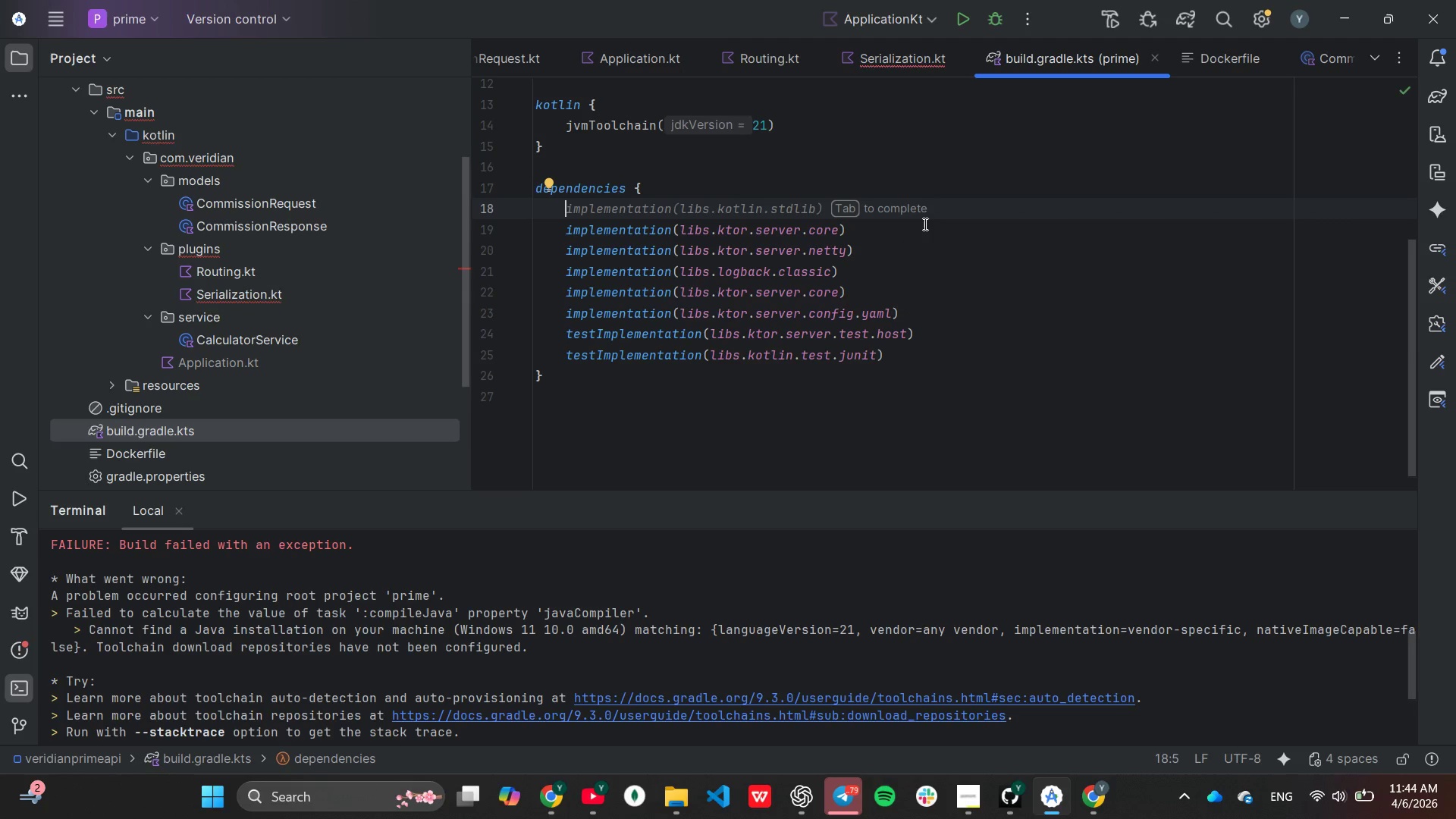 
key(CapsLock)
 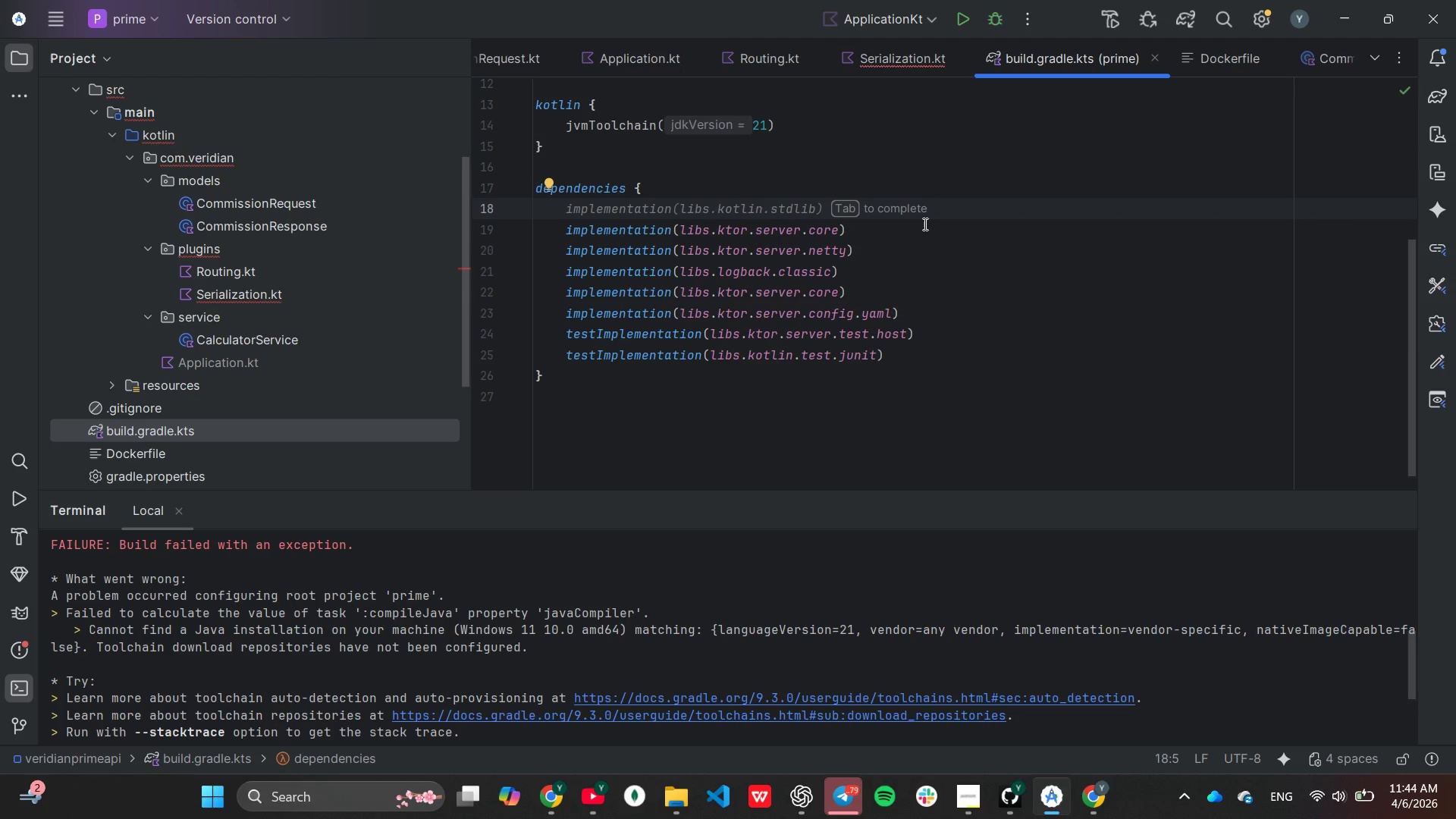 
key(CapsLock)
 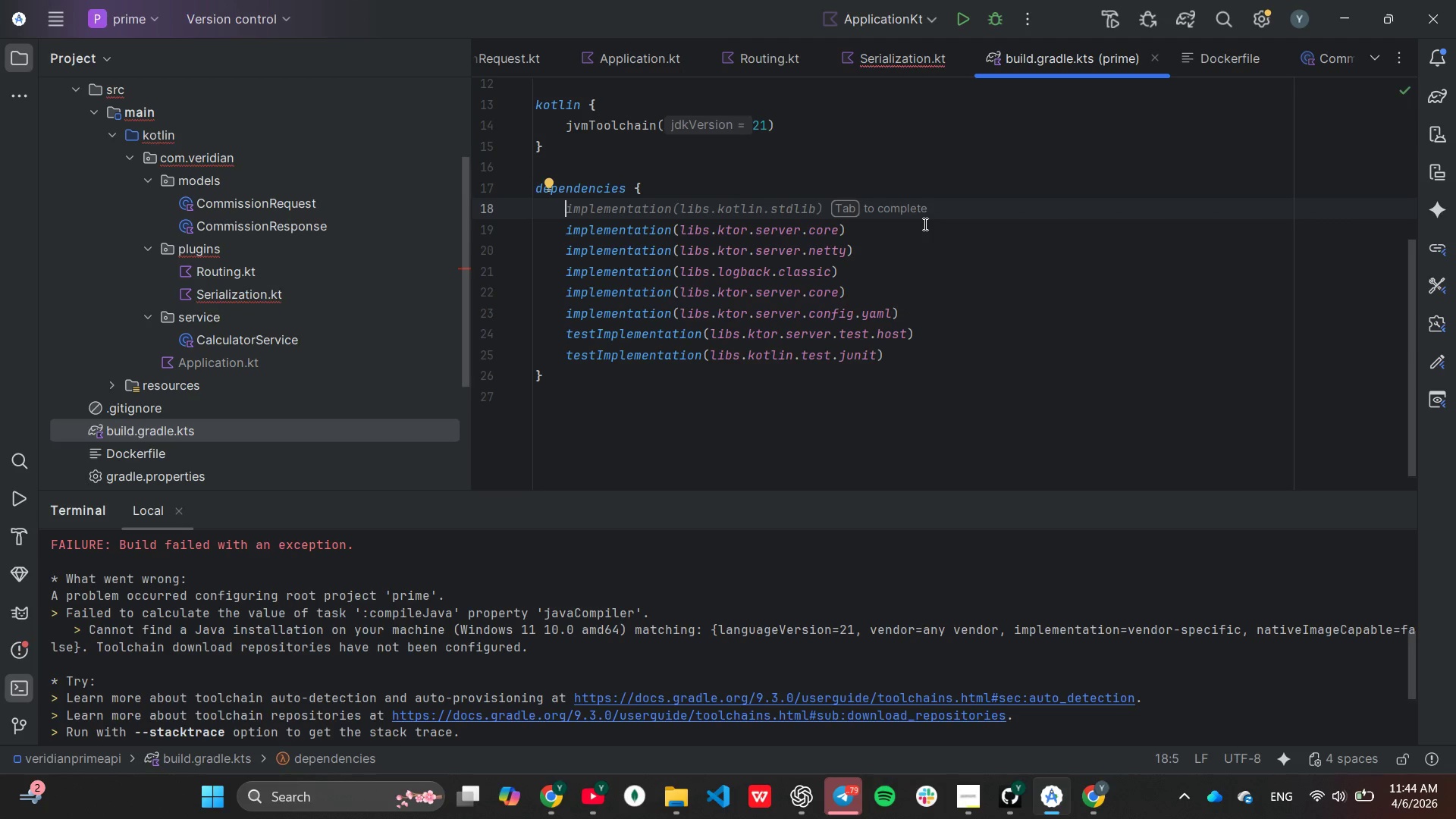 
key(Tab)
 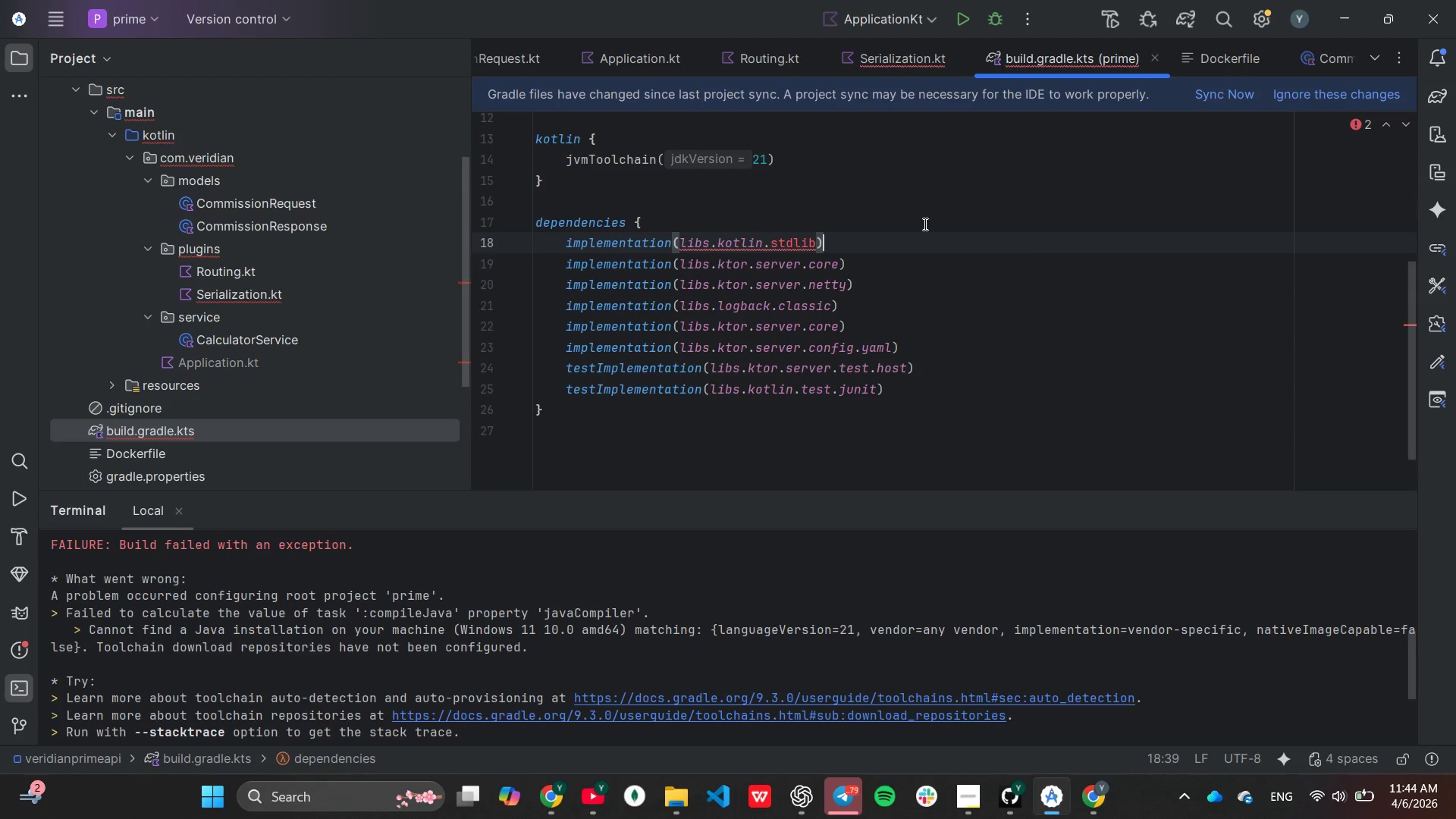 
key(ArrowLeft)
 